 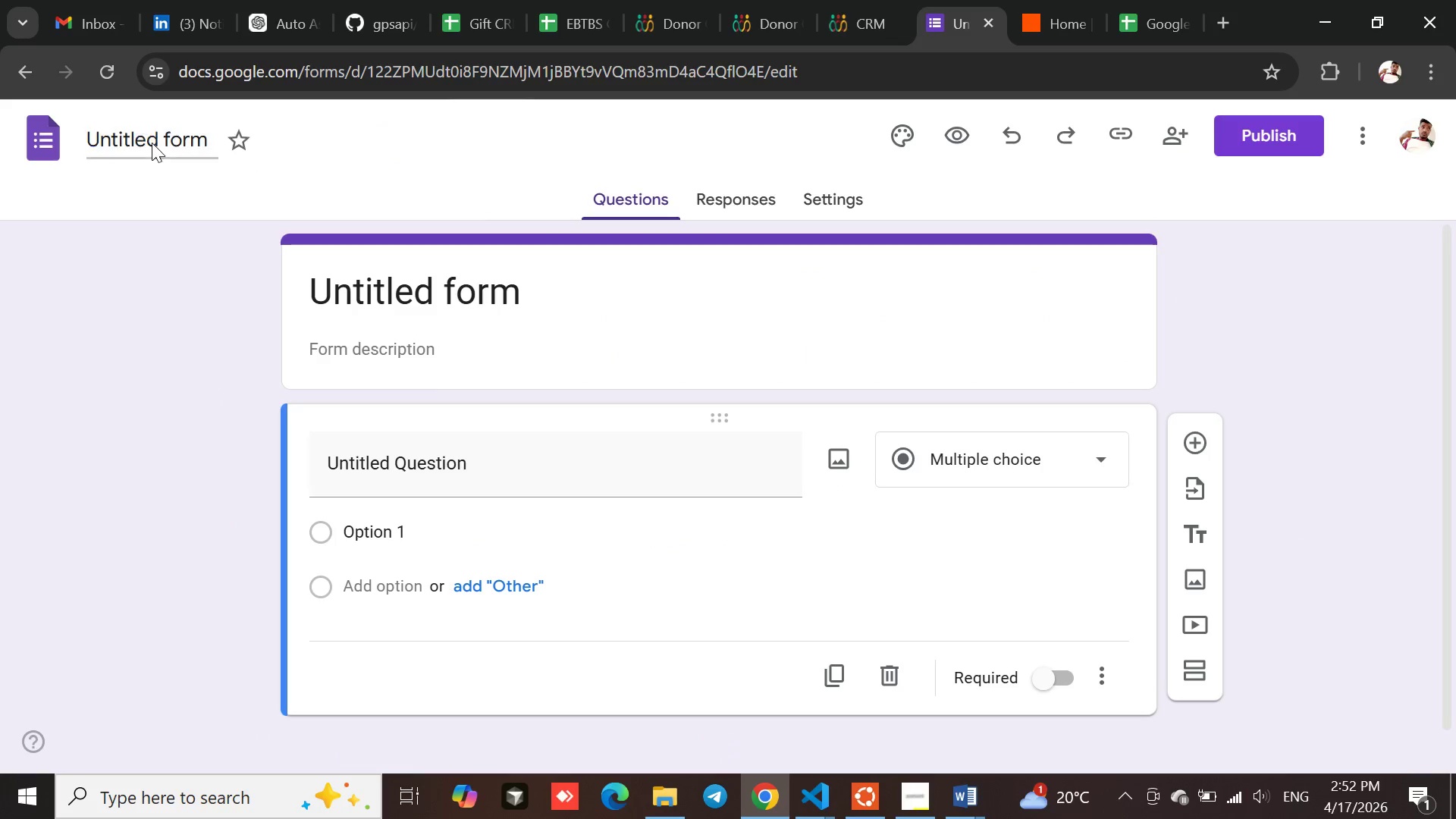 
double_click([152, 143])
 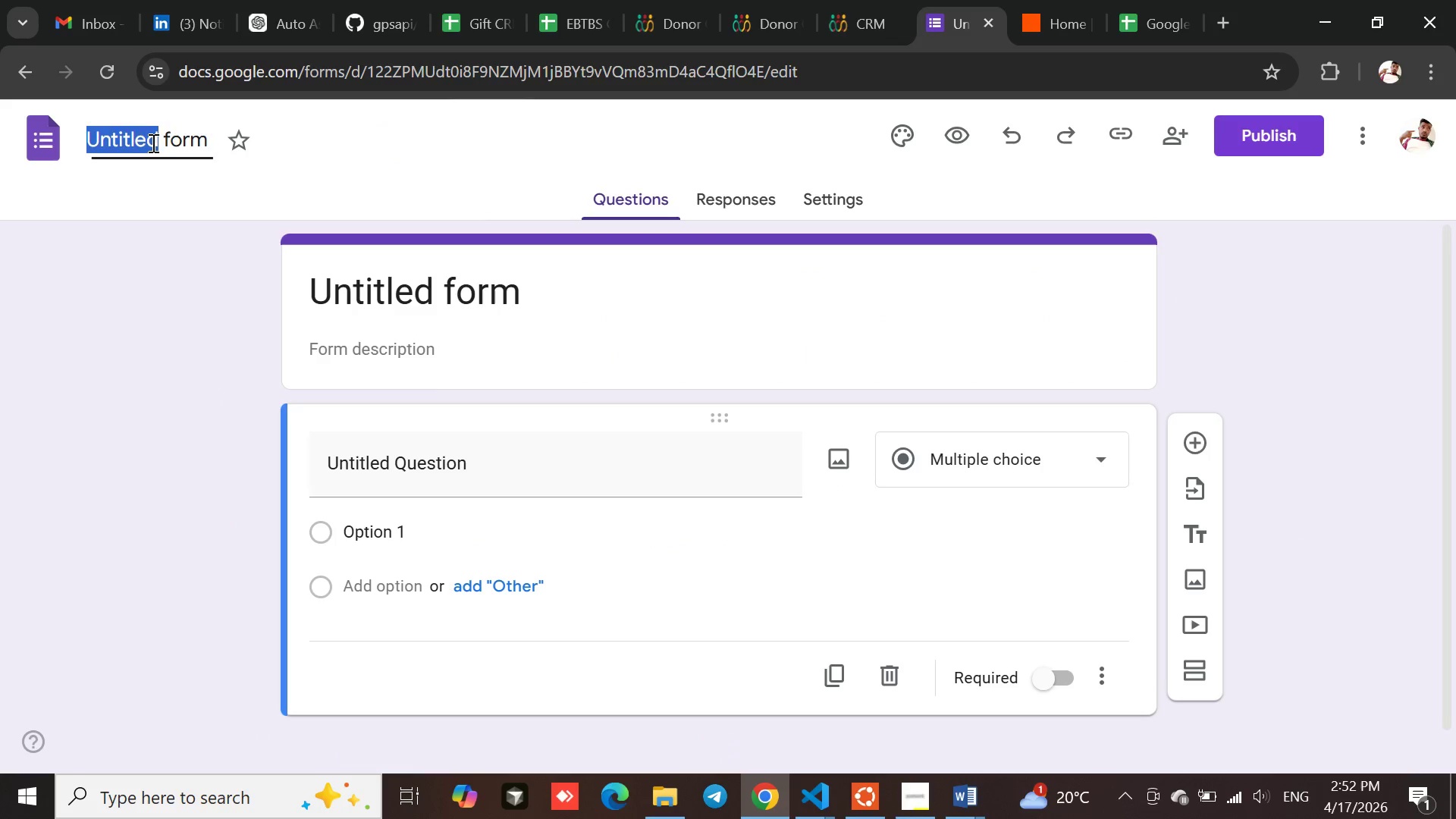 
triple_click([152, 143])
 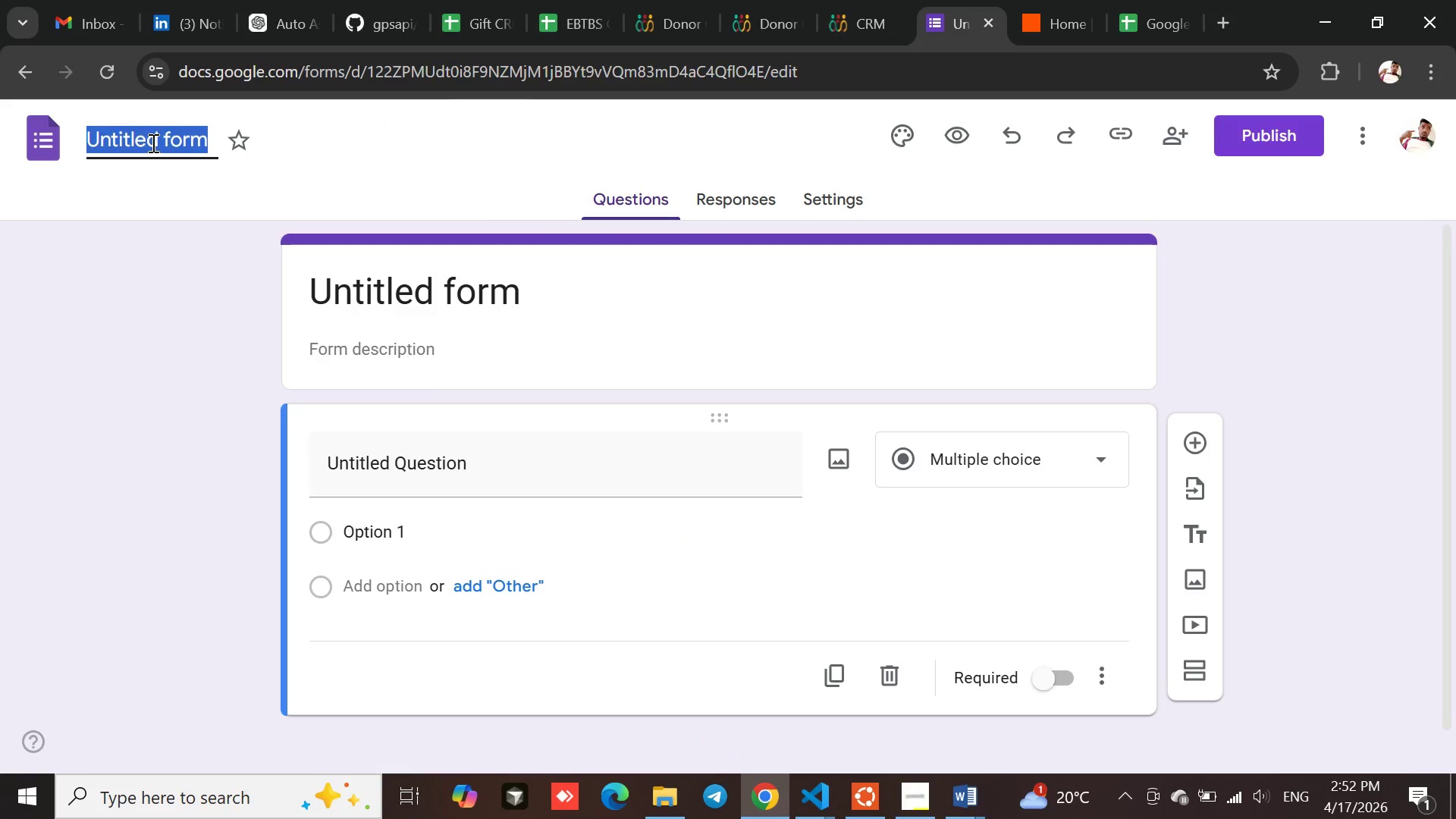 
key(Control+ControlLeft)
 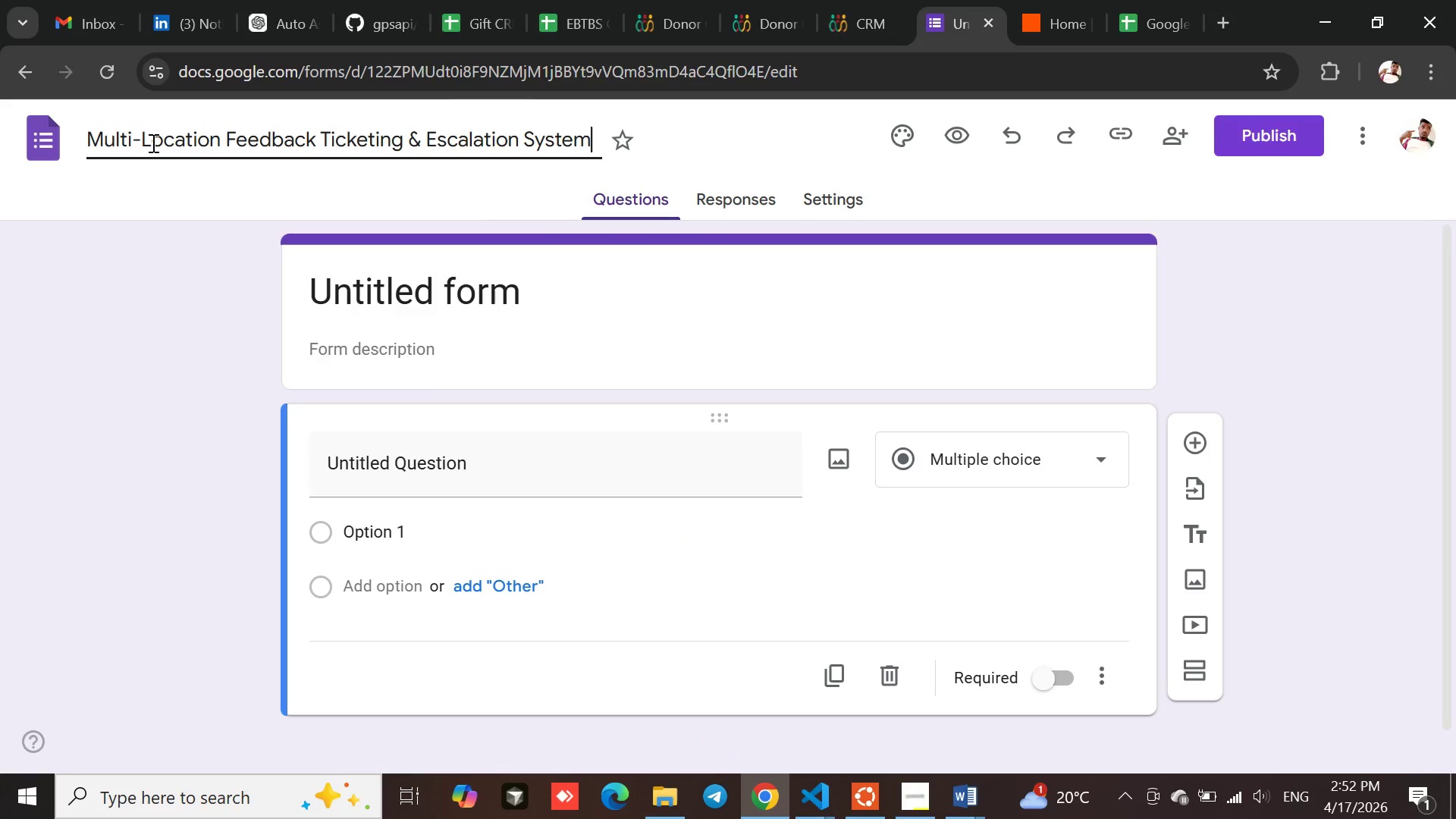 
key(Control+V)
 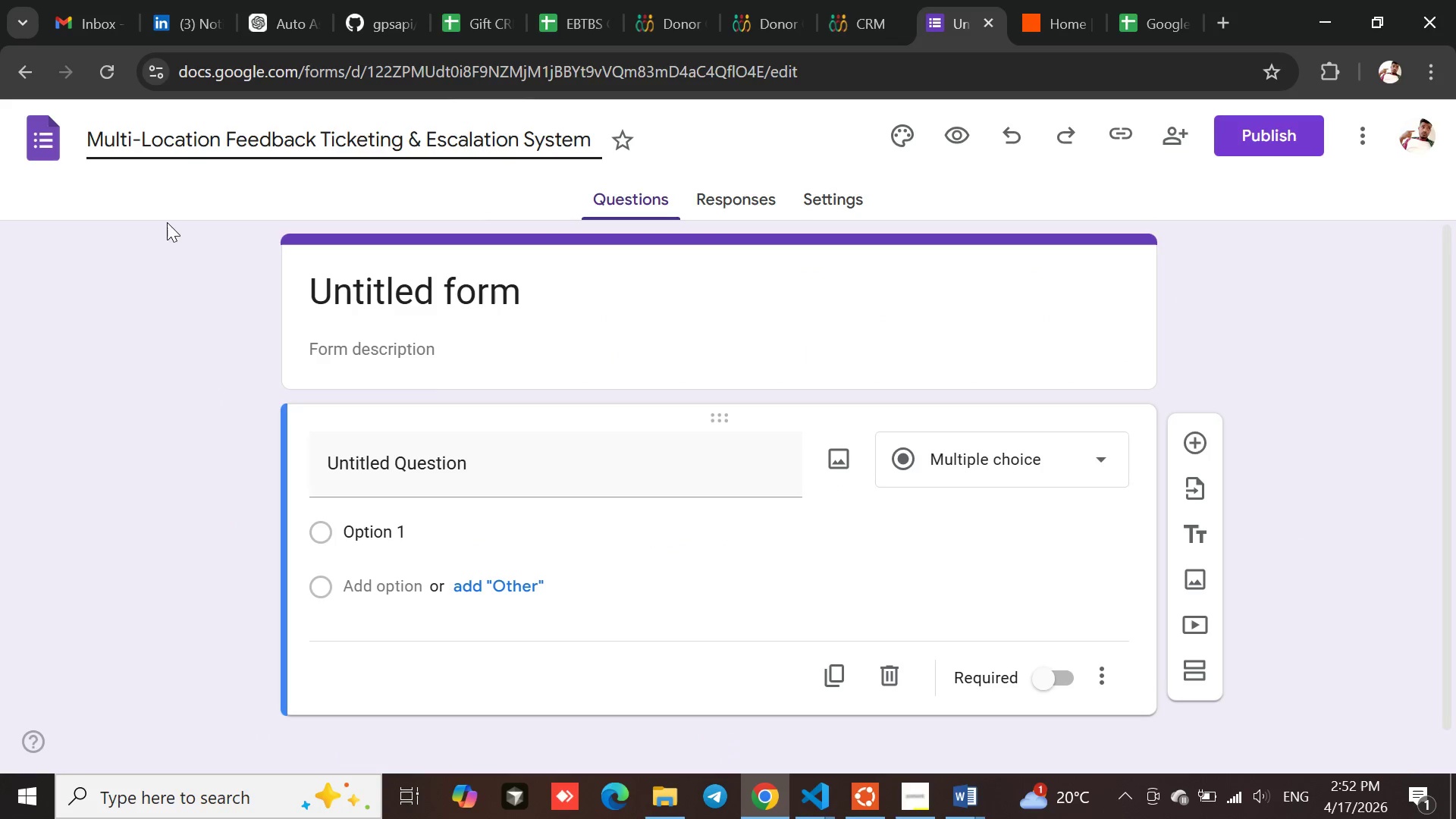 
left_click([158, 256])
 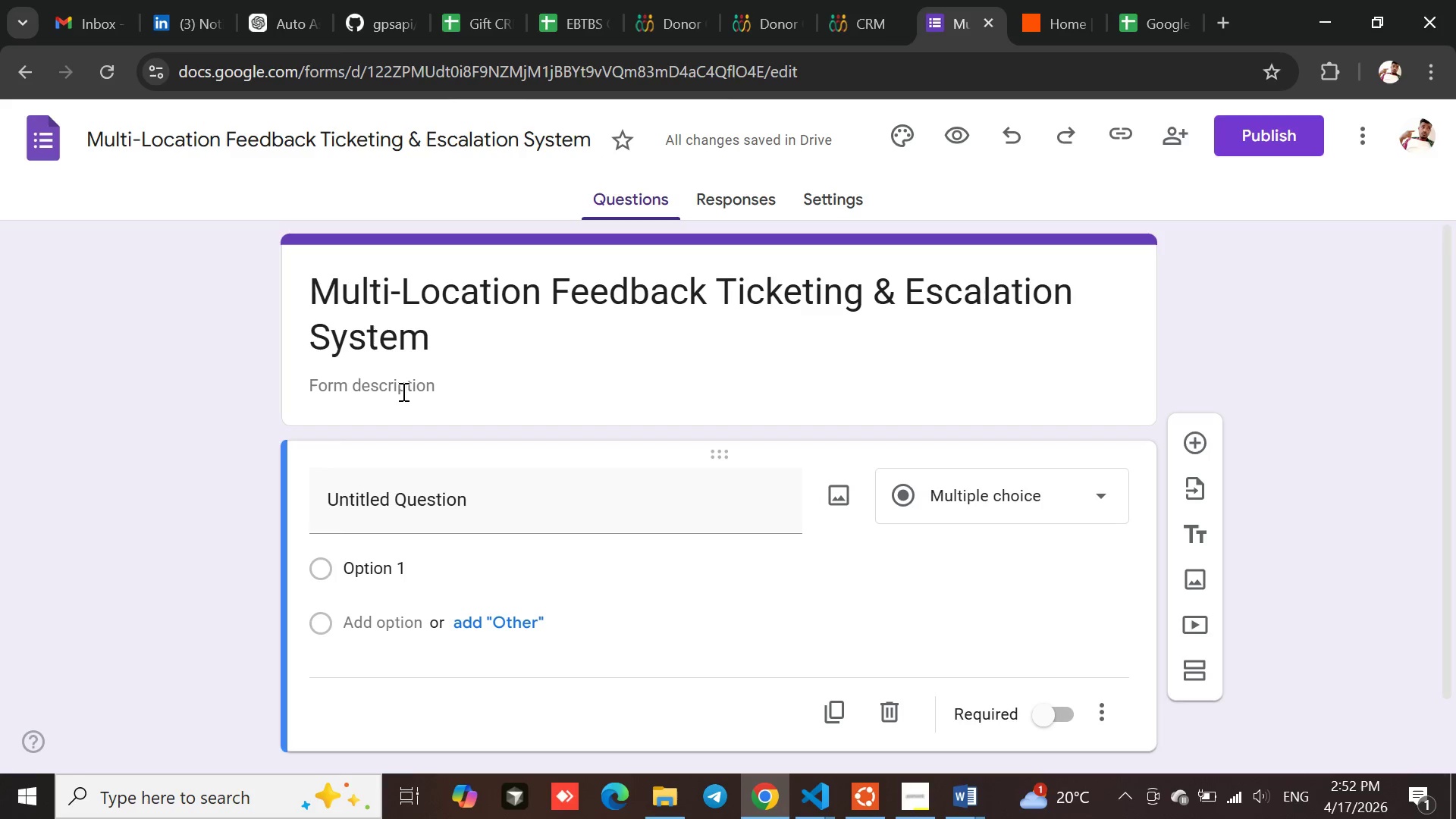 
left_click([394, 391])
 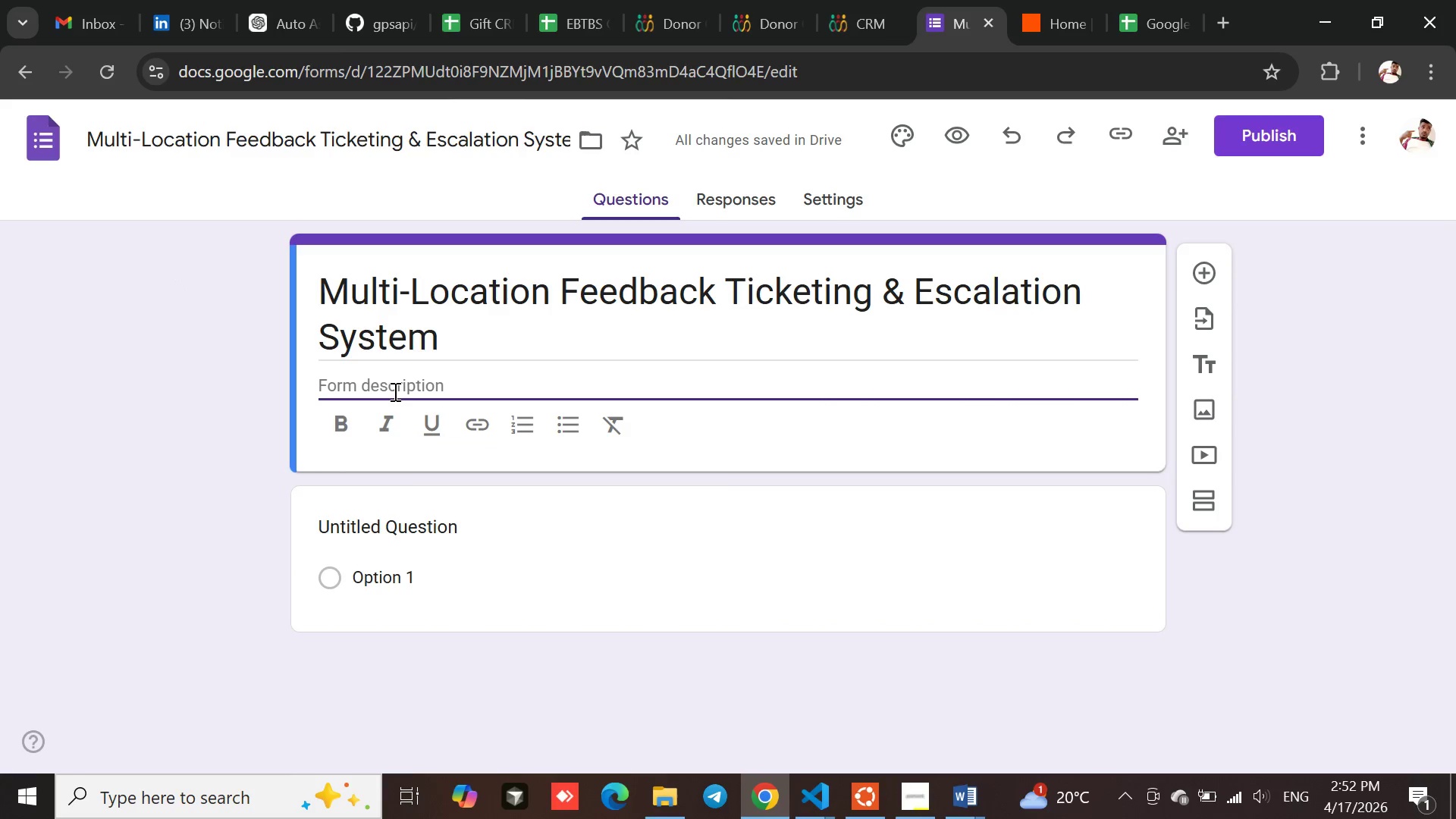 
type(This have google form to authomate multi-location feedback ticketing and escalation system)
 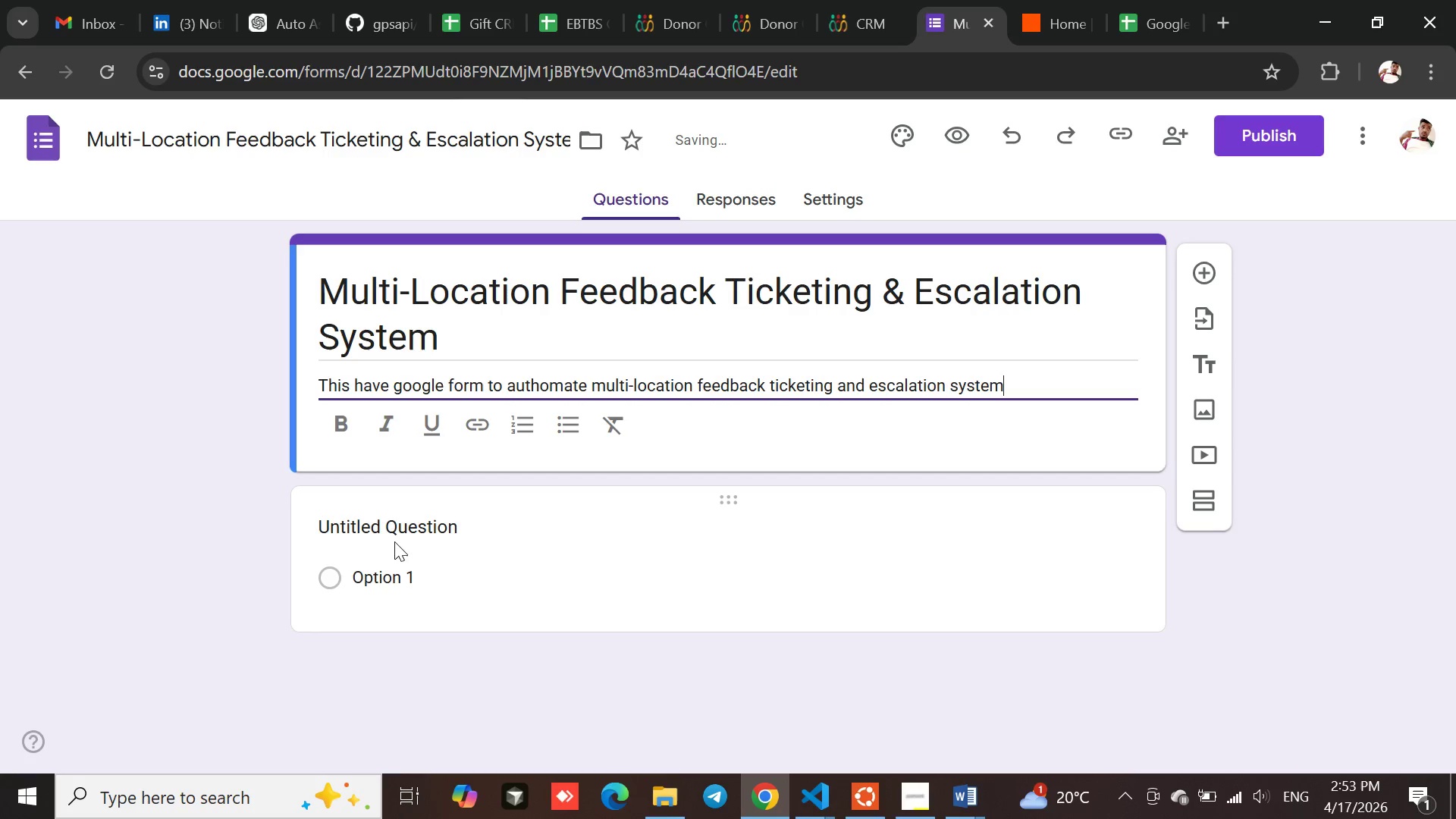 
left_click([388, 525])
 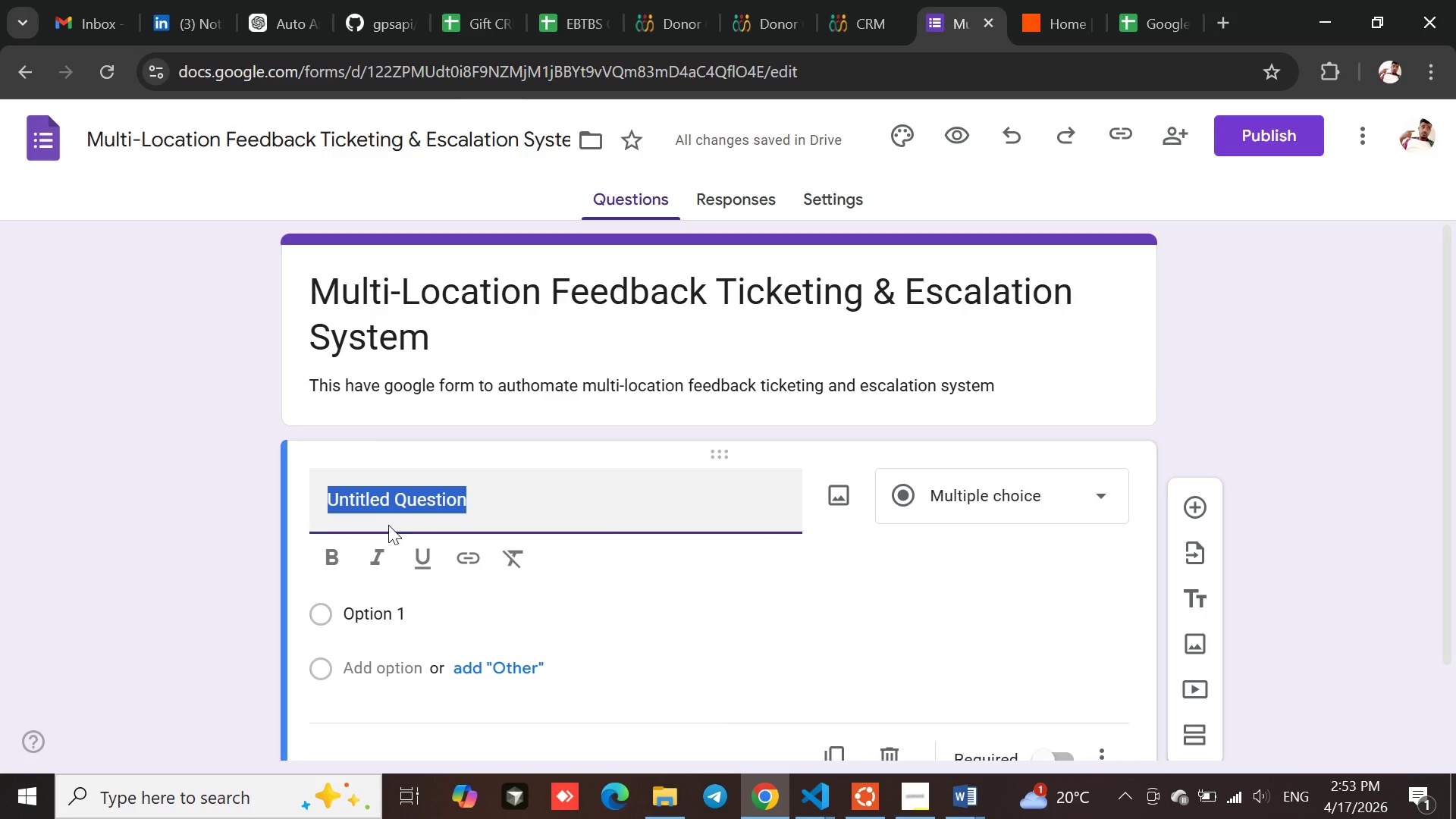 
type(First Name)
 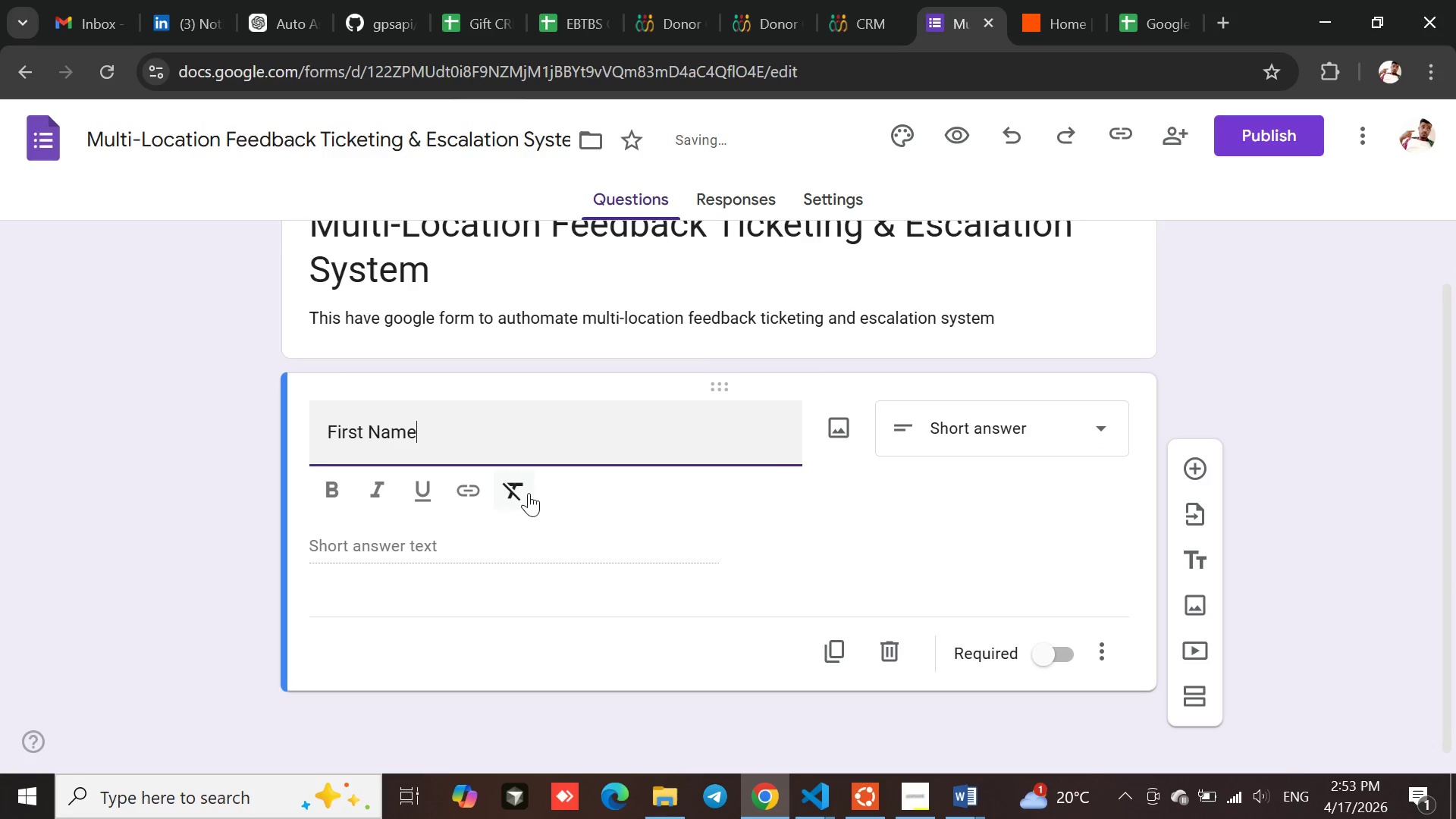 
left_click([381, 538])
 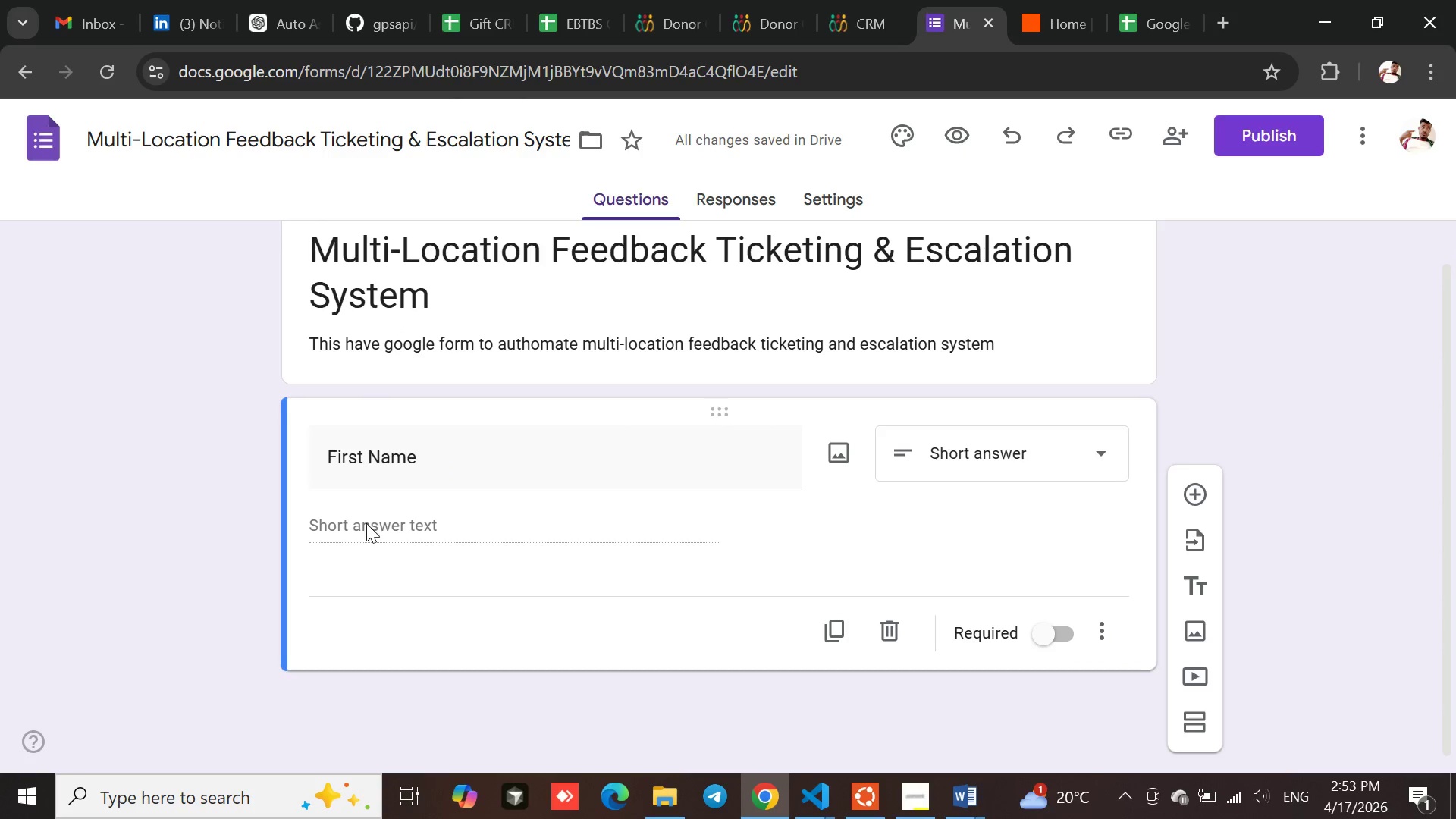 
left_click([365, 522])
 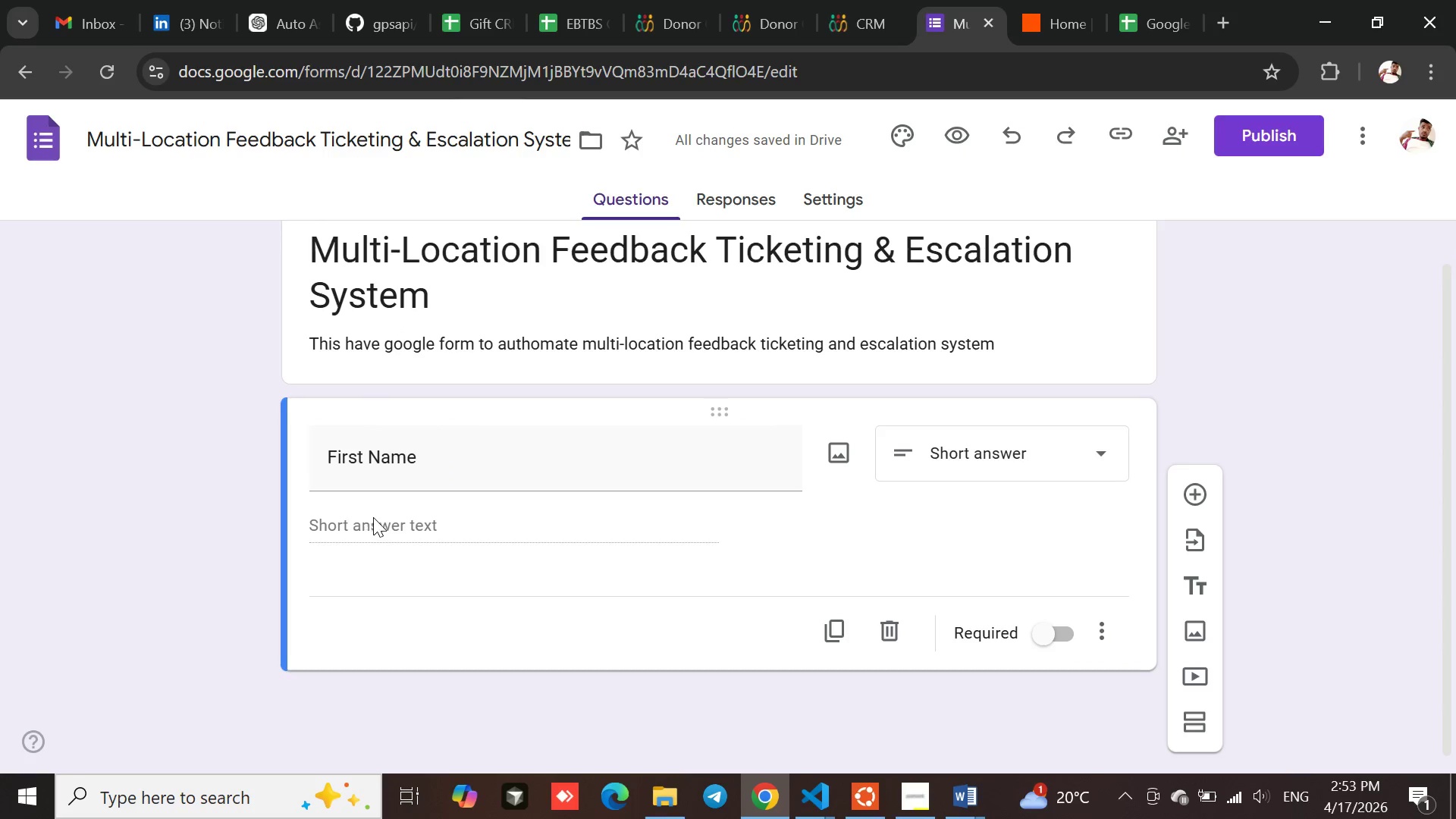 
left_click([421, 520])
 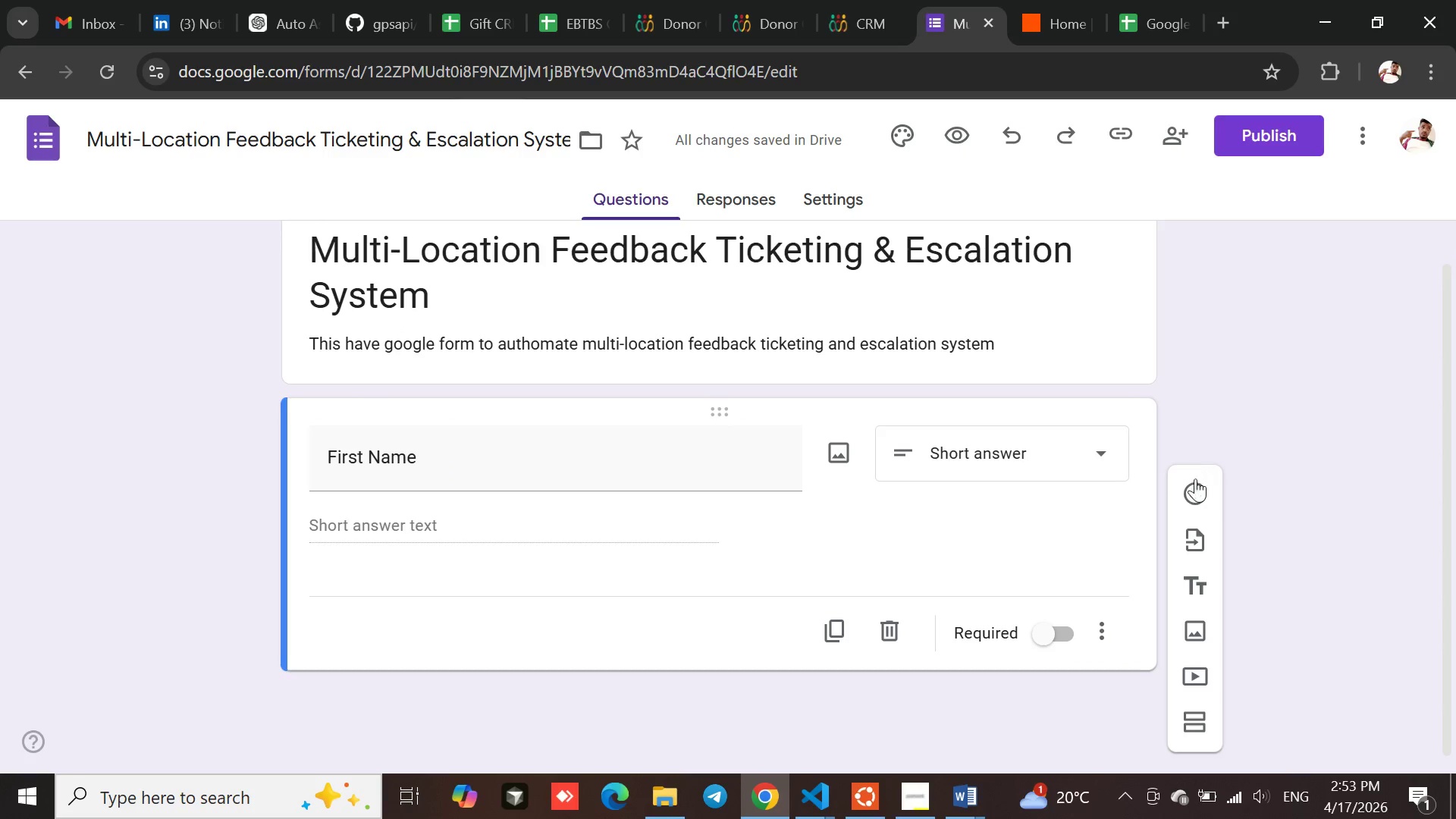 
left_click([1192, 491])
 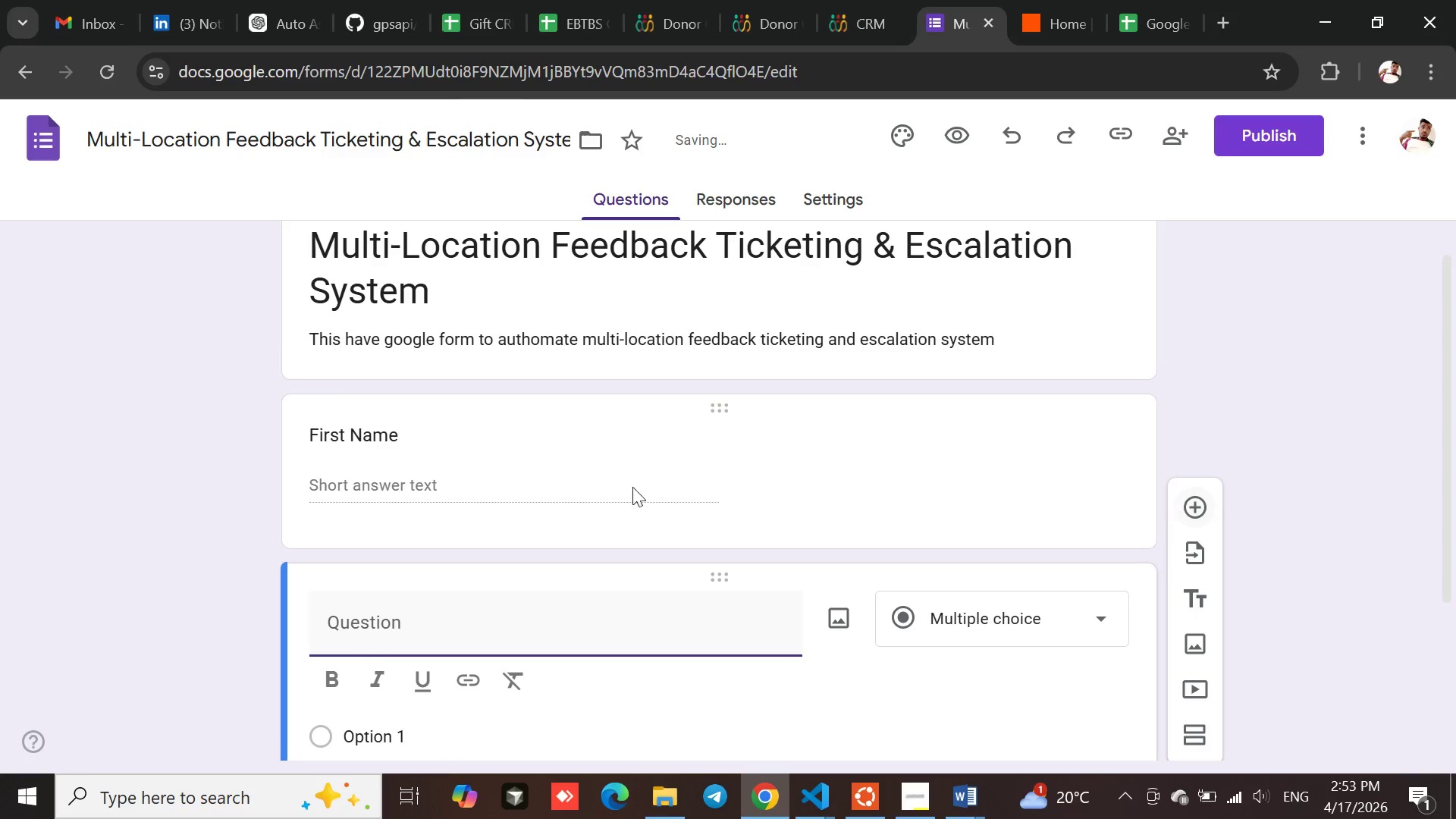 
type(Last Name)
 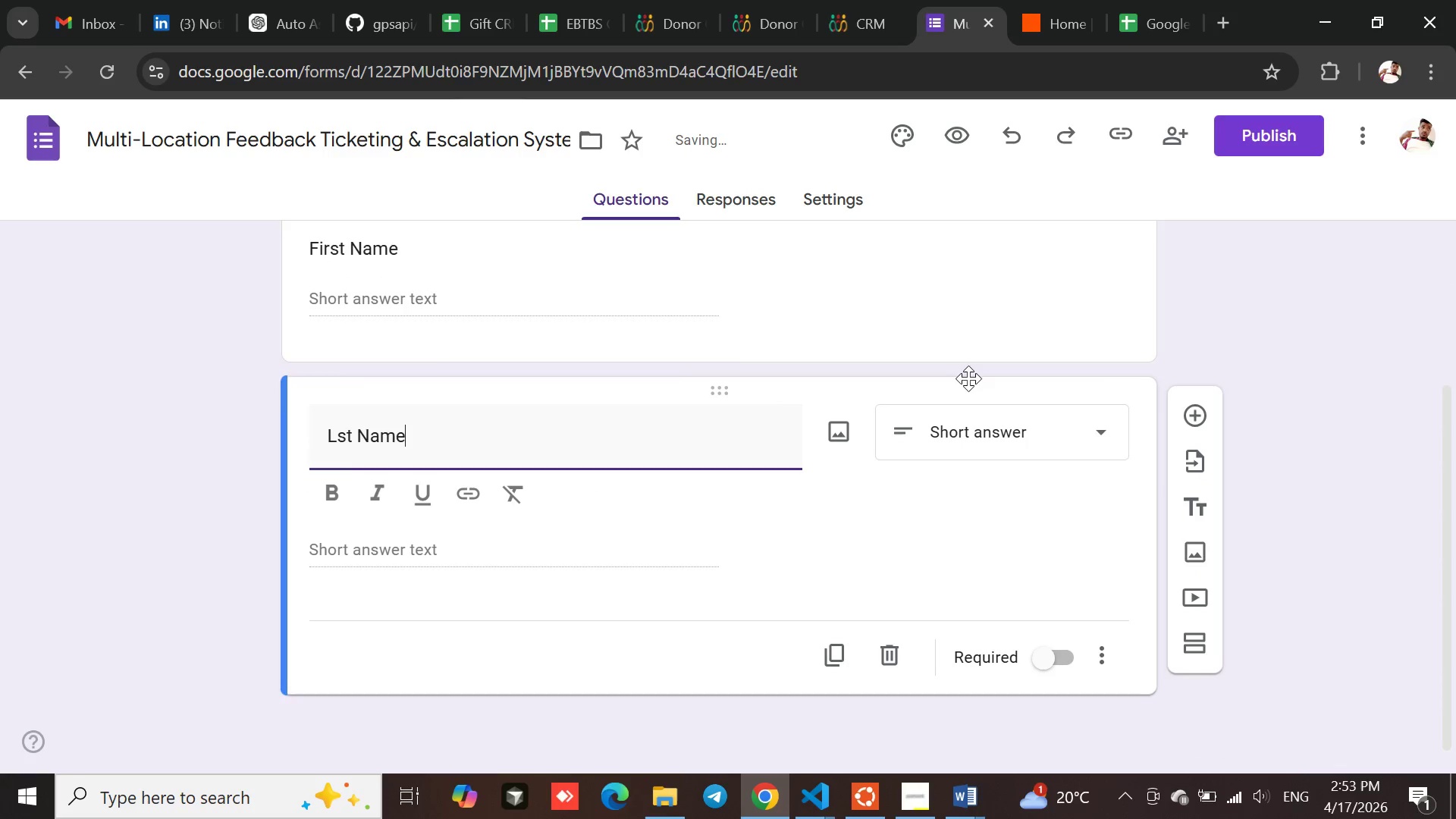 
left_click([1197, 429])
 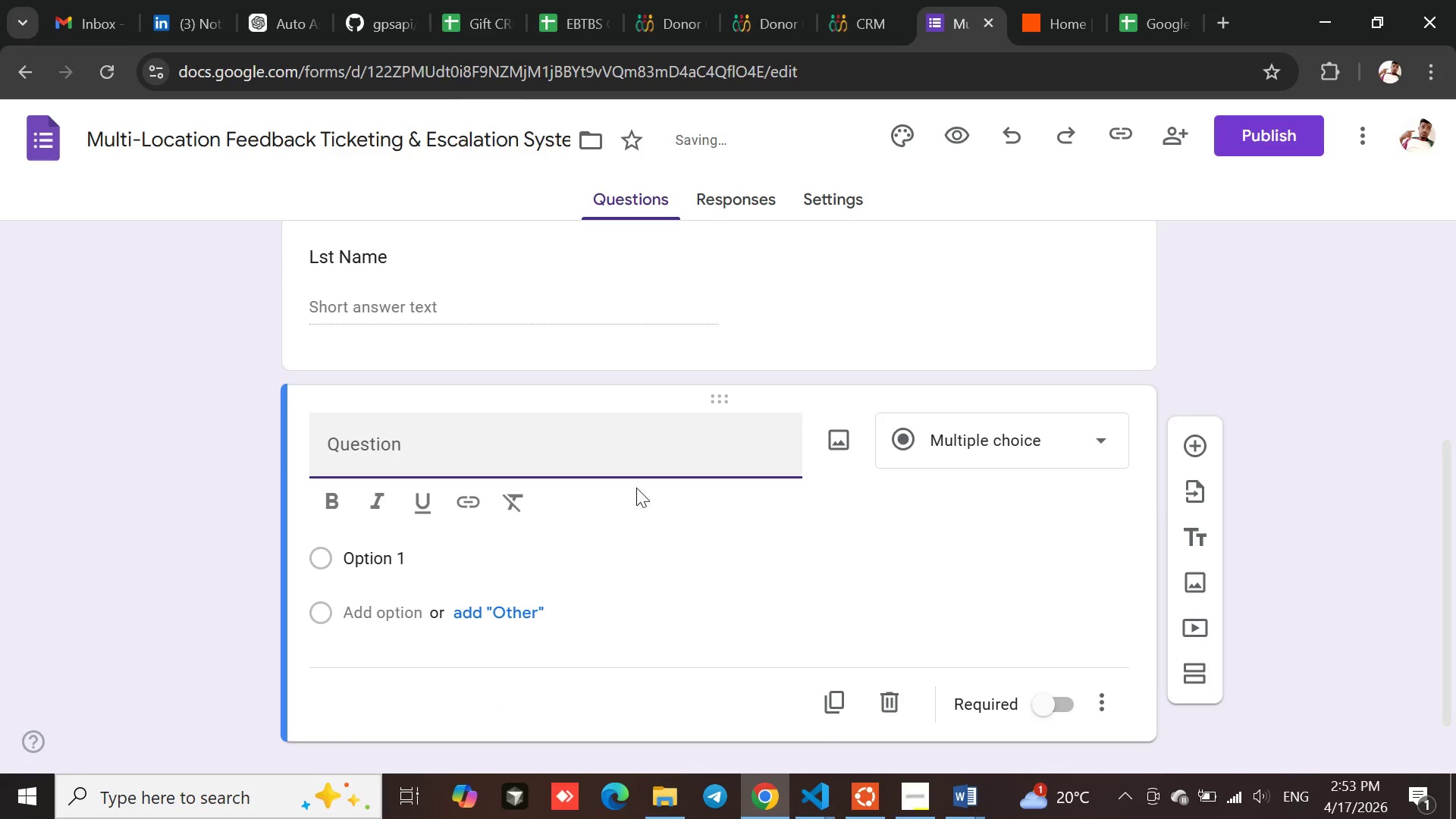 
type(Age)
 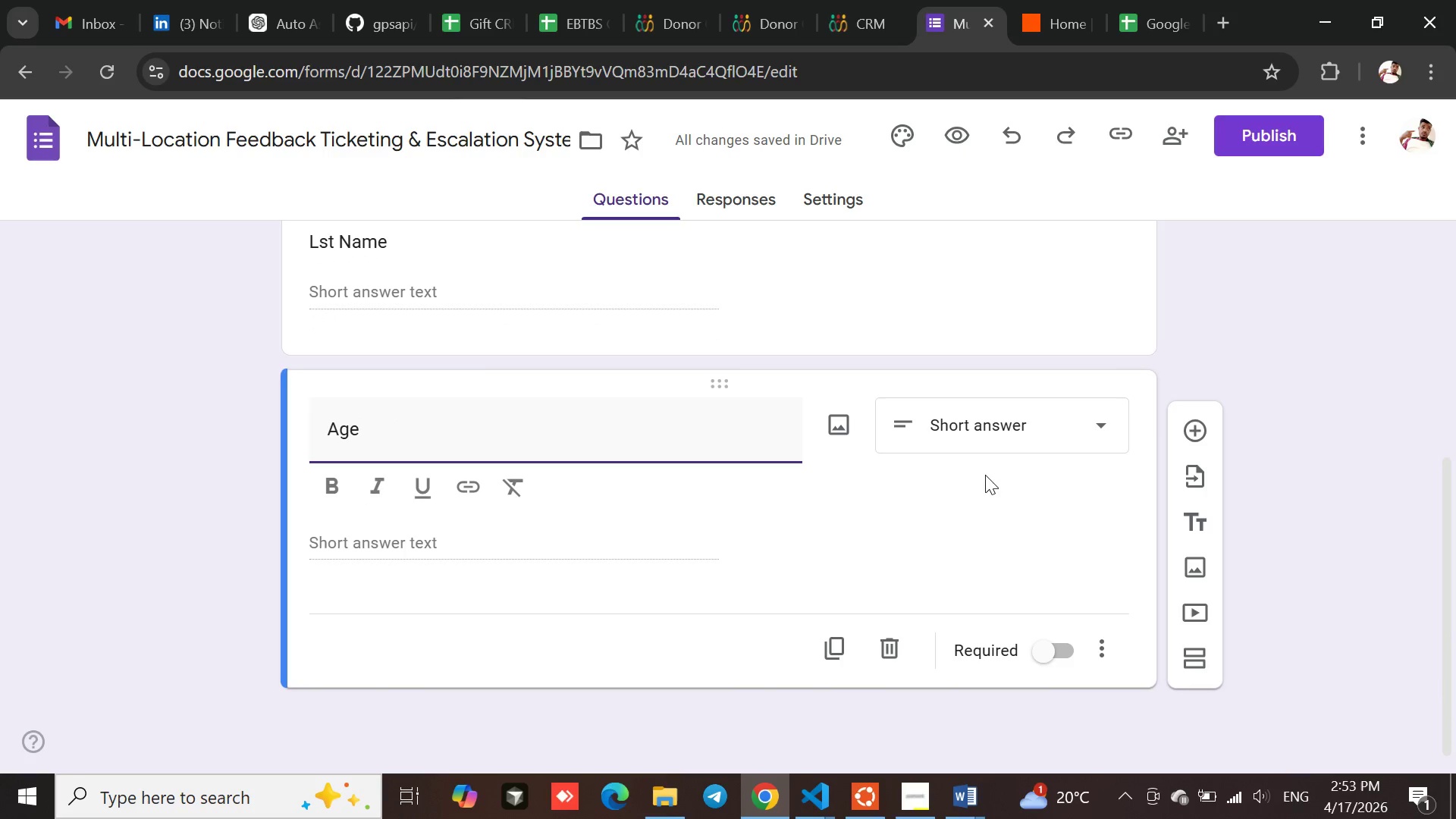 
wait(5.09)
 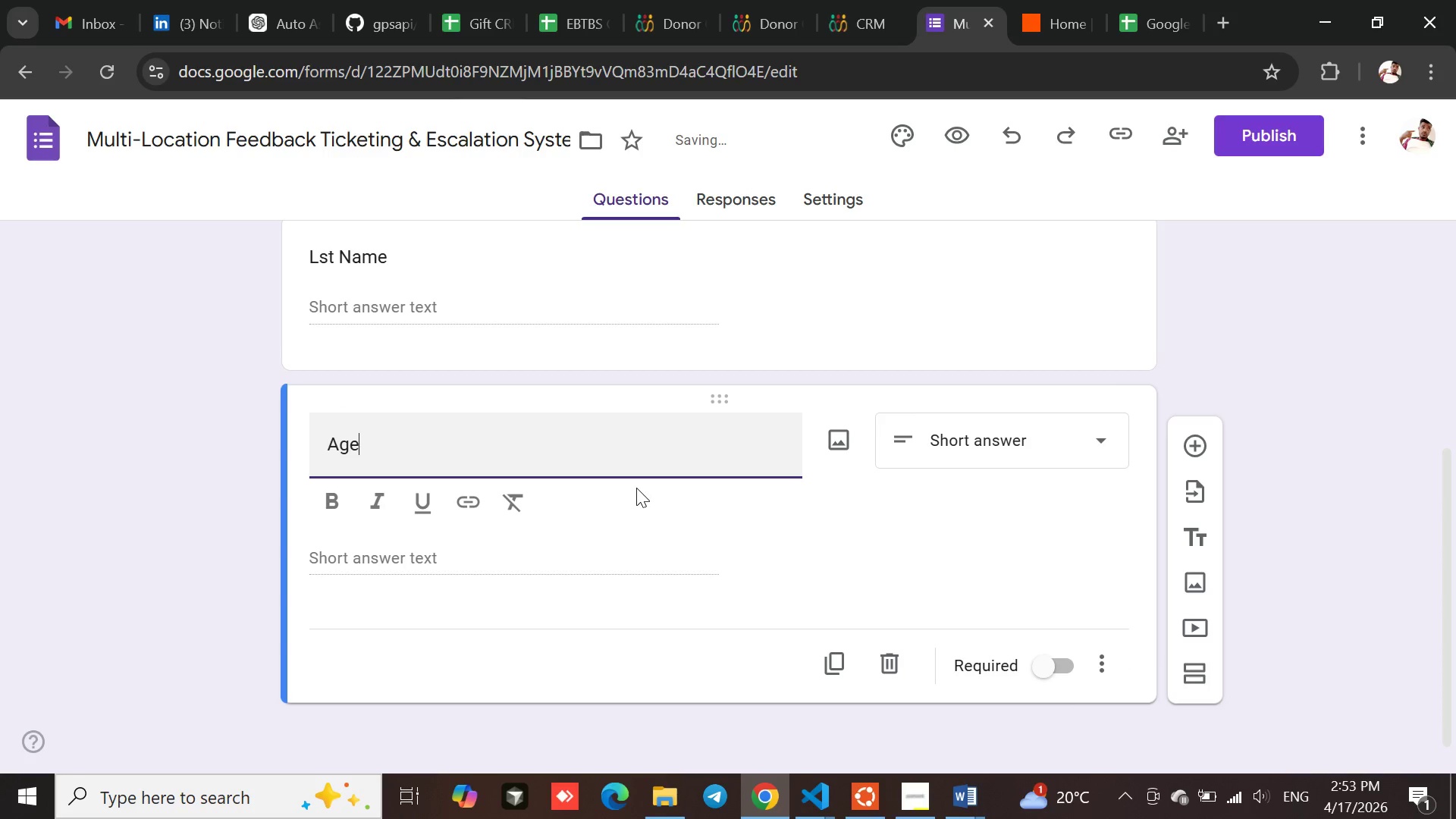 
left_click([1104, 666])
 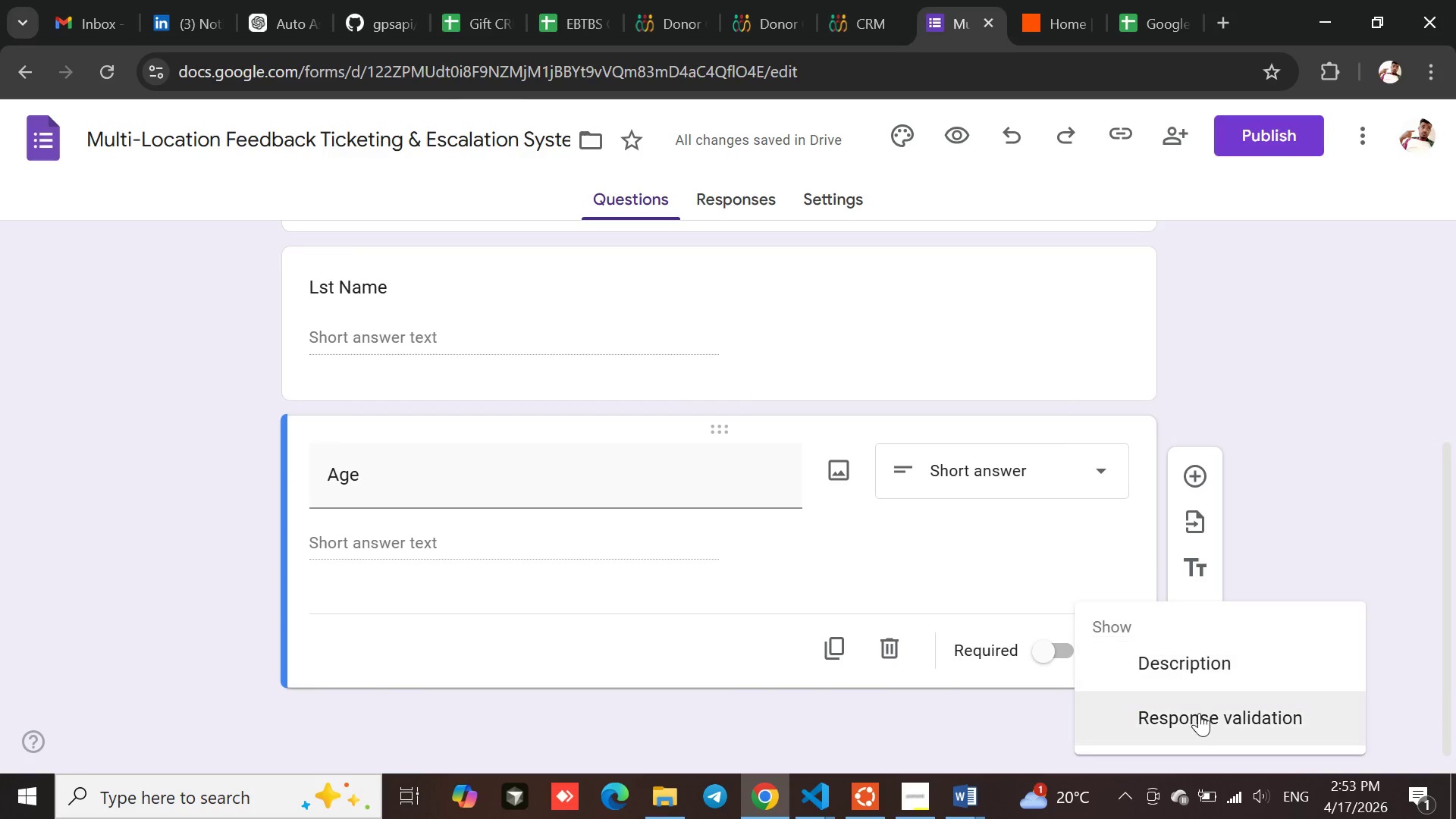 
left_click([1197, 723])
 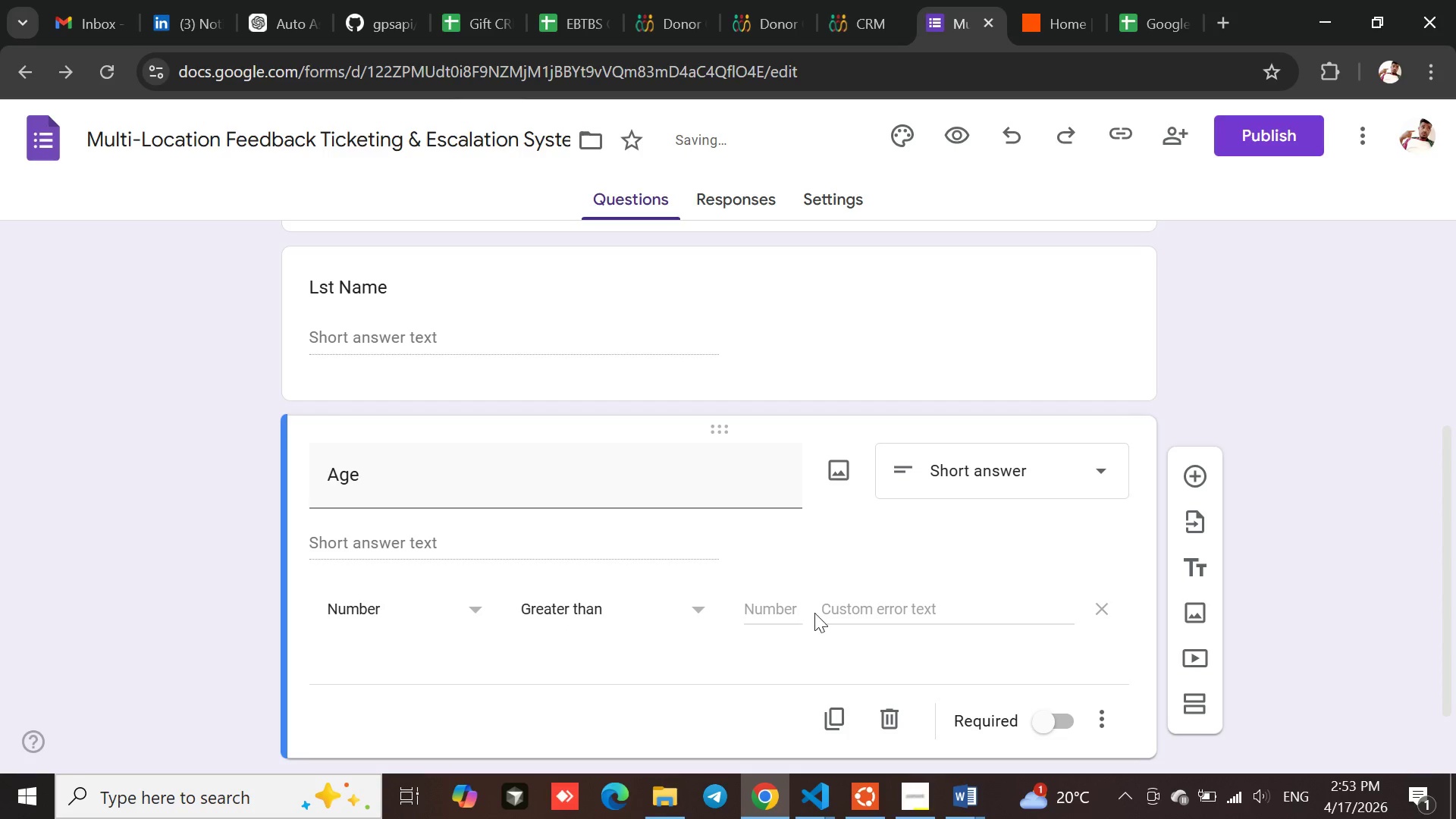 
left_click([777, 610])
 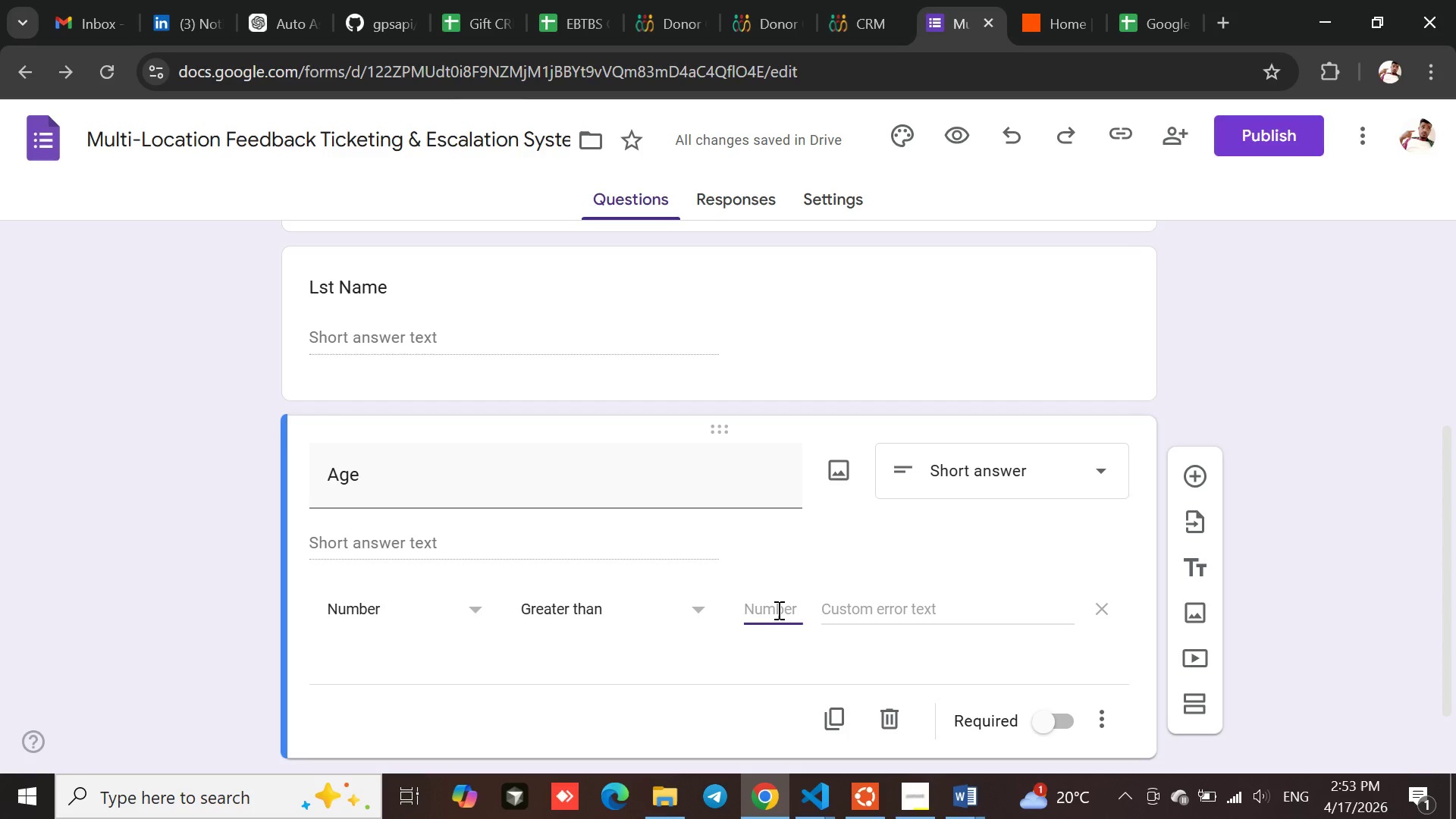 
type(18)
 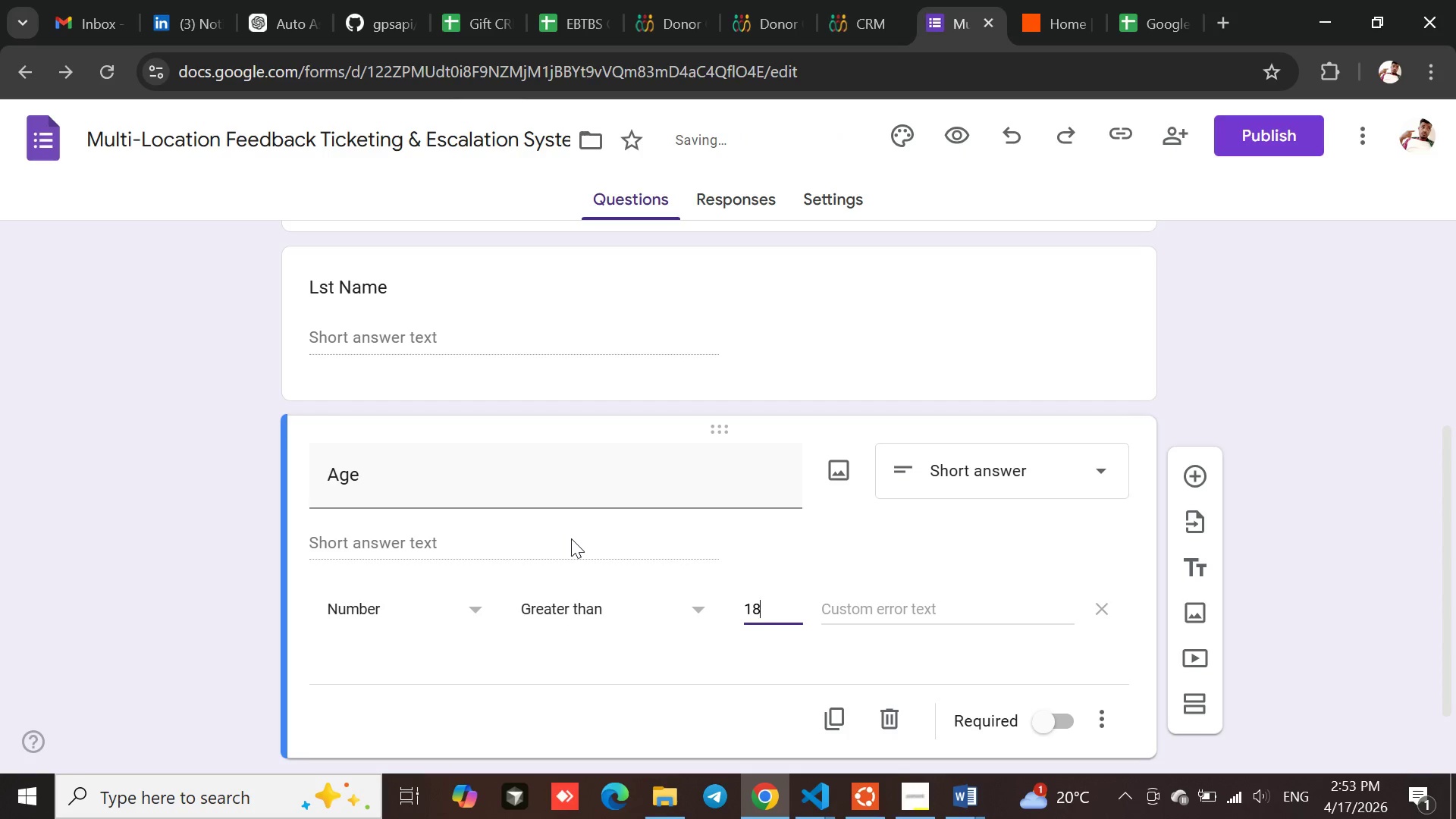 
key(Backspace)
 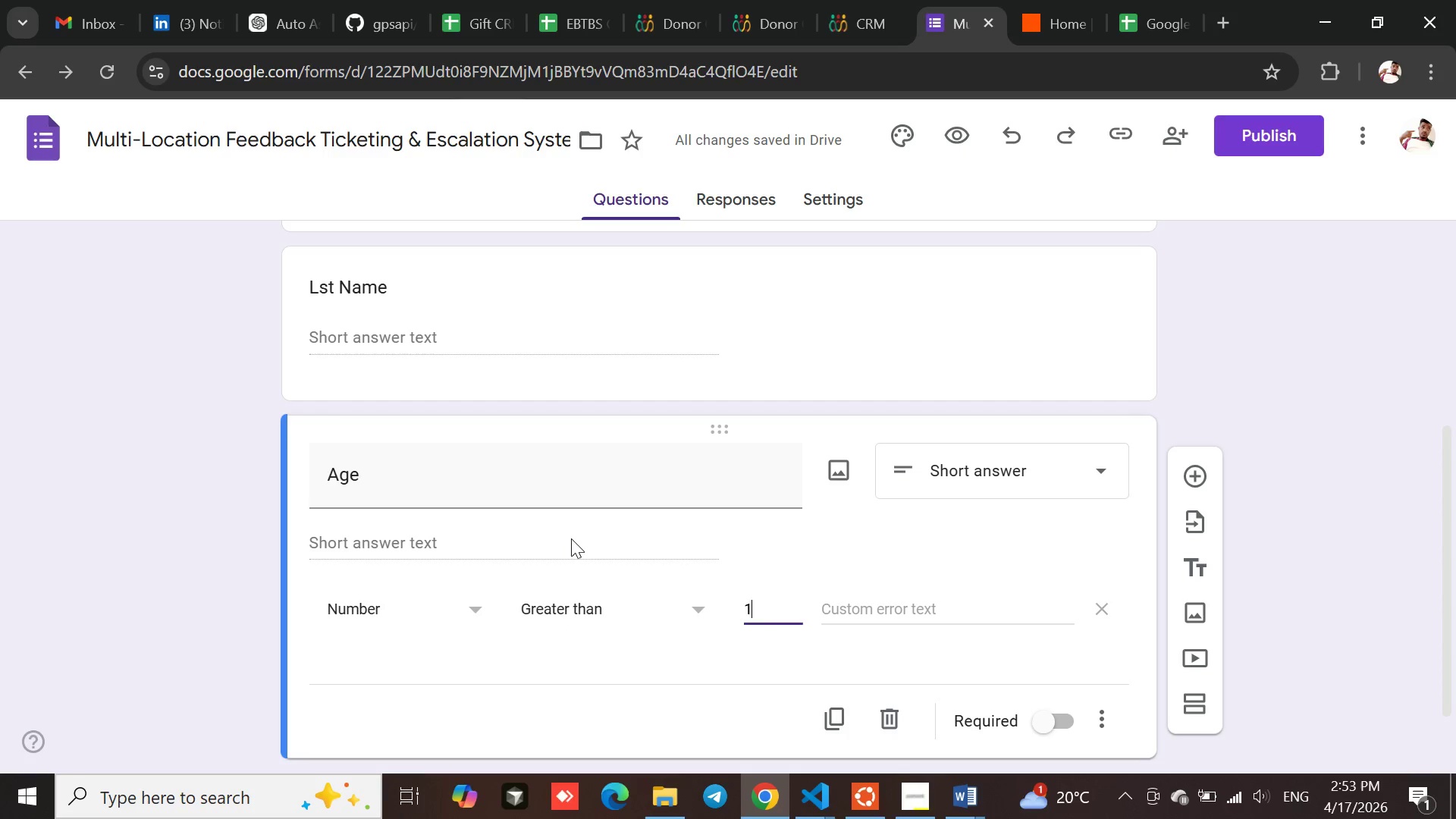 
key(0)
 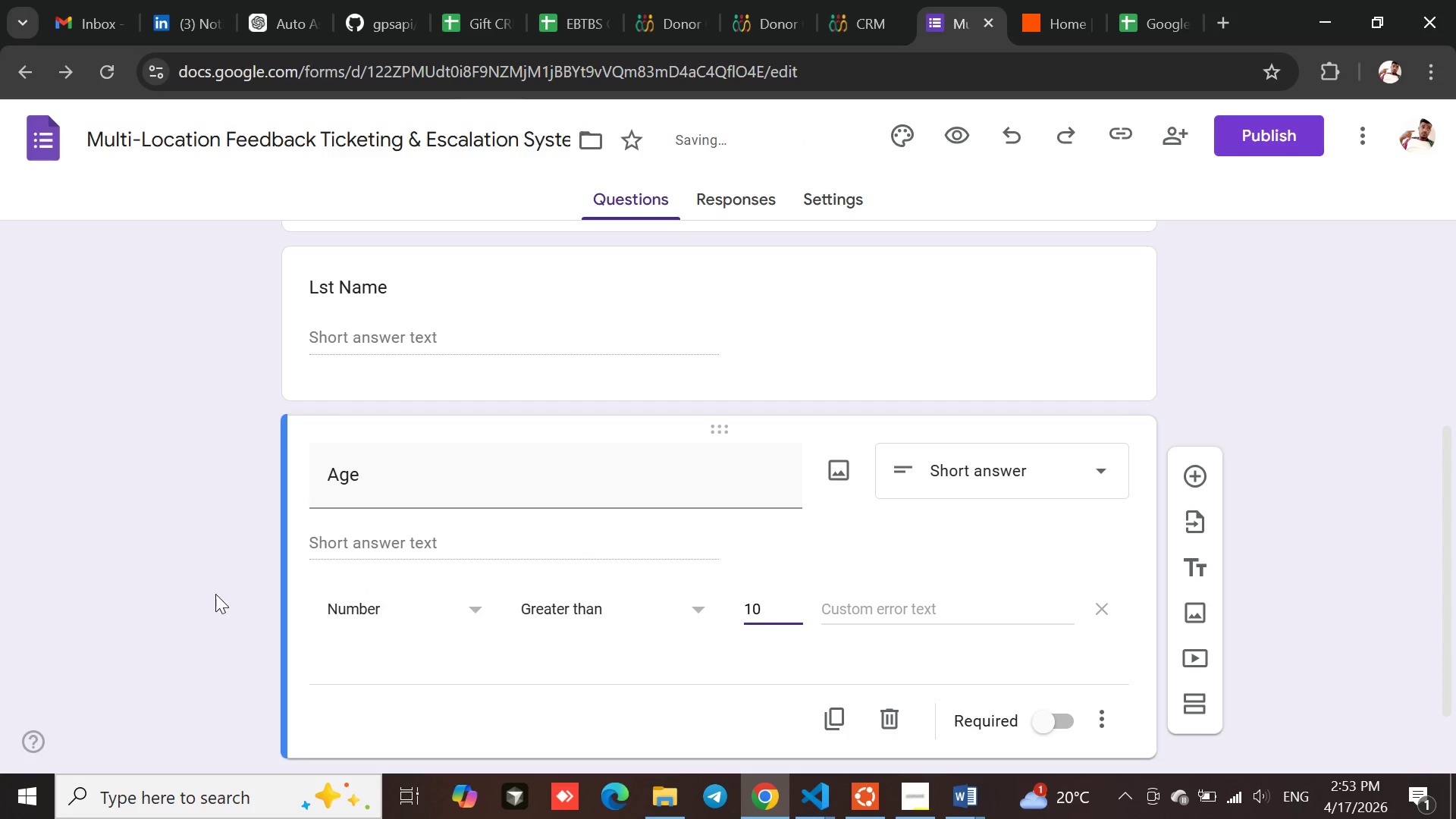 
left_click([212, 594])
 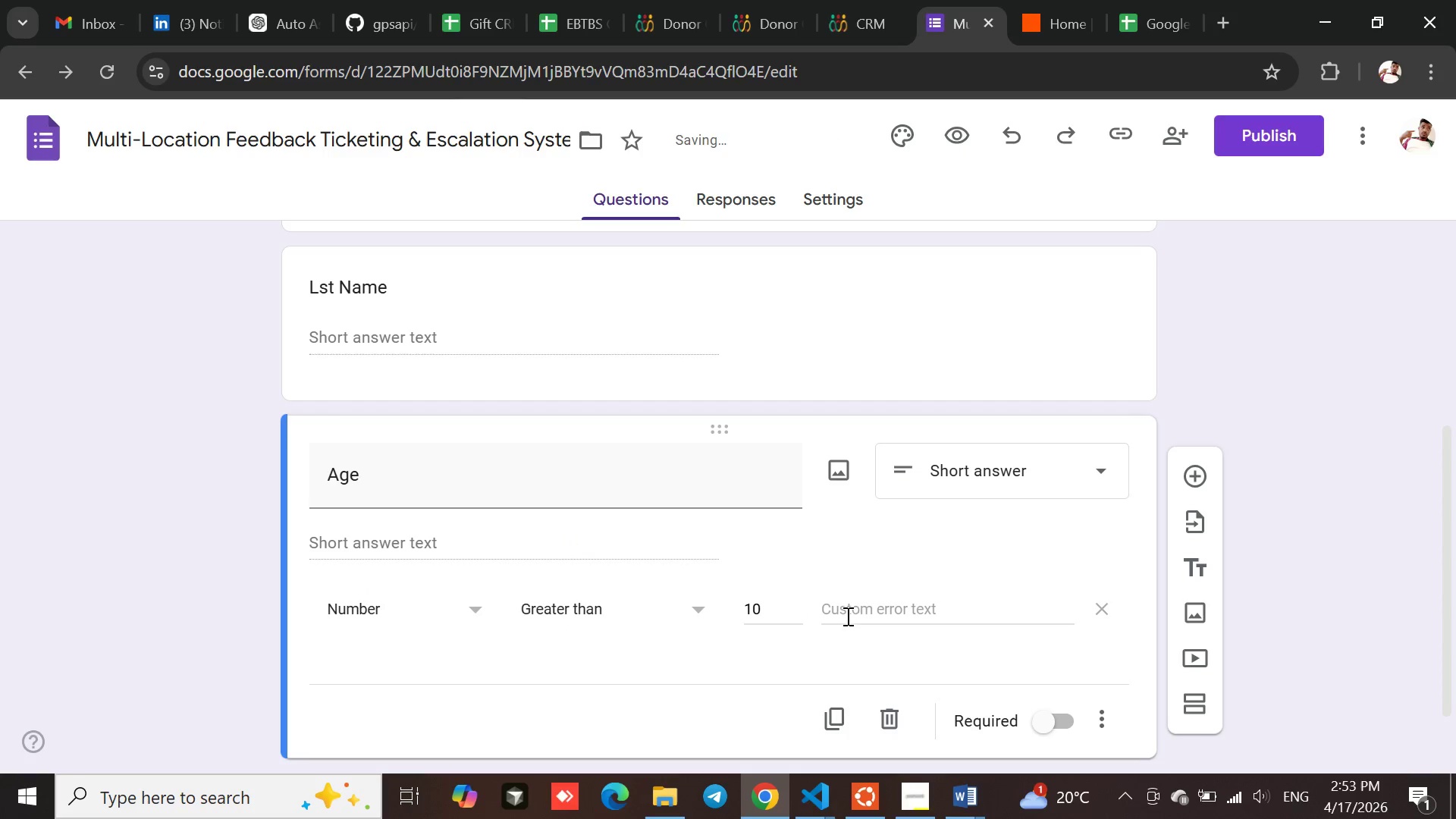 
left_click([857, 617])
 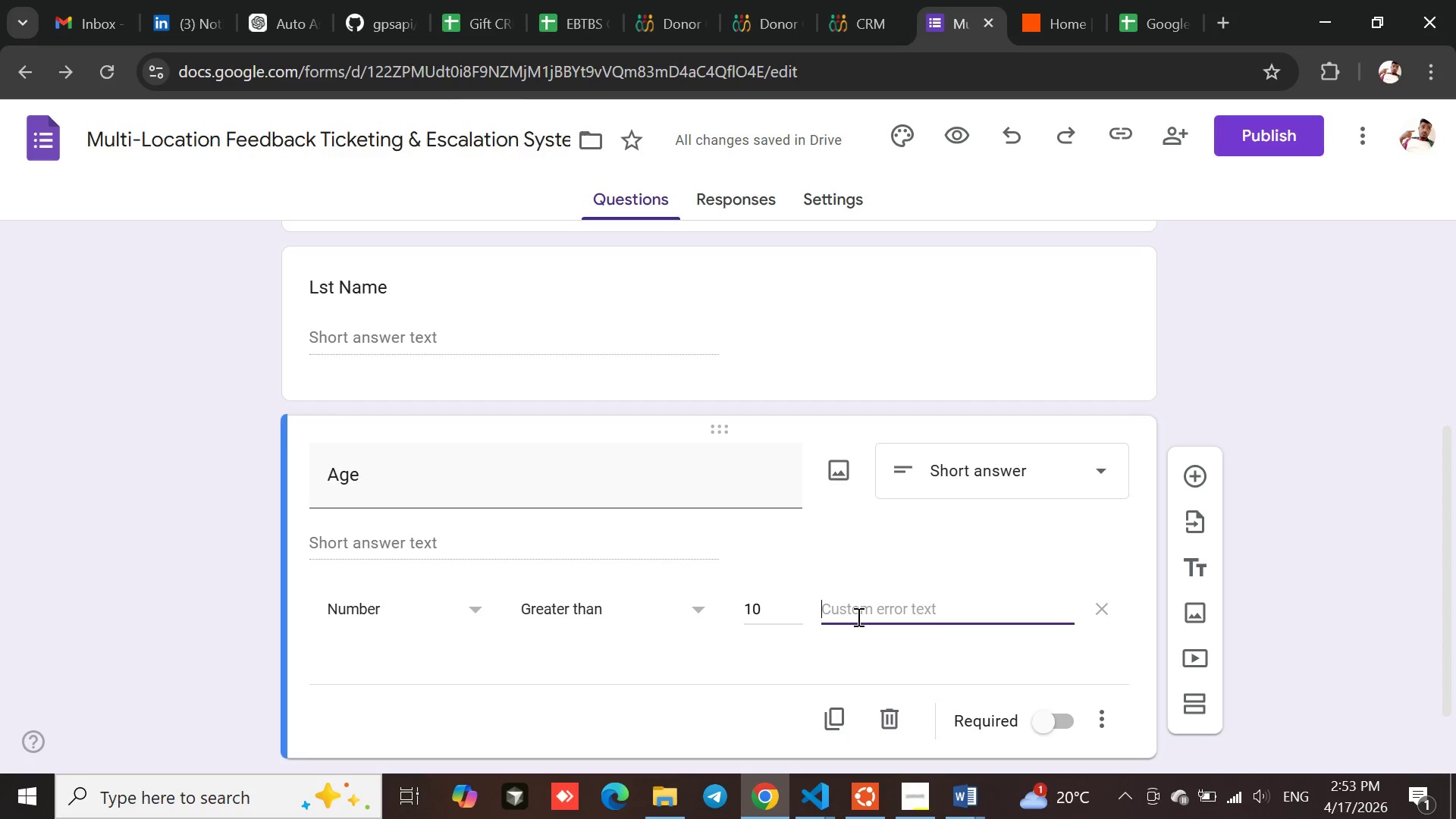 
type(Age must be greater that)
key(Backspace)
type(n 10.)
 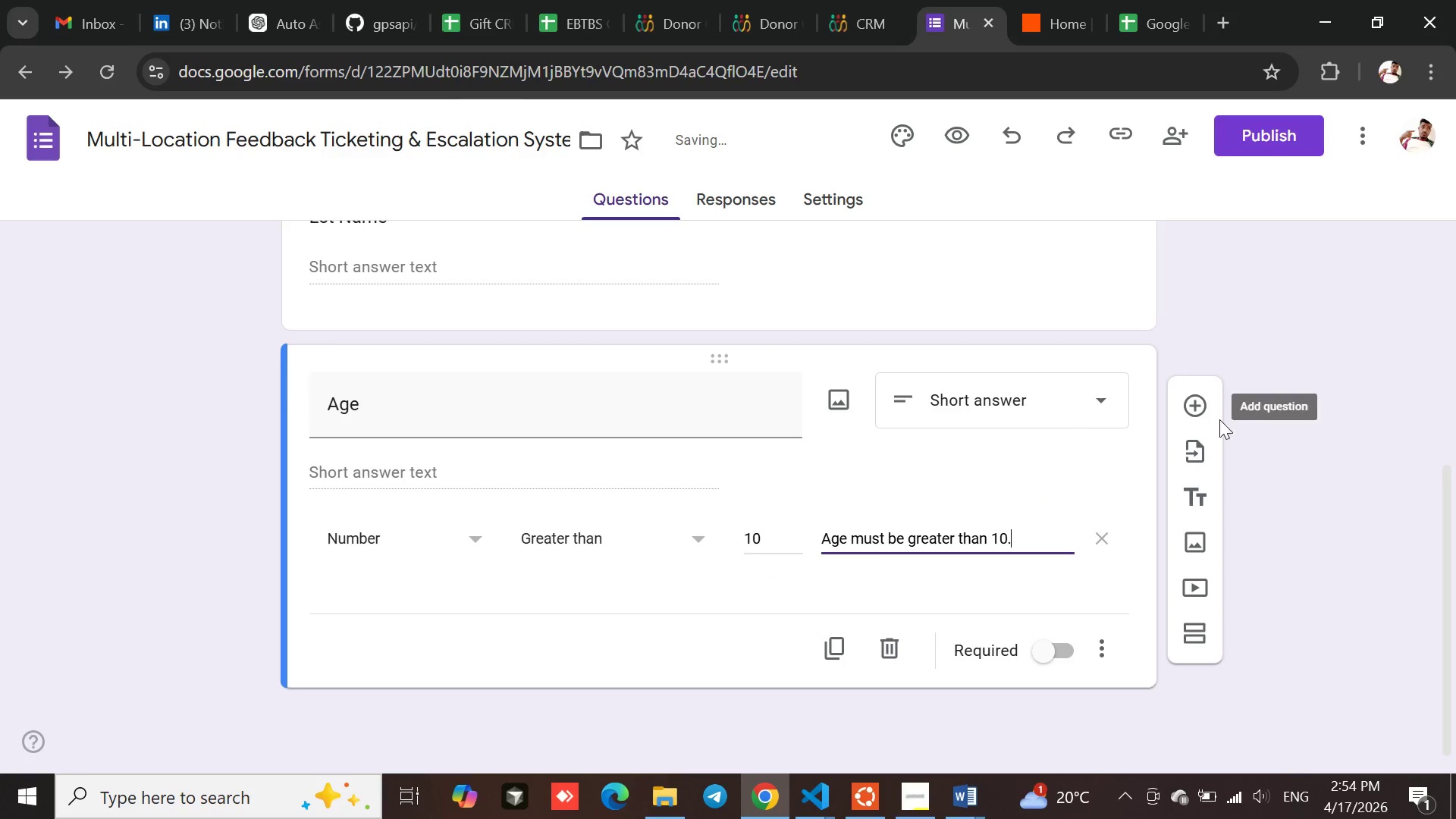 
left_click([1194, 404])
 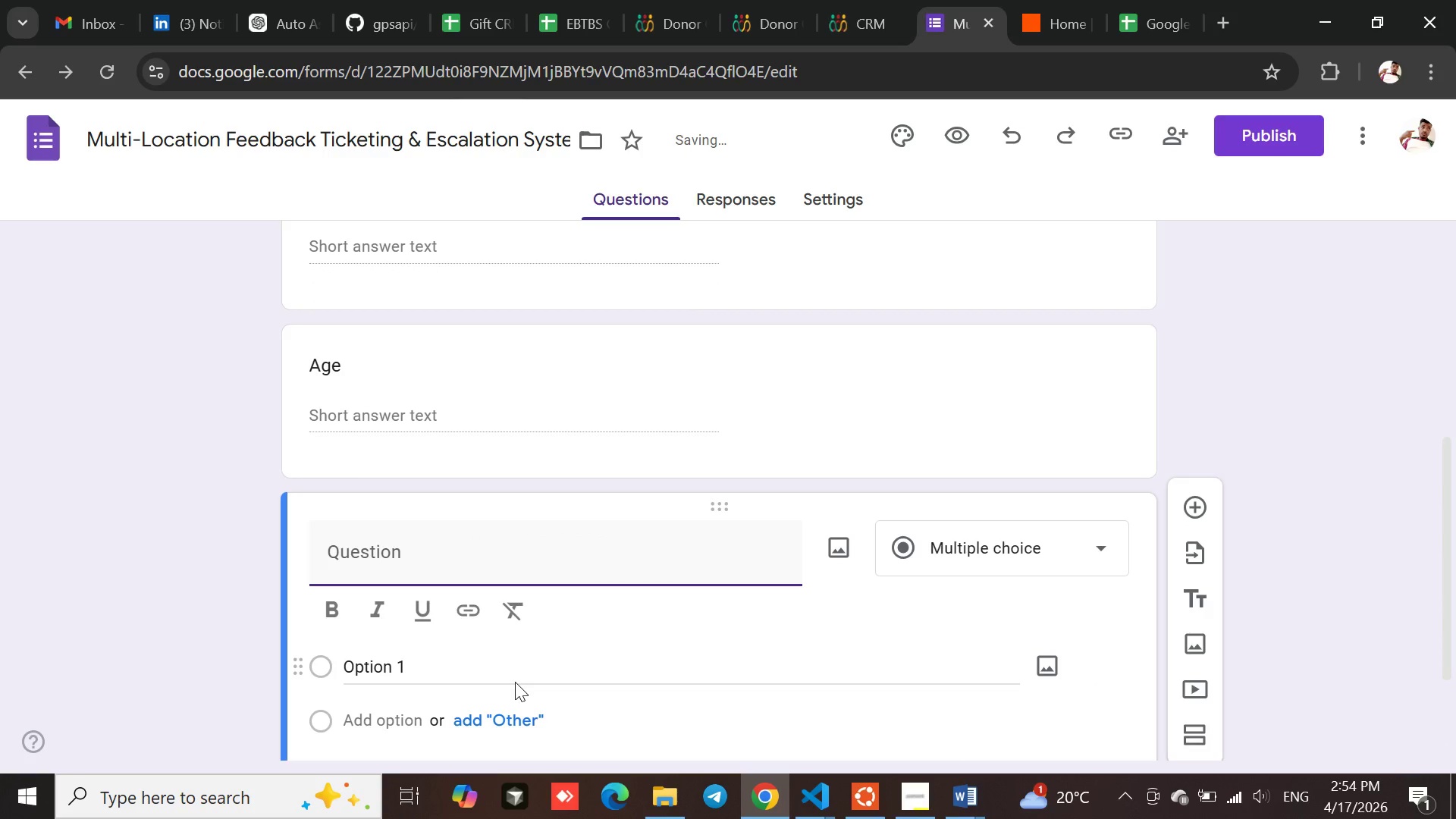 
type(Gender)
 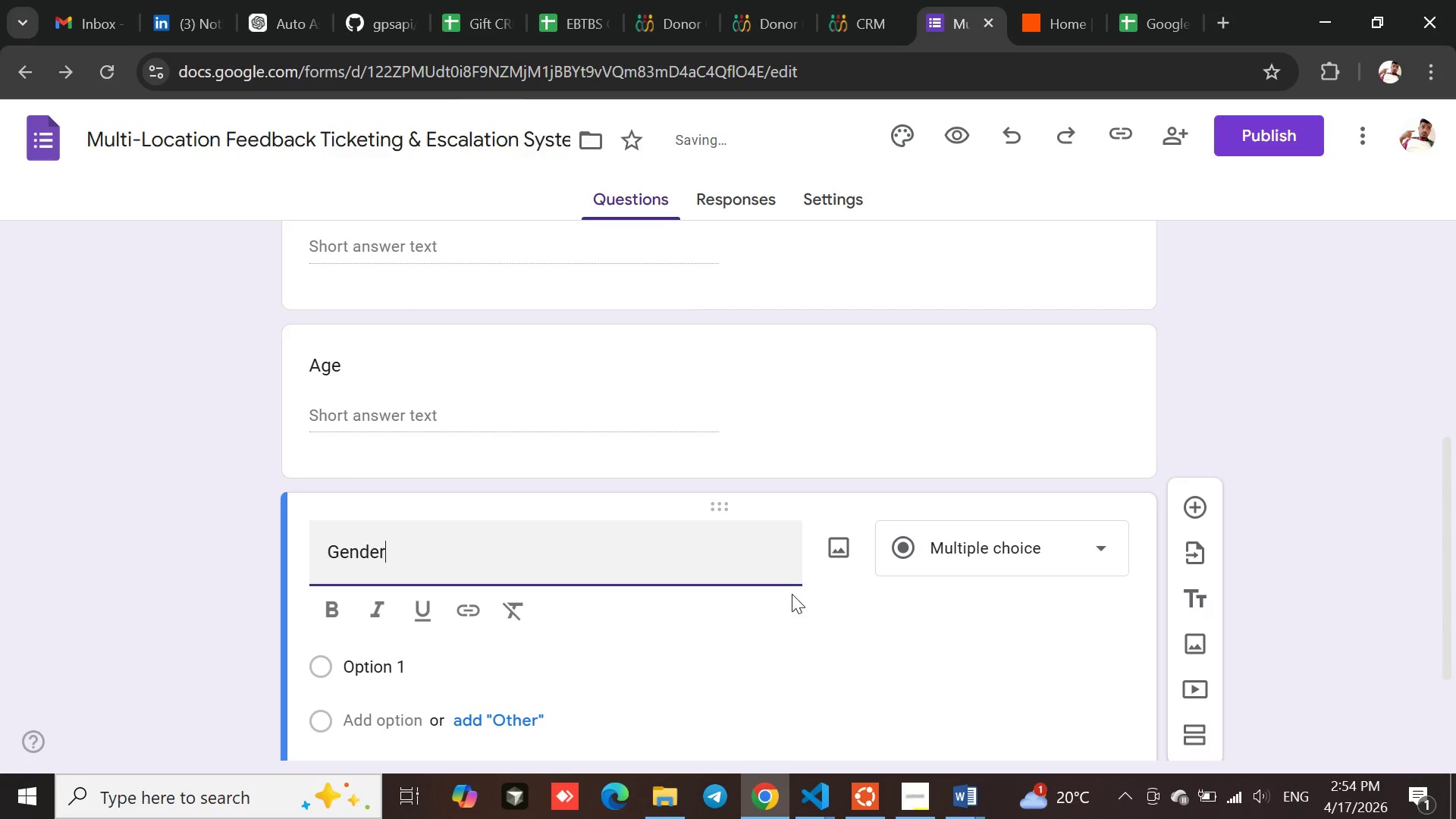 
mouse_move([973, 524])
 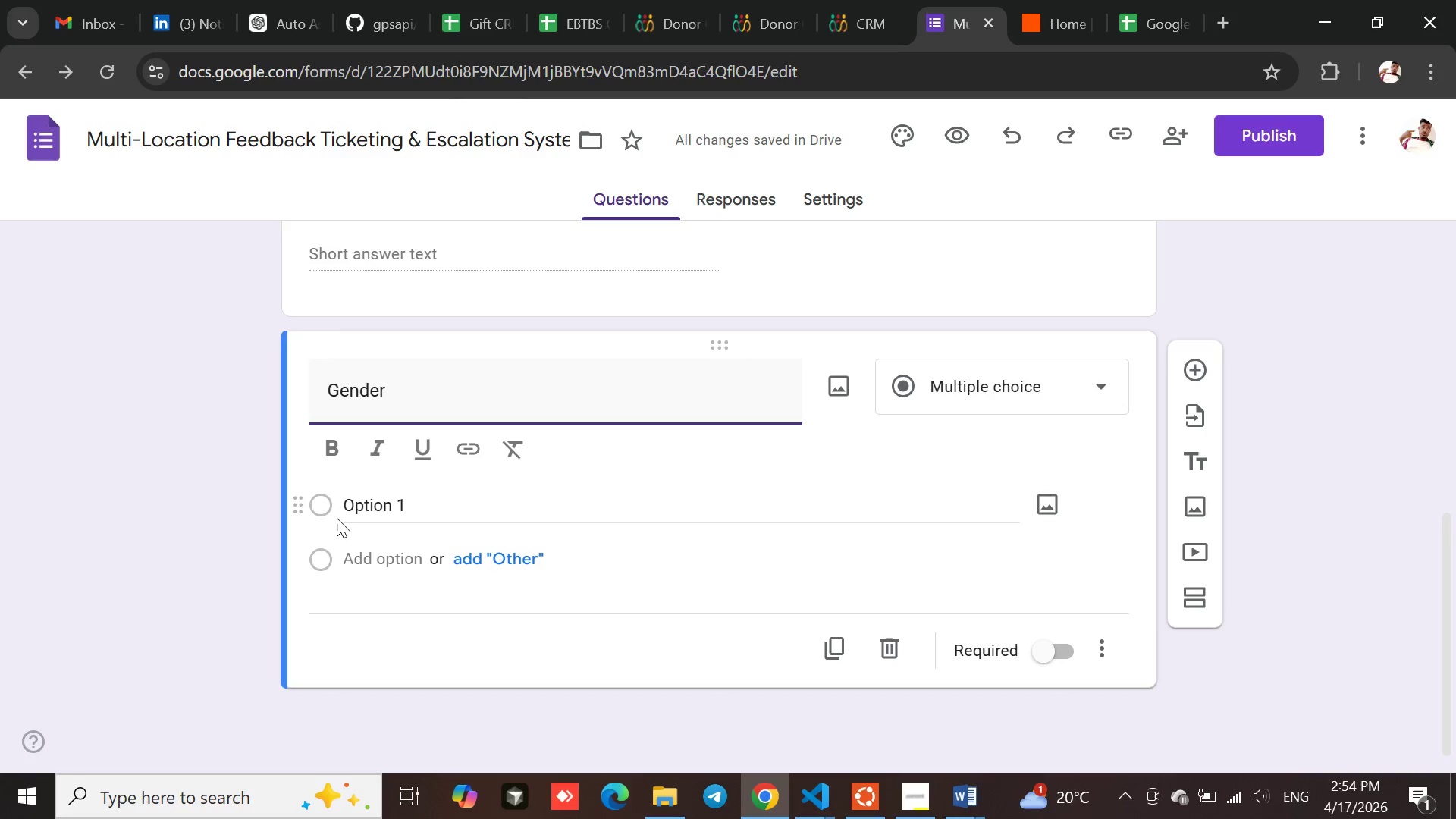 
left_click([394, 508])
 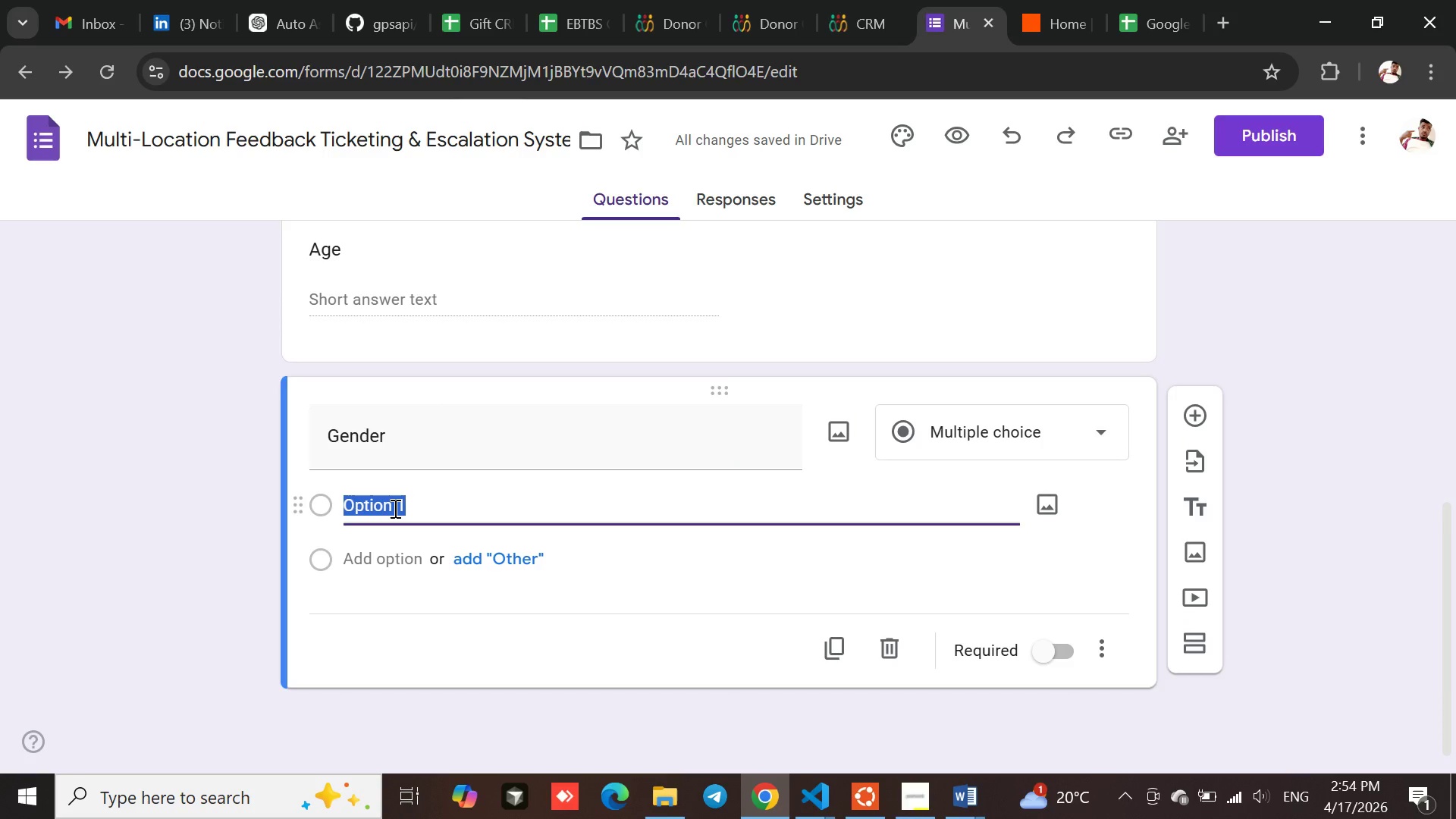 
type(Male)
 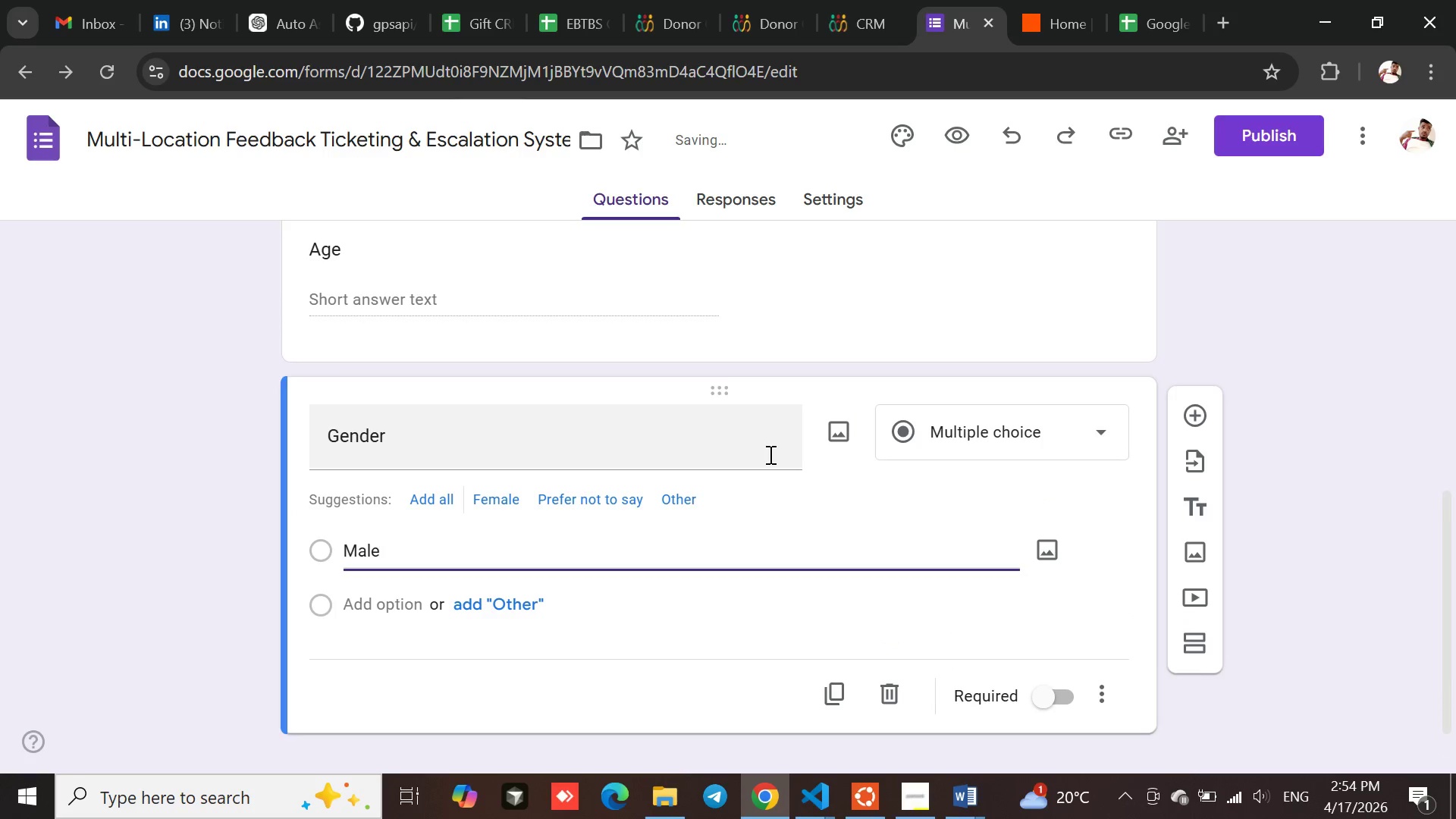 
left_click([963, 431])
 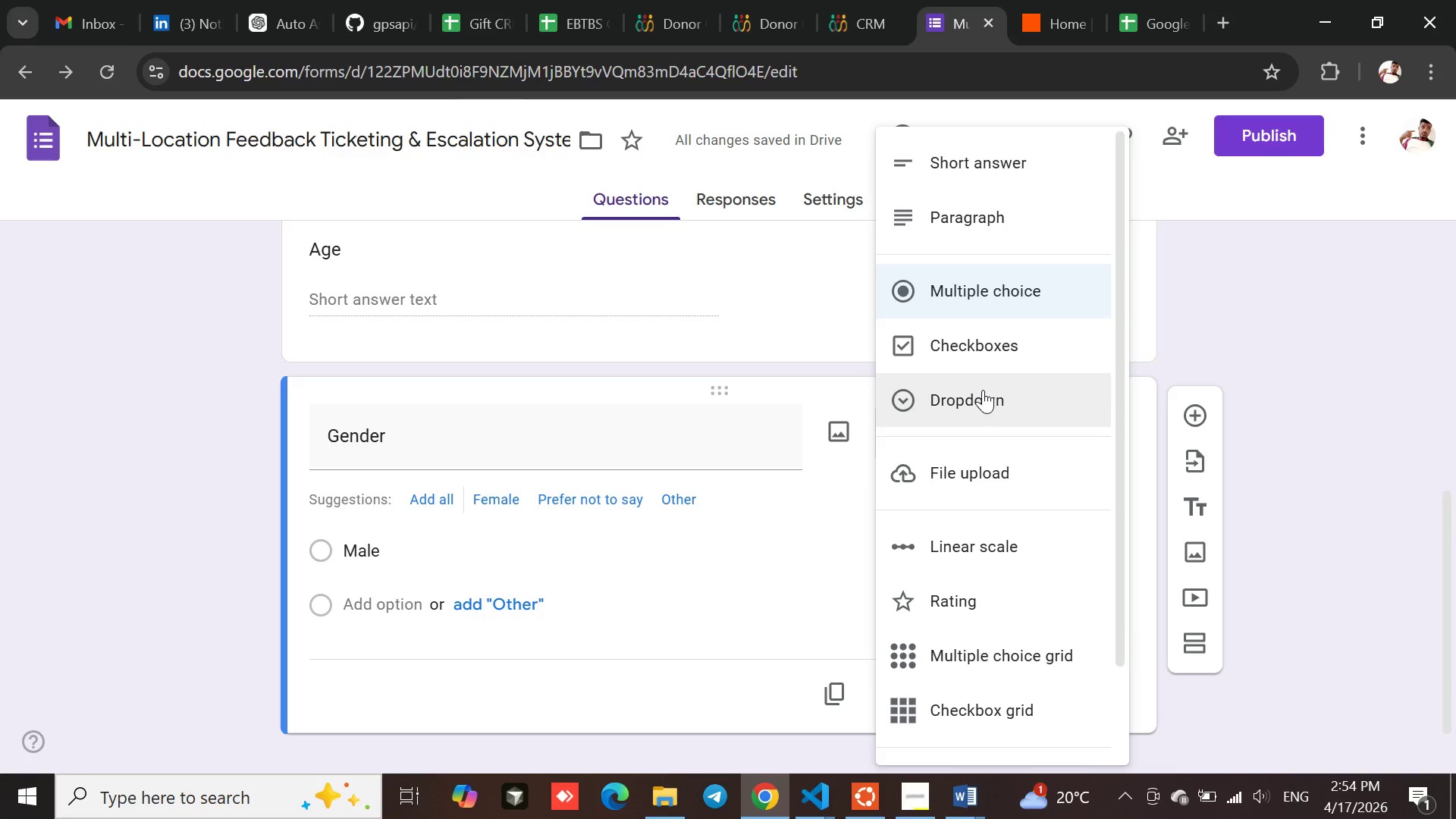 
wait(12.64)
 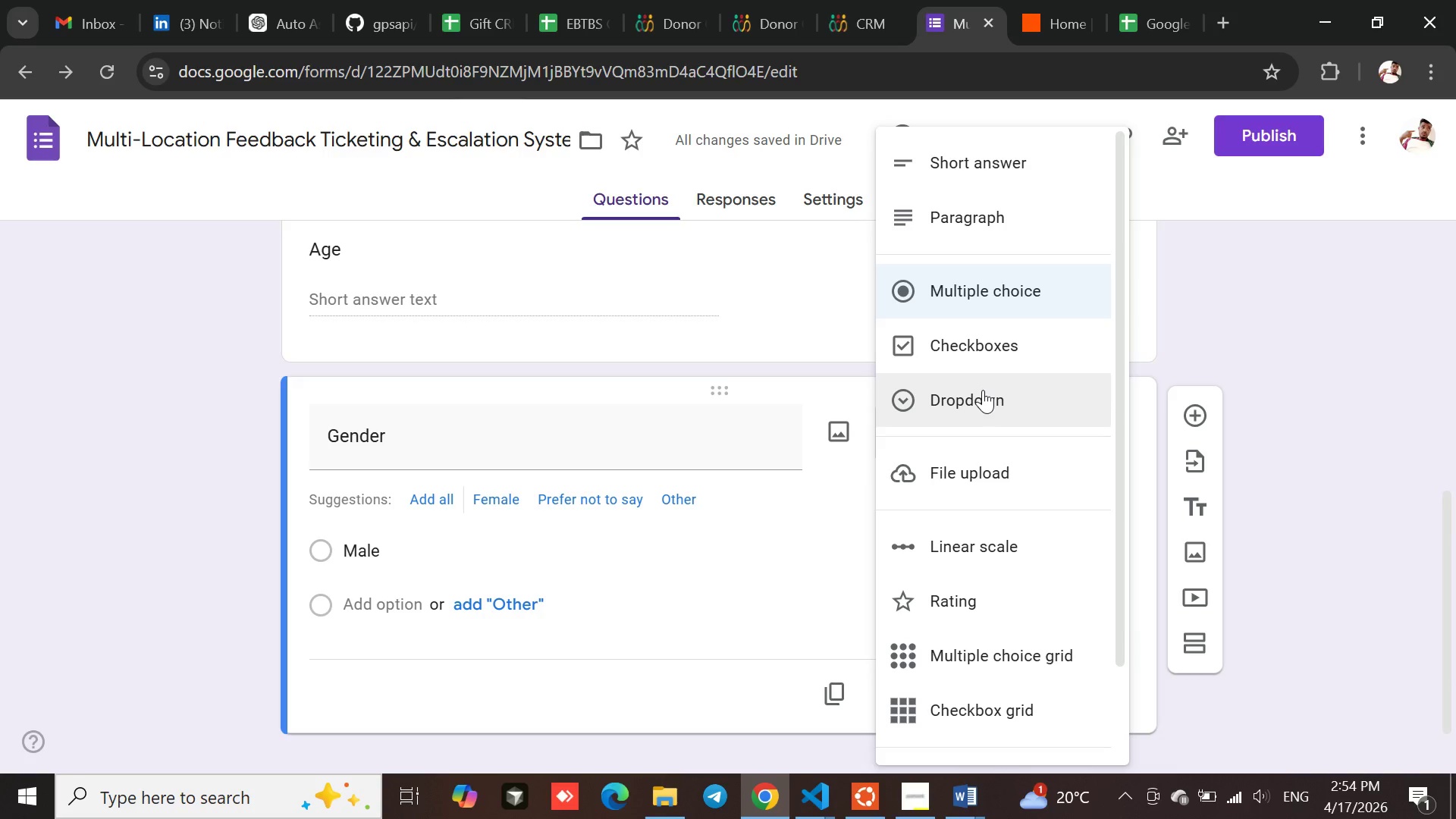 
left_click([973, 400])
 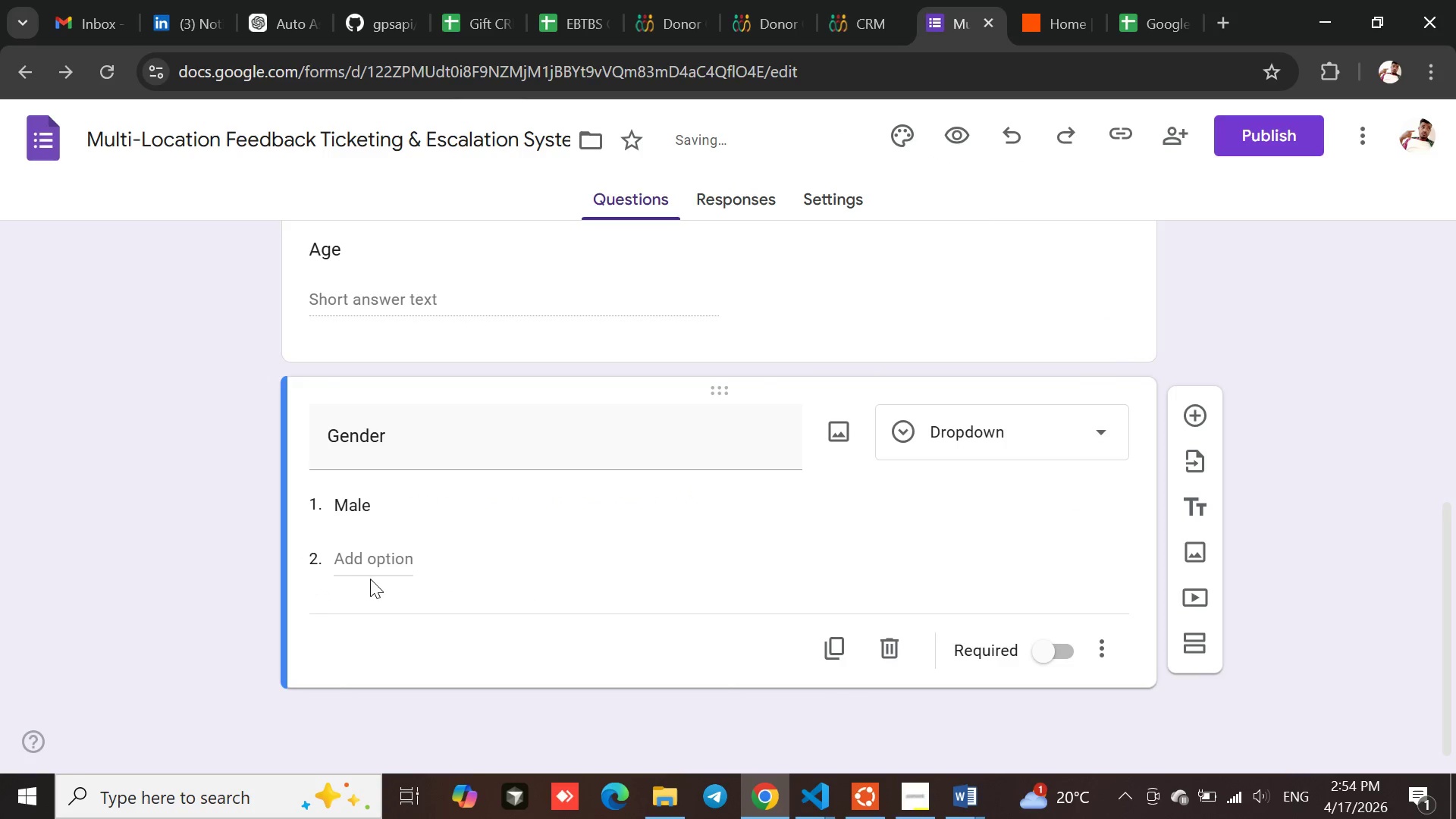 
left_click([373, 574])
 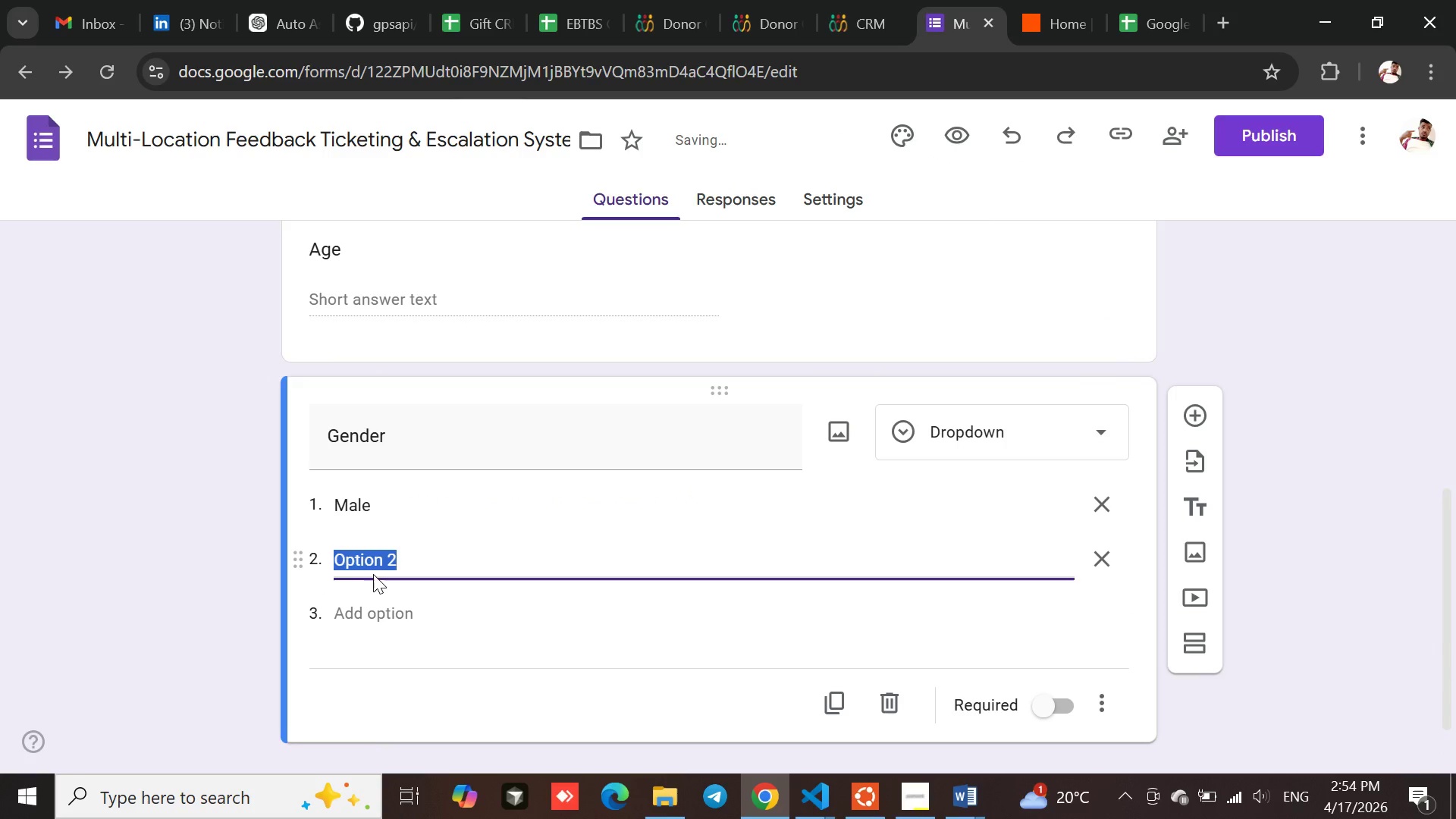 
type(Female)
 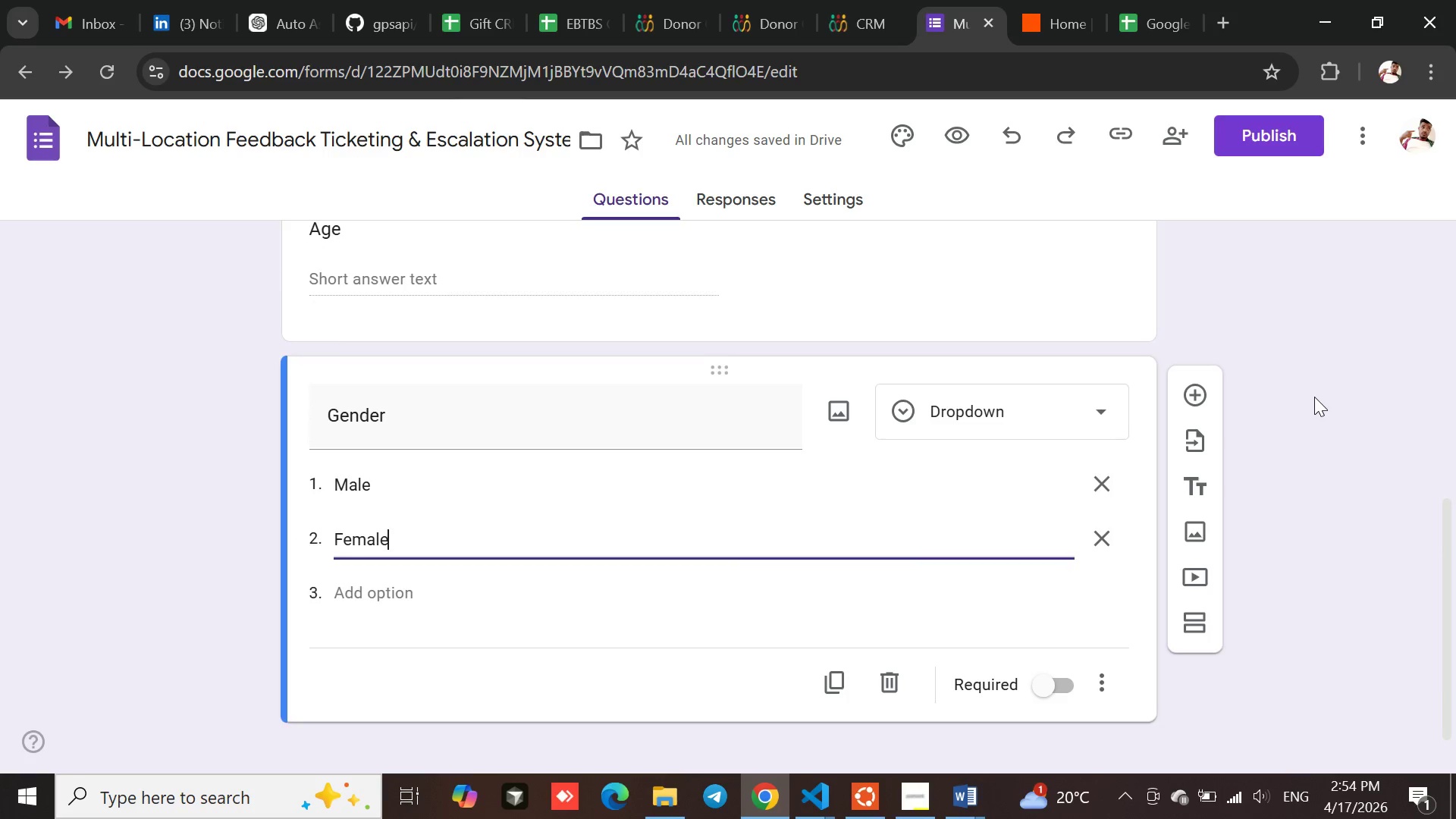 
wait(11.61)
 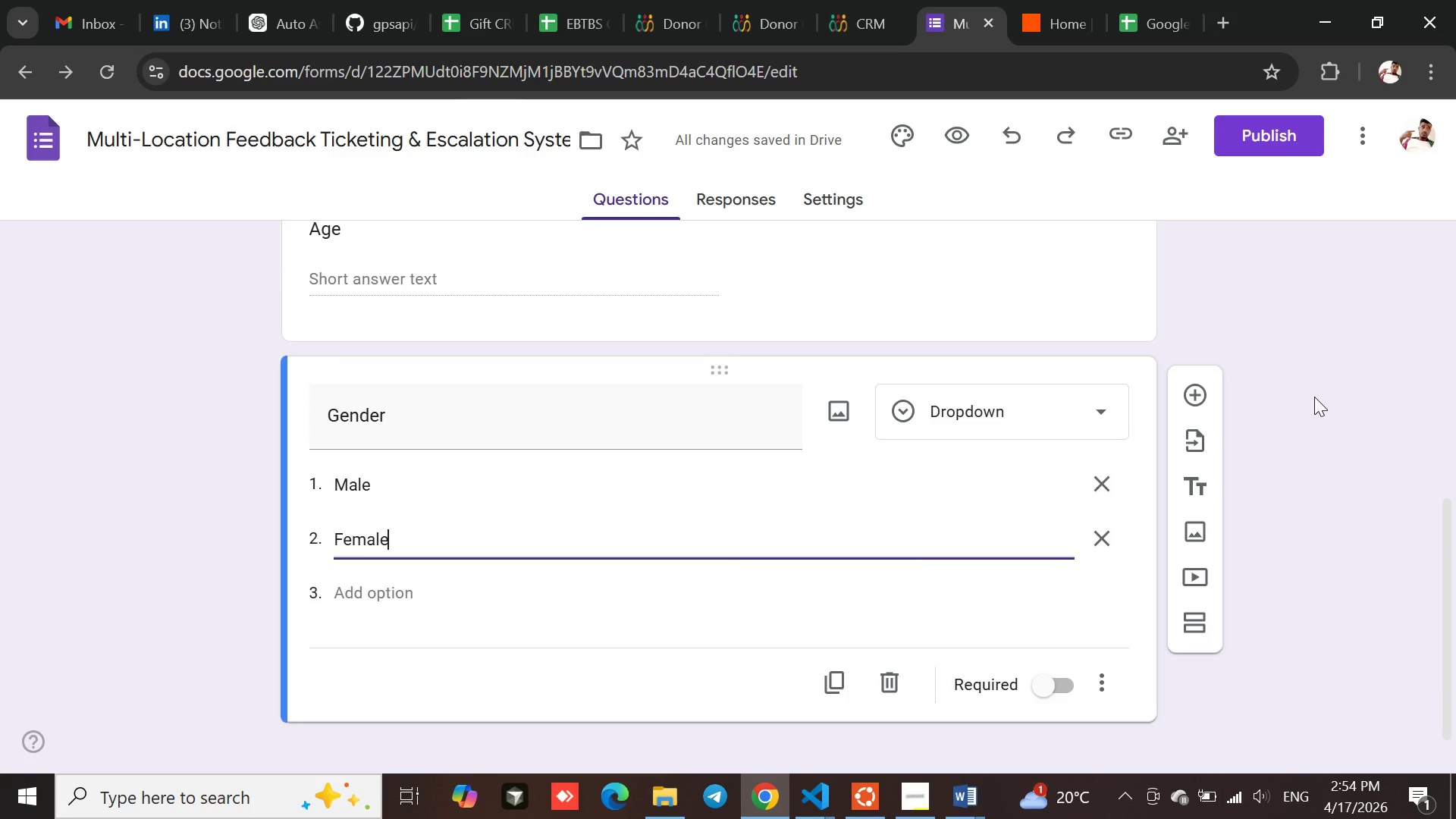 
left_click([1198, 341])
 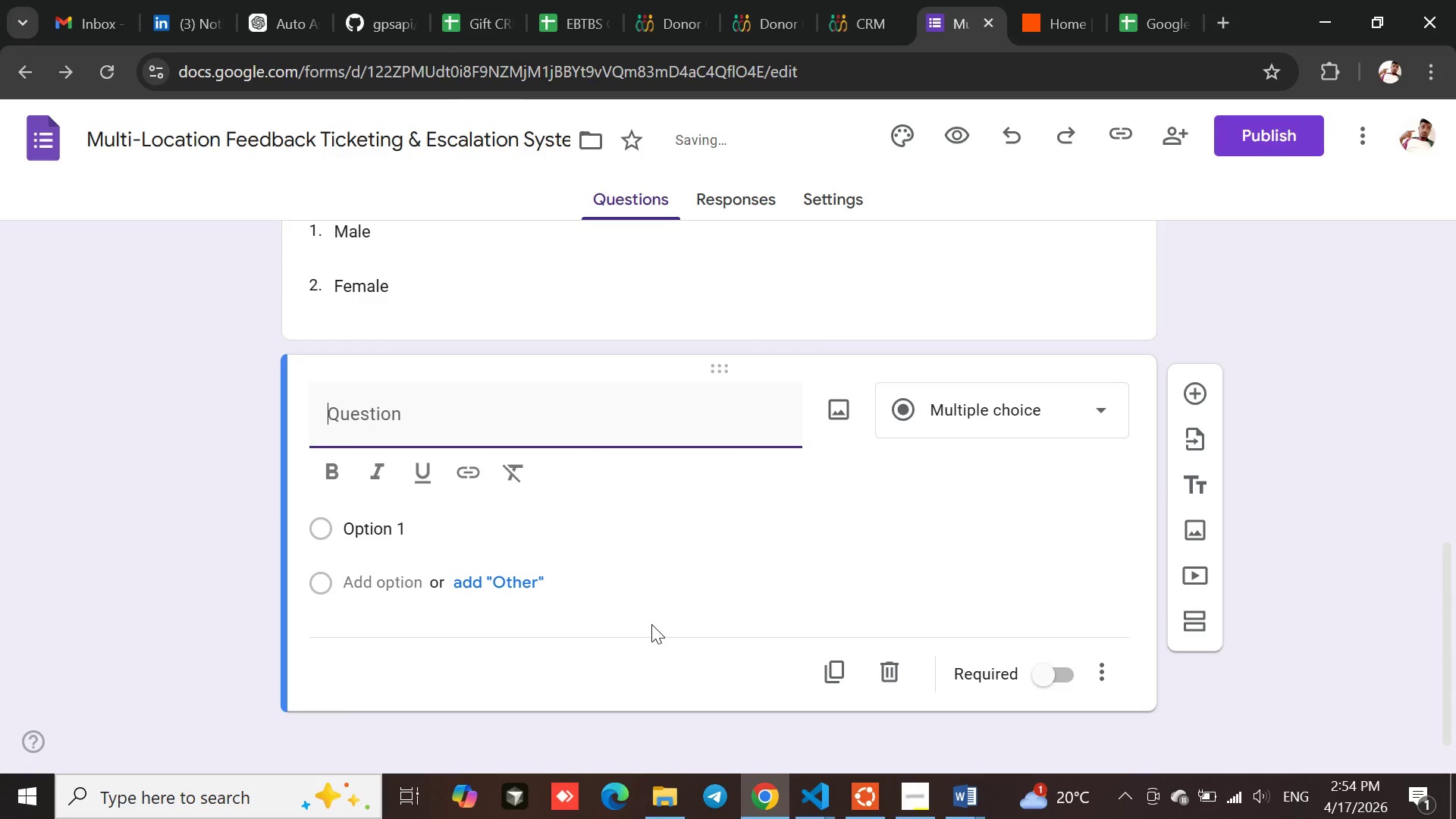 
type(Location)
 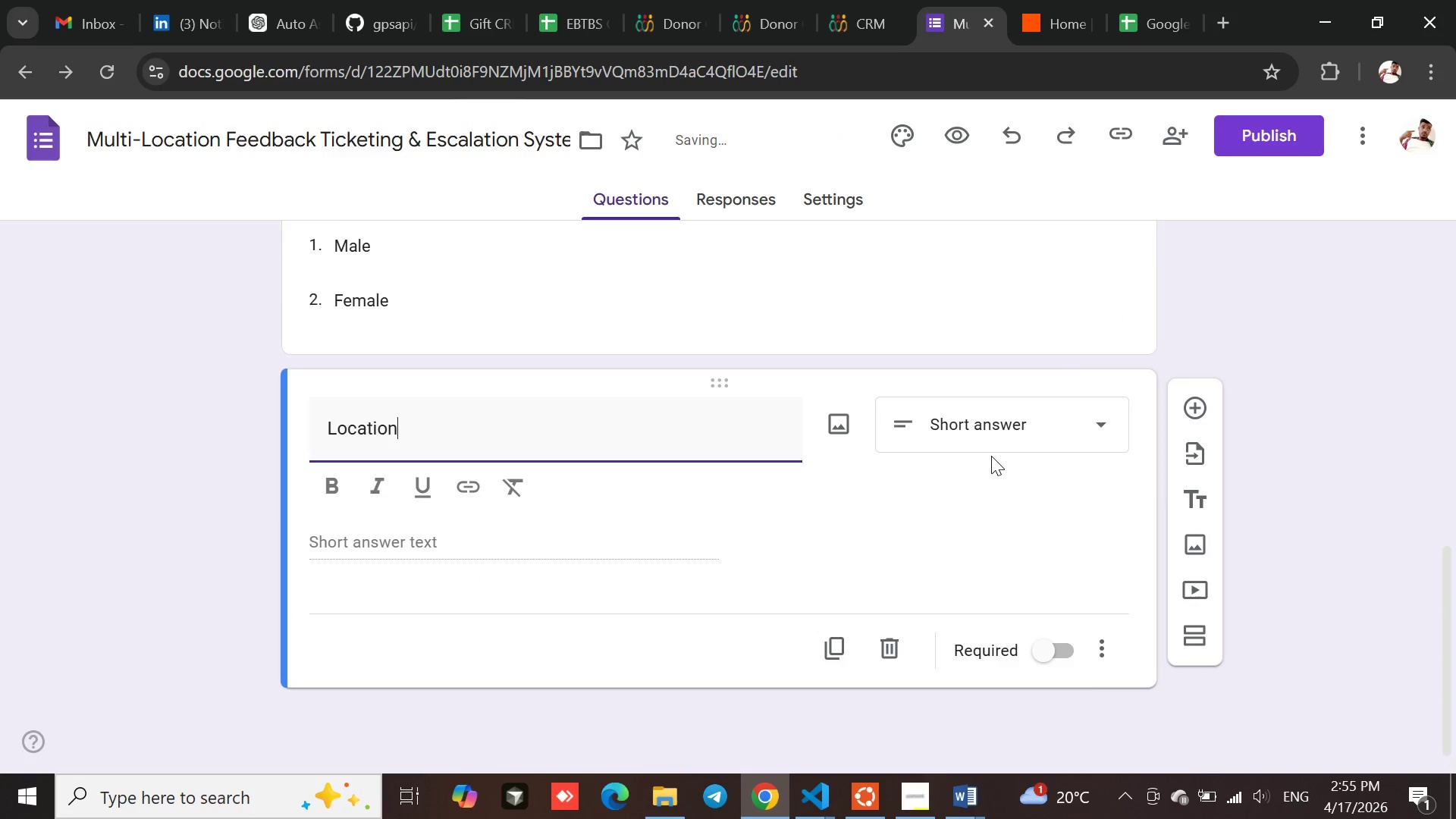 
left_click([977, 418])
 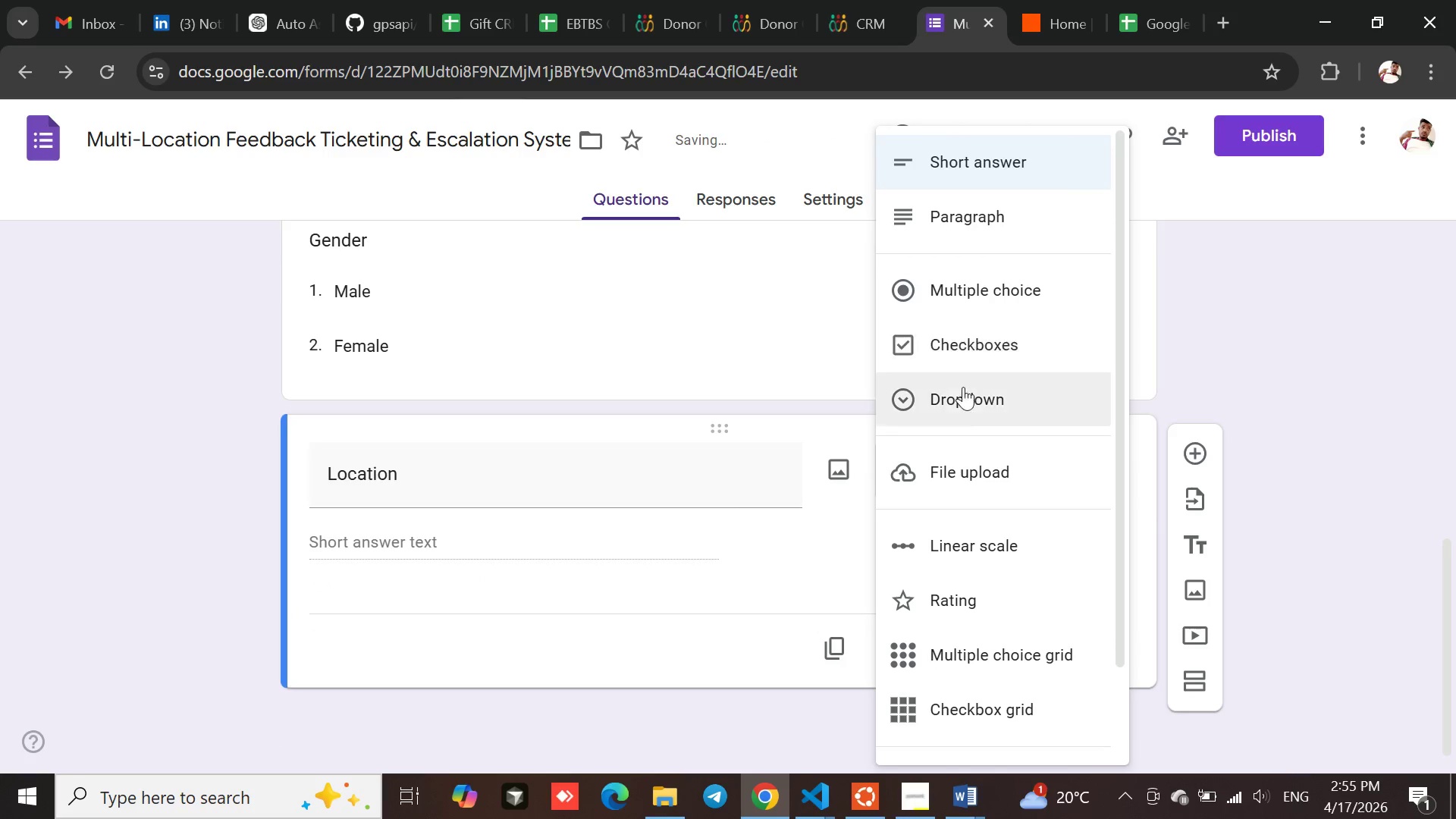 
left_click([959, 411])
 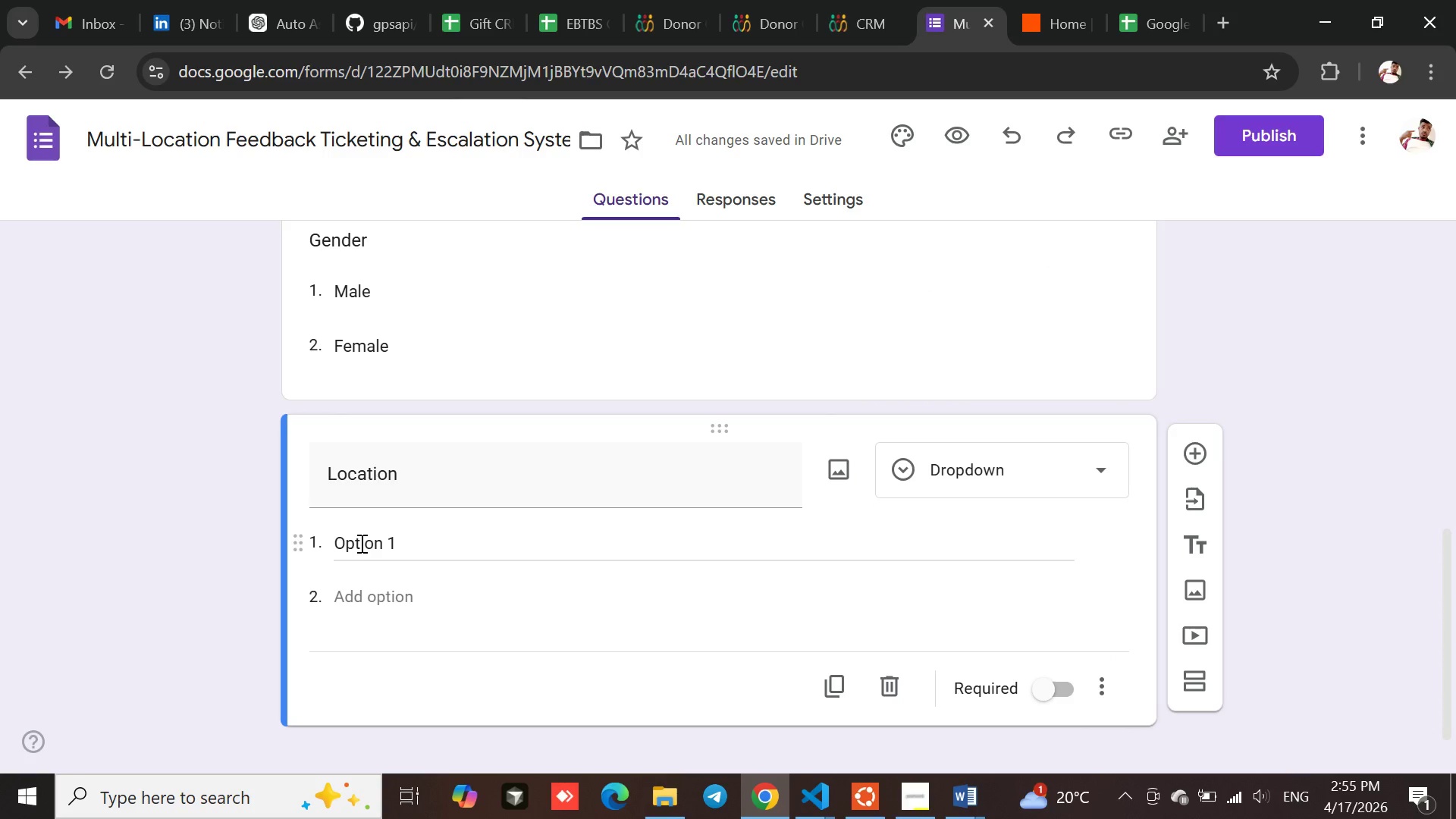 
left_click([360, 543])
 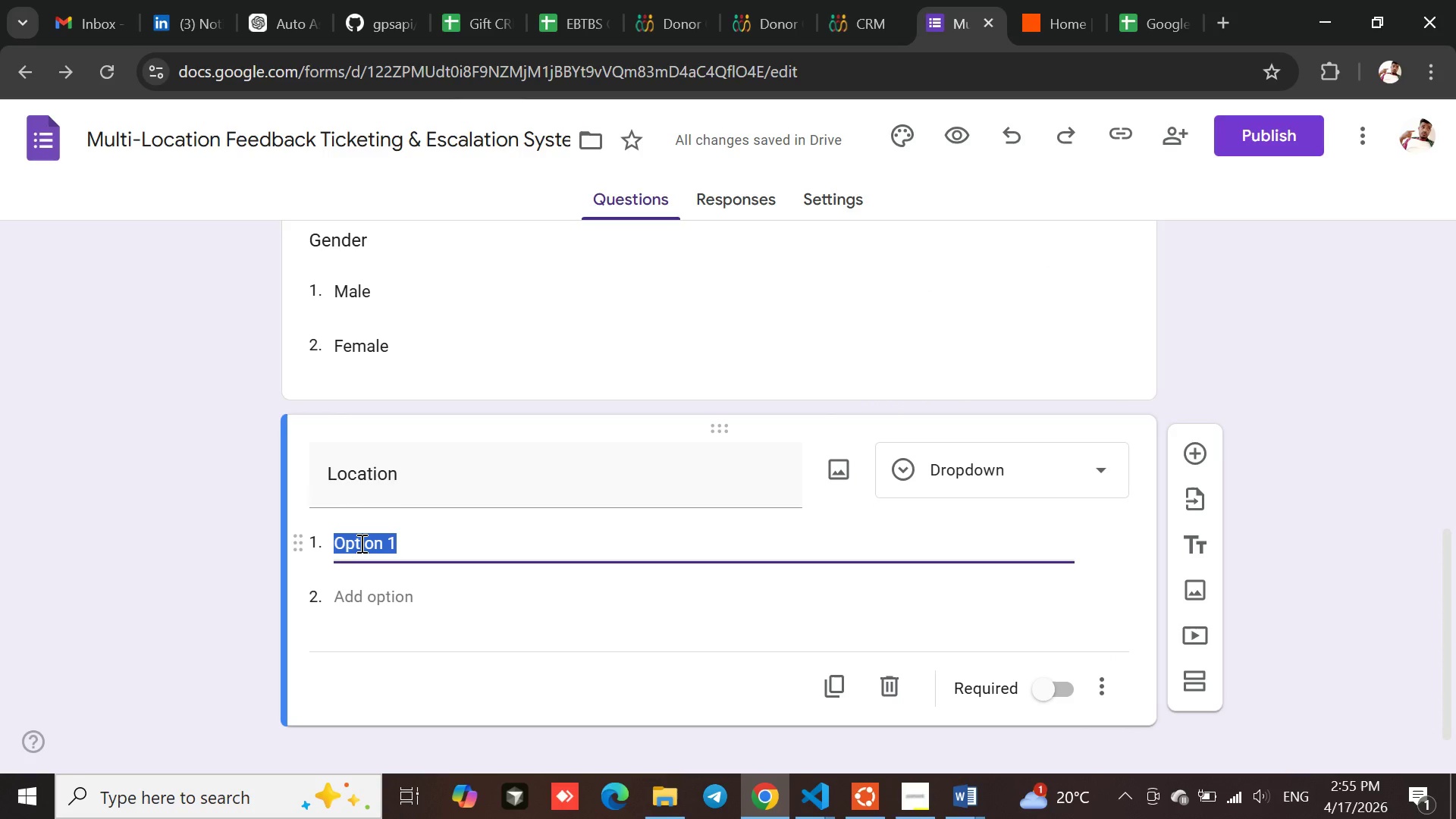 
type(Dropdown)
 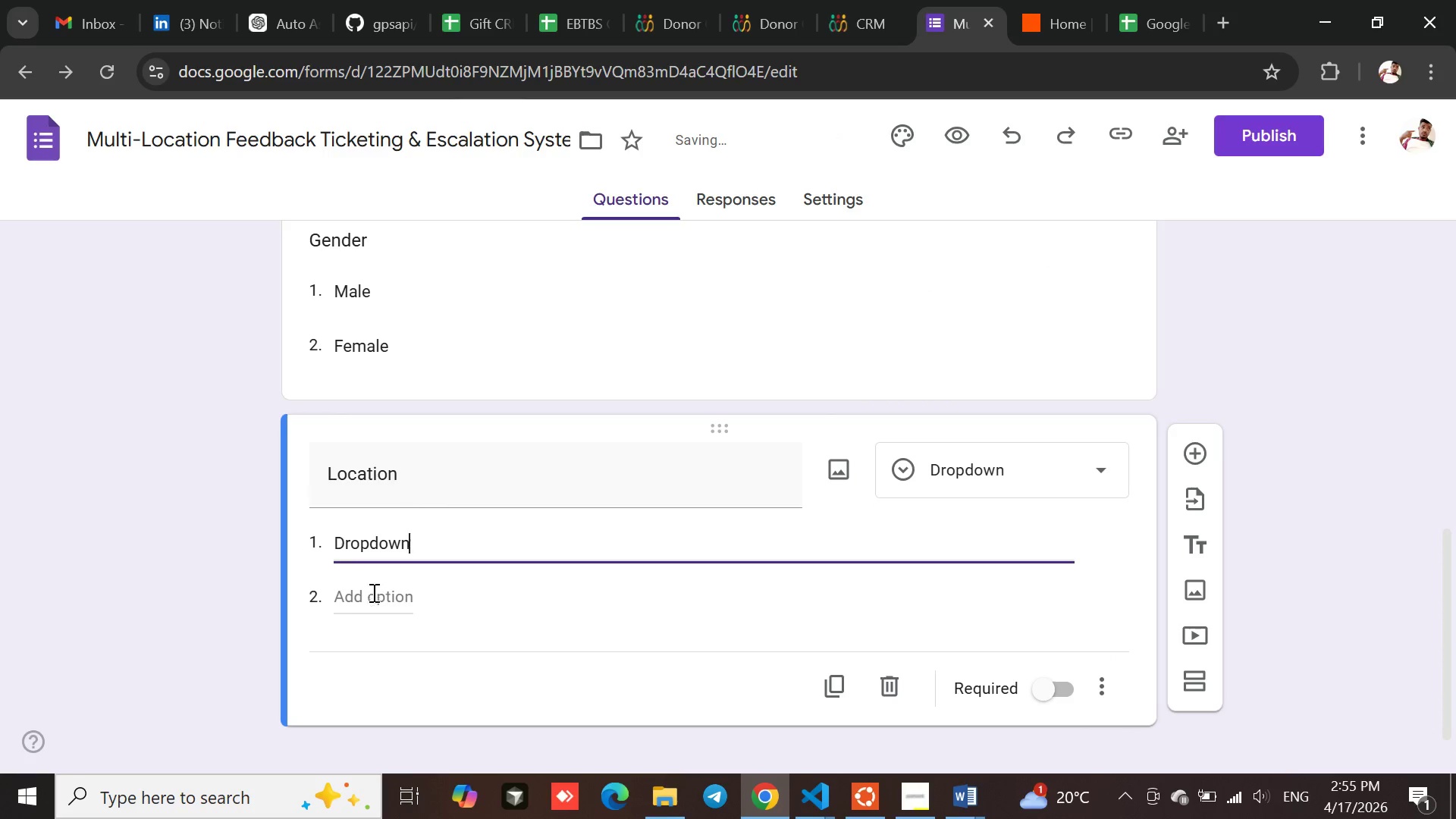 
left_click([372, 600])
 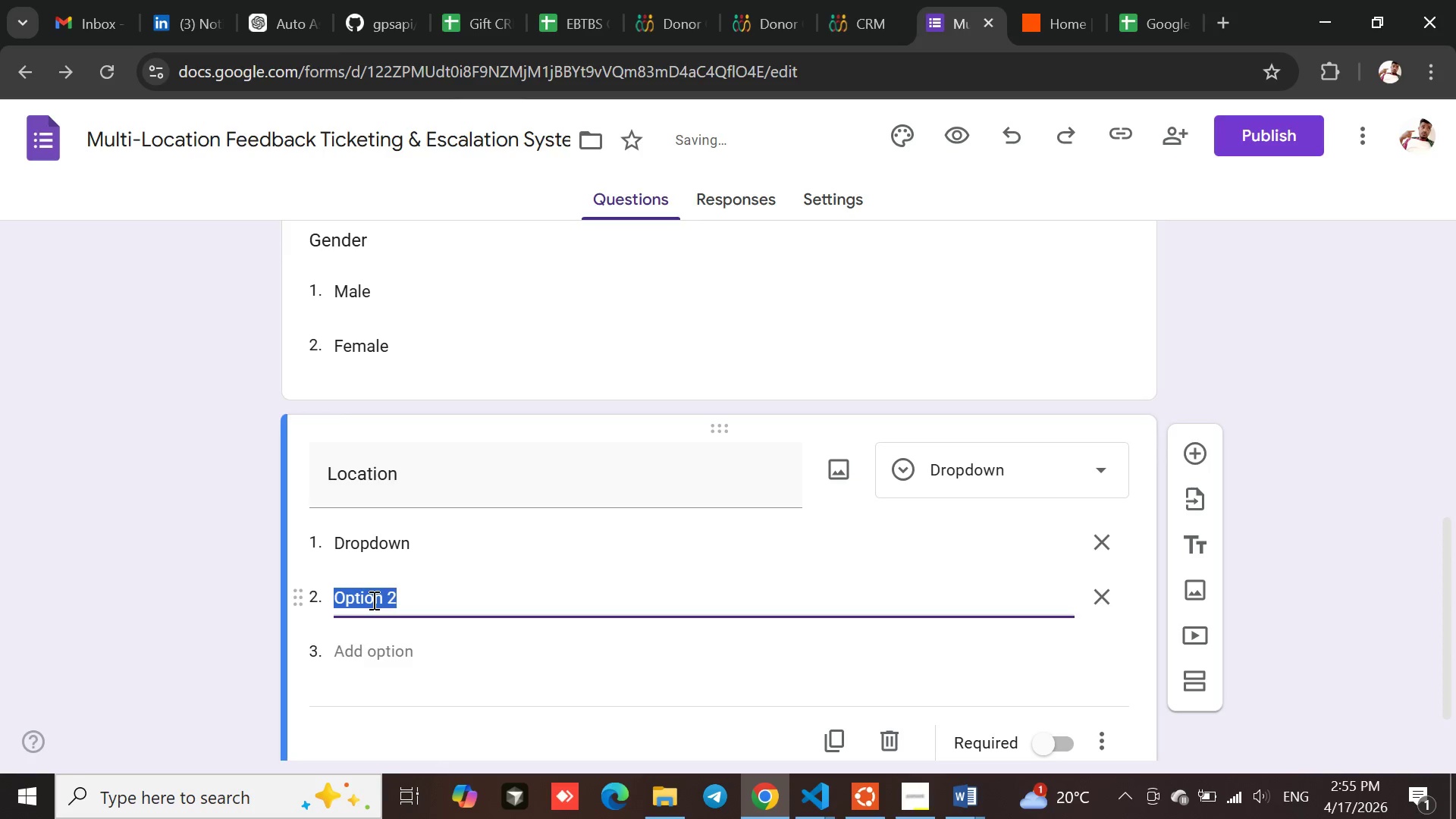 
type(Heights)
 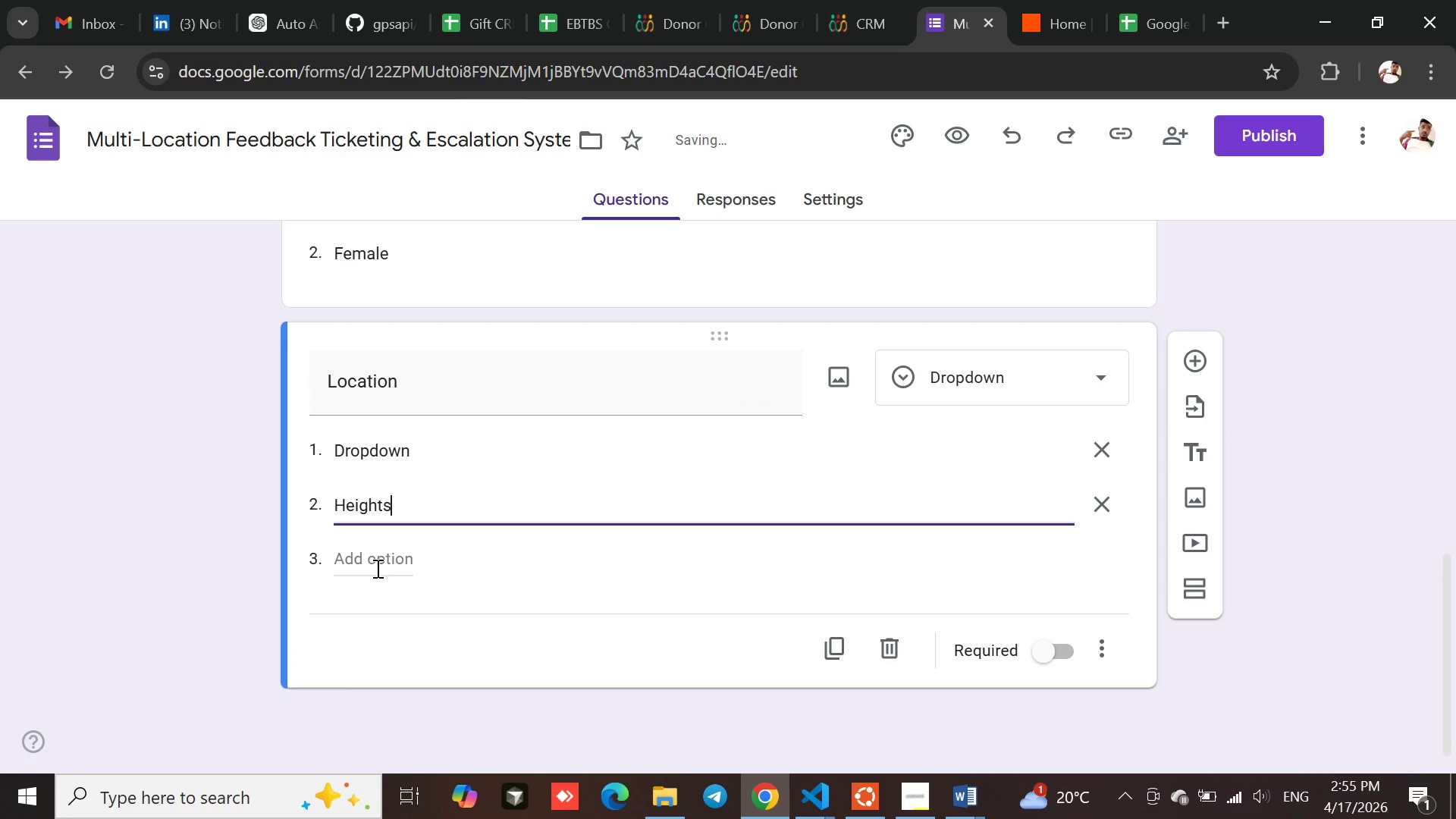 
left_click([376, 554])
 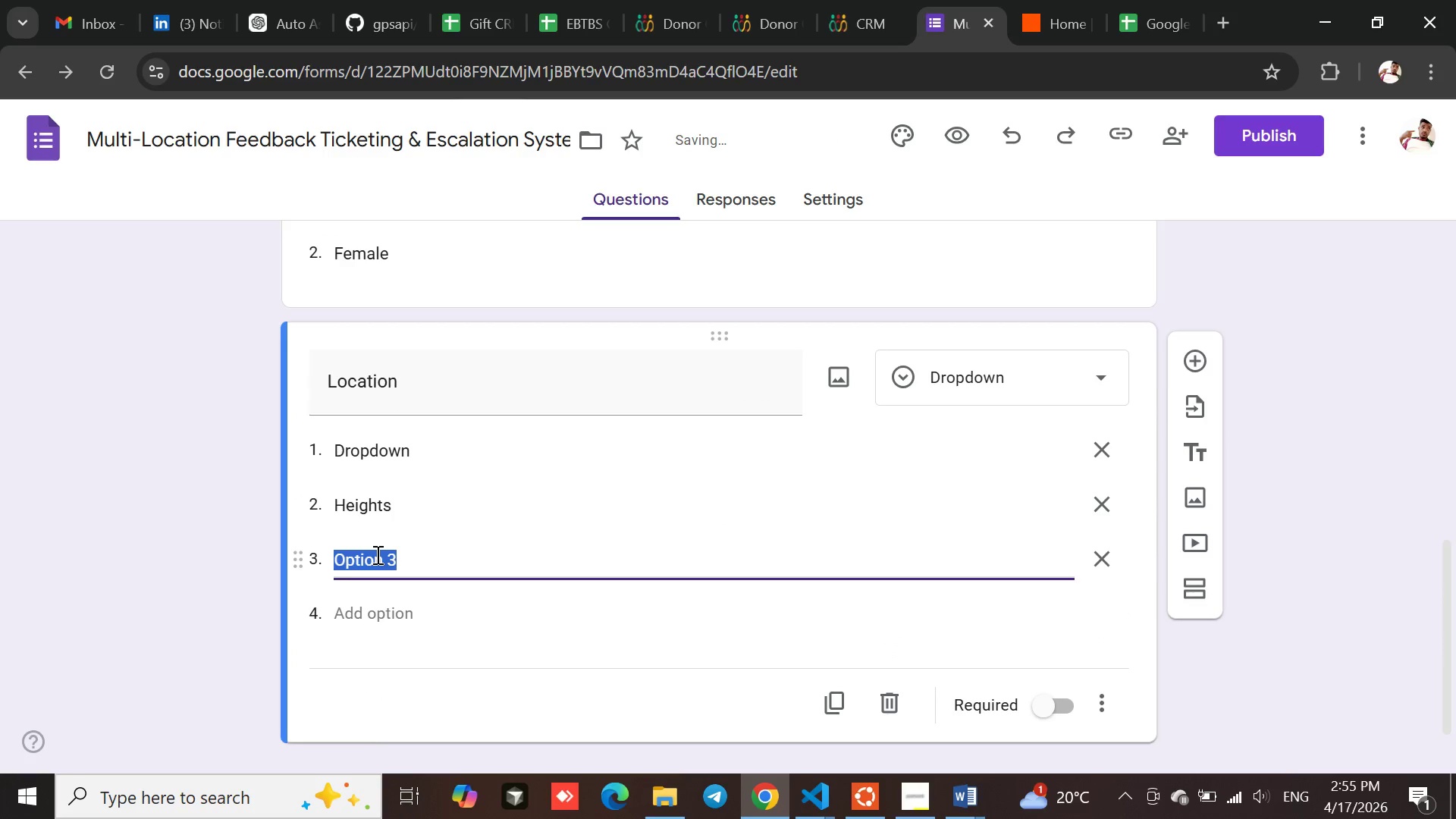 
type(Waterfront)
 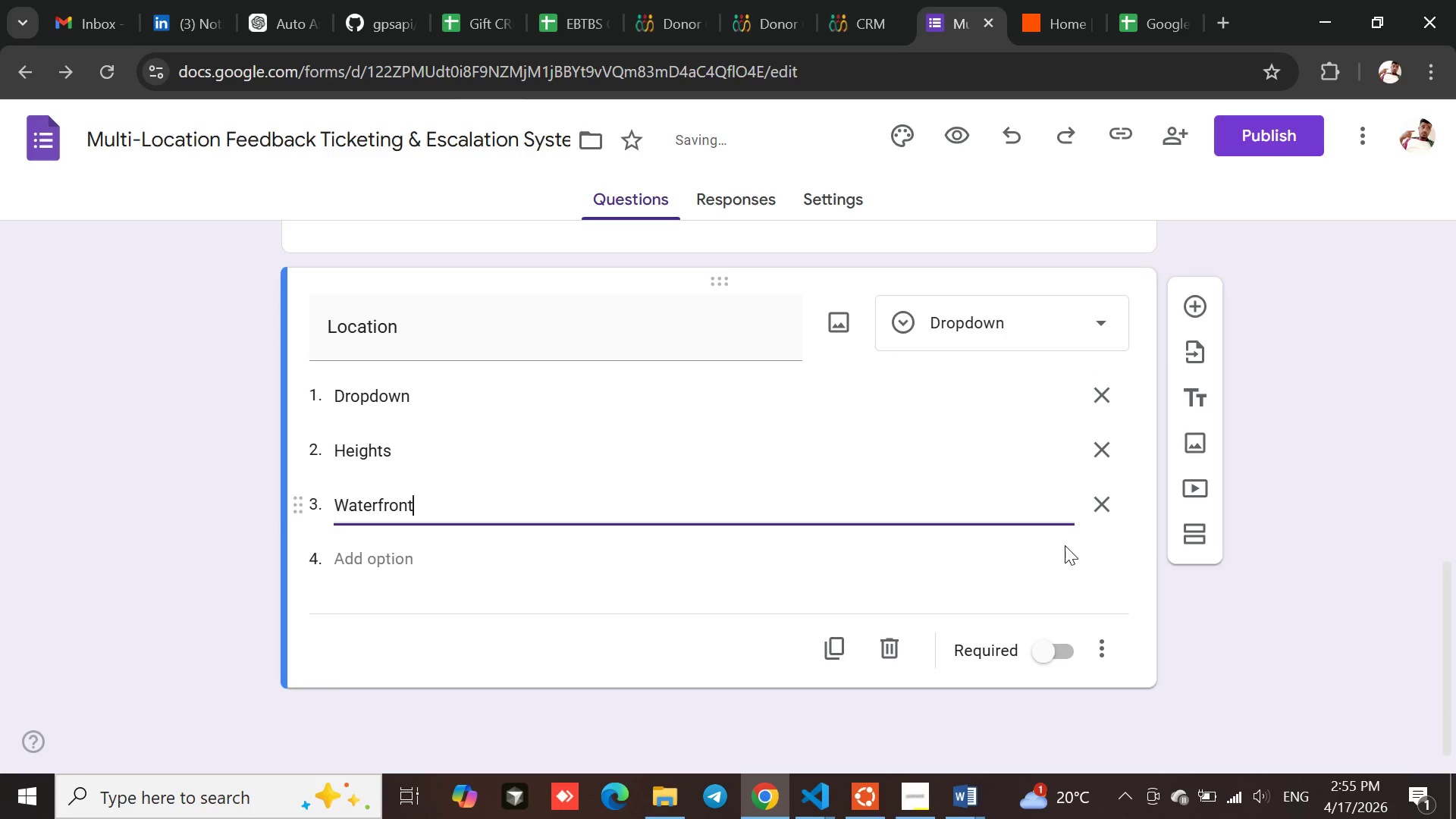 
left_click([1187, 298])
 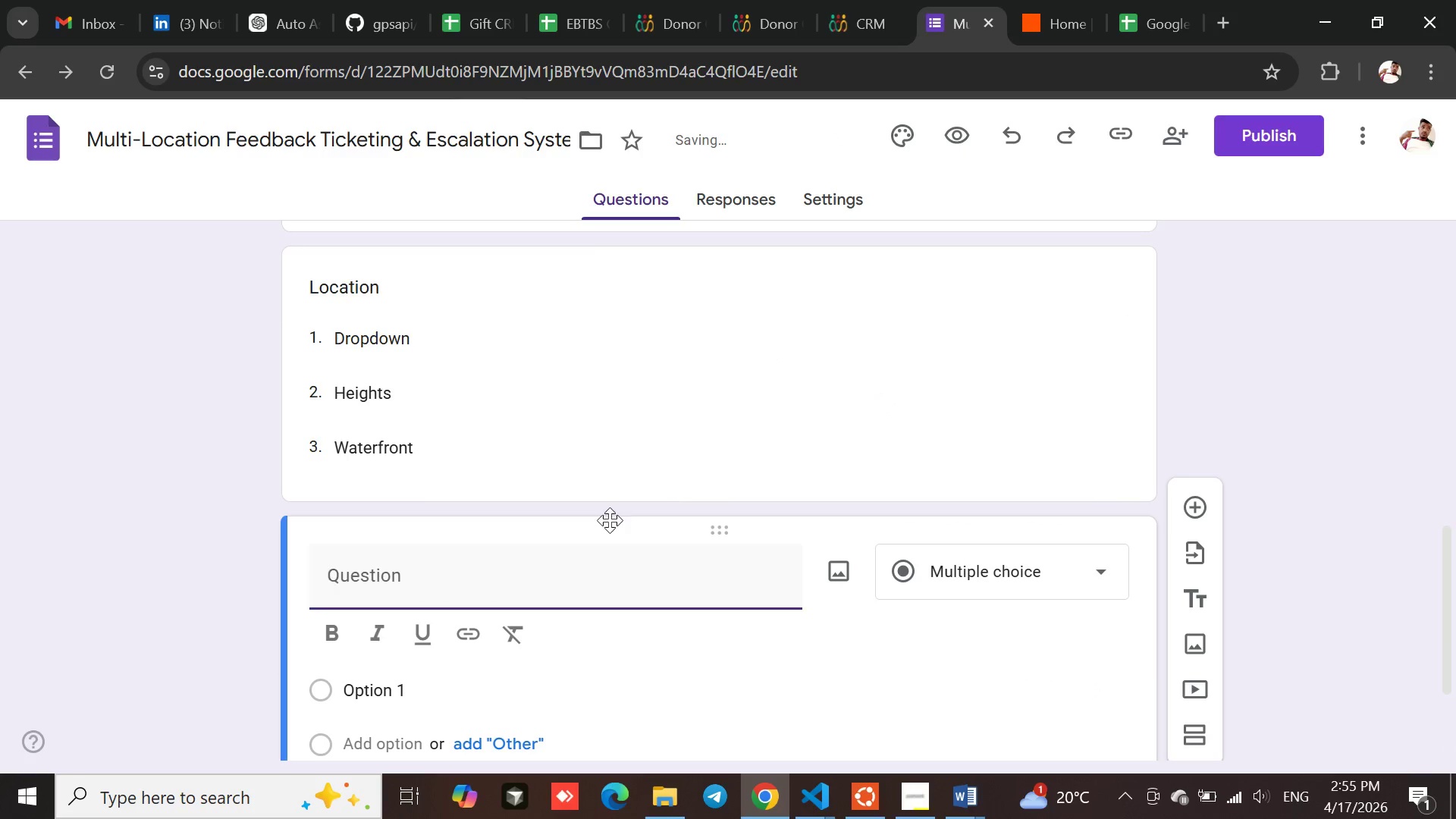 
type(Rating)
 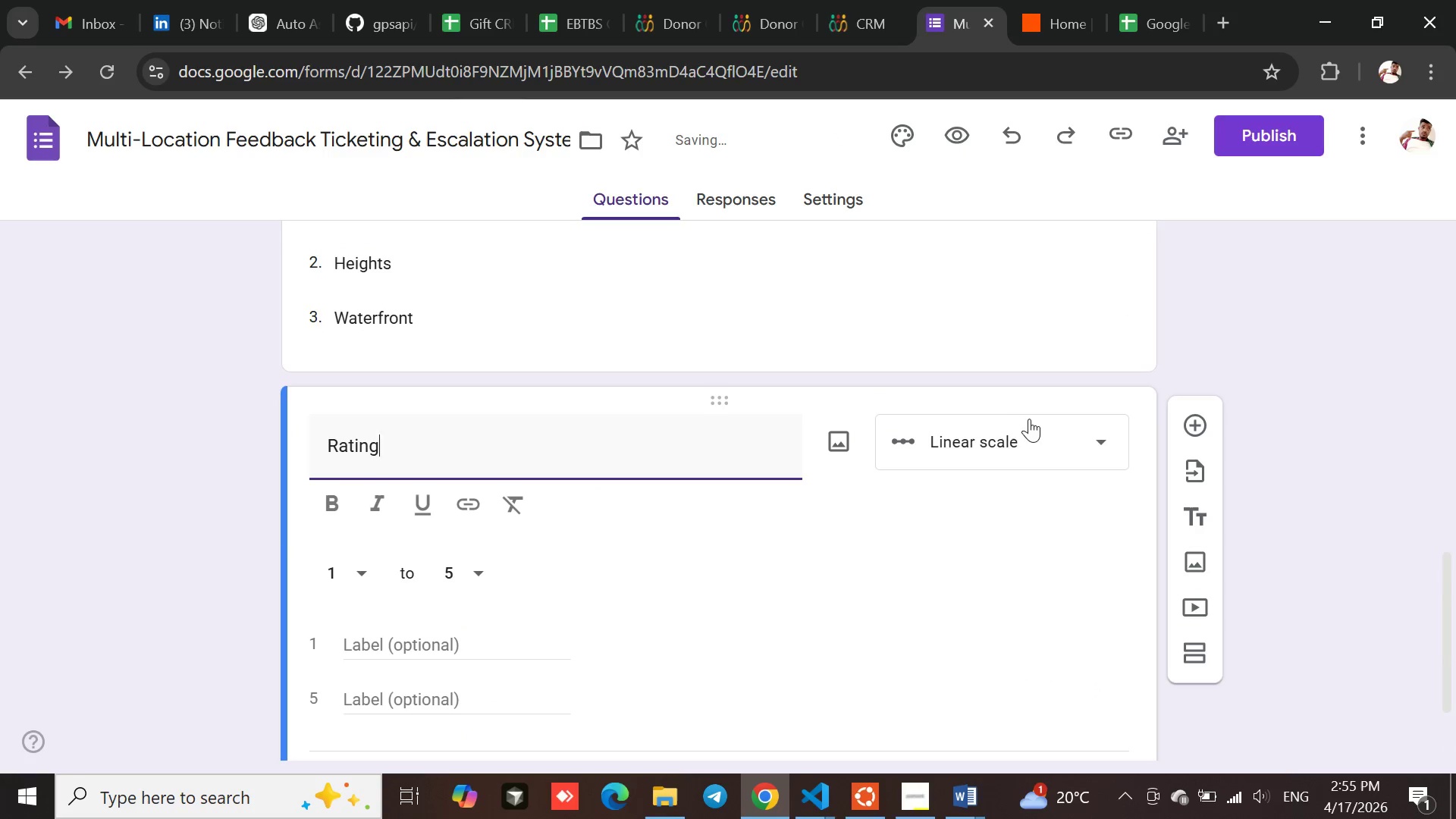 
left_click([971, 457])
 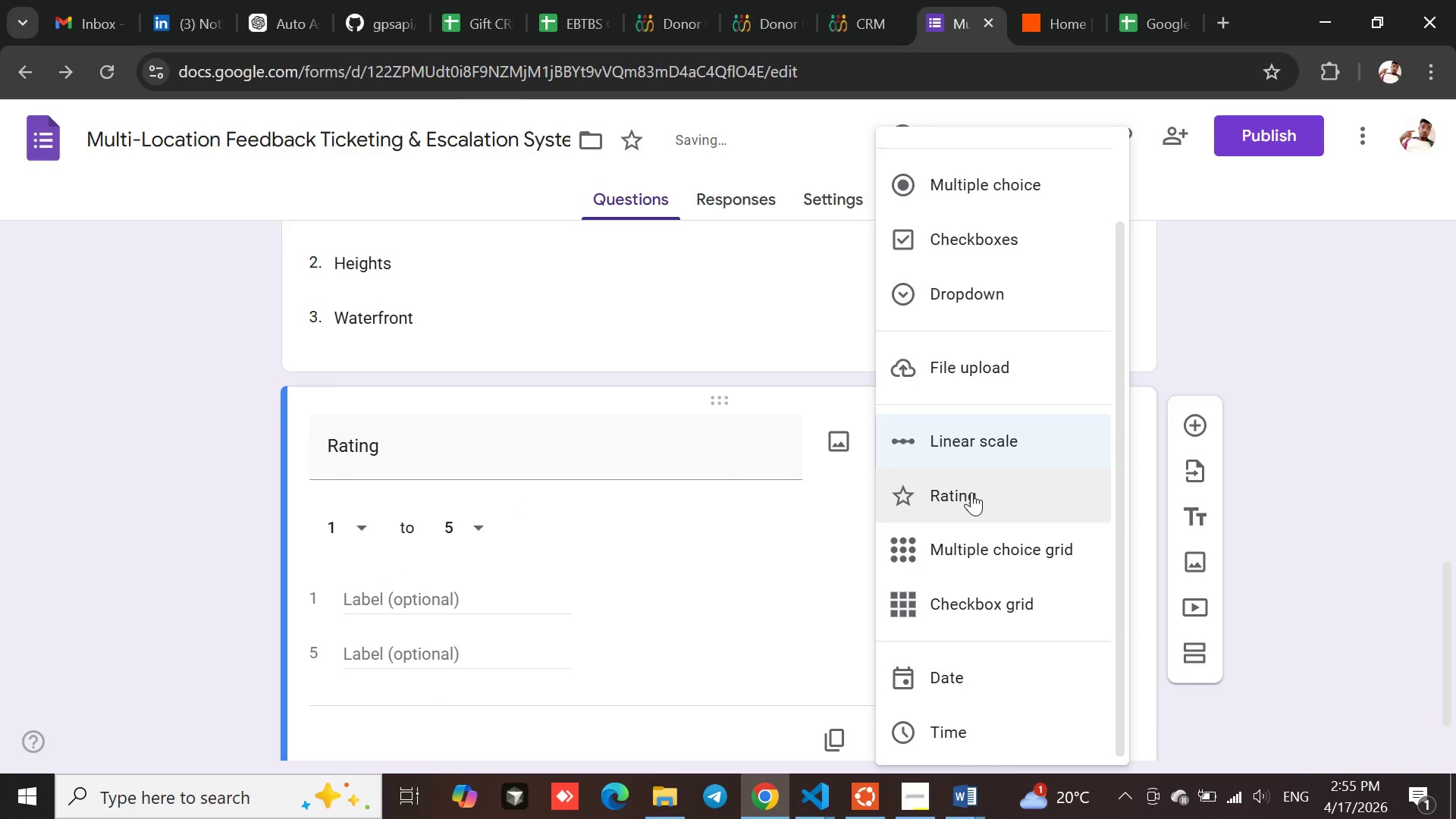 
left_click([971, 497])
 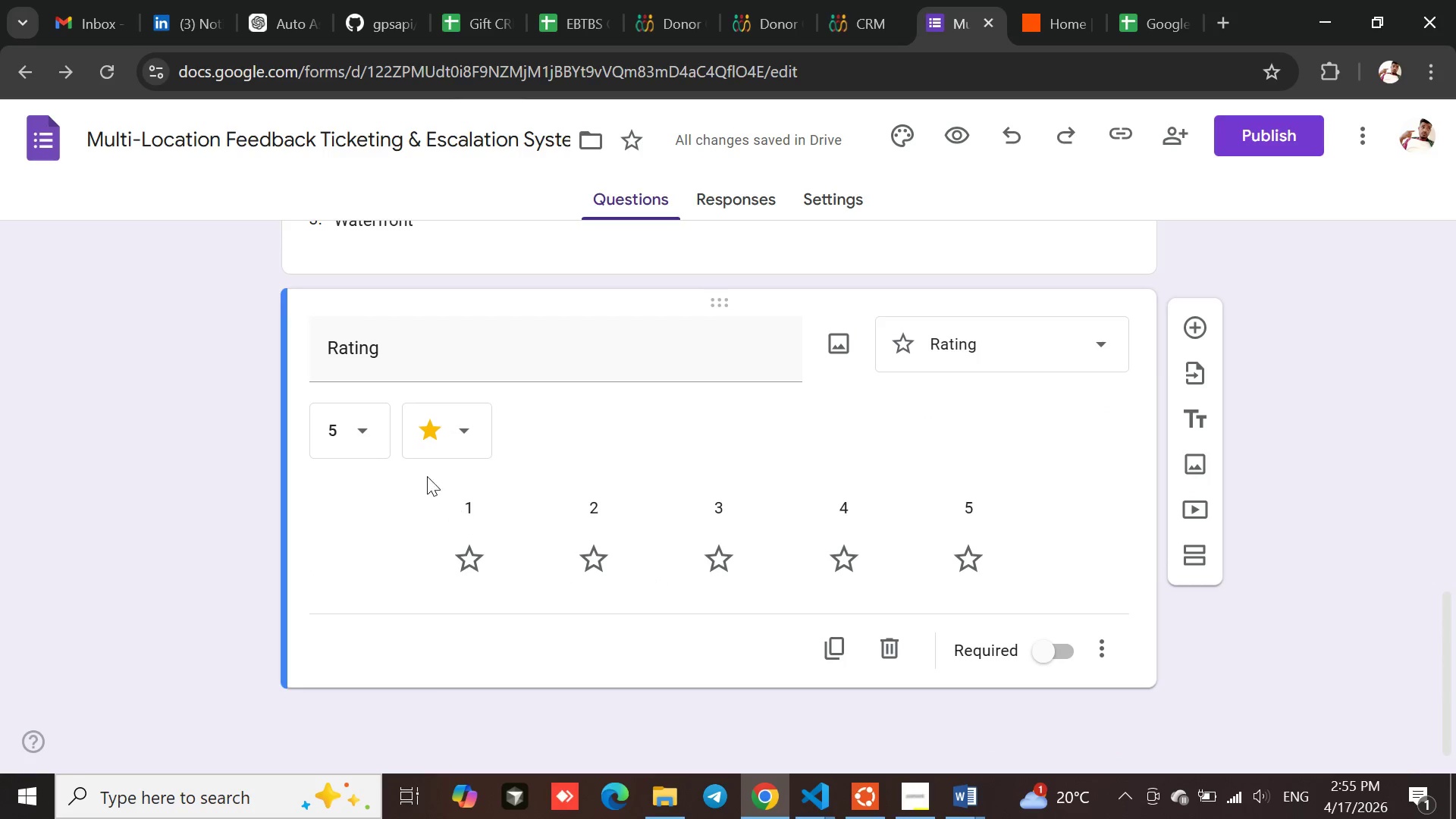 
left_click([351, 434])
 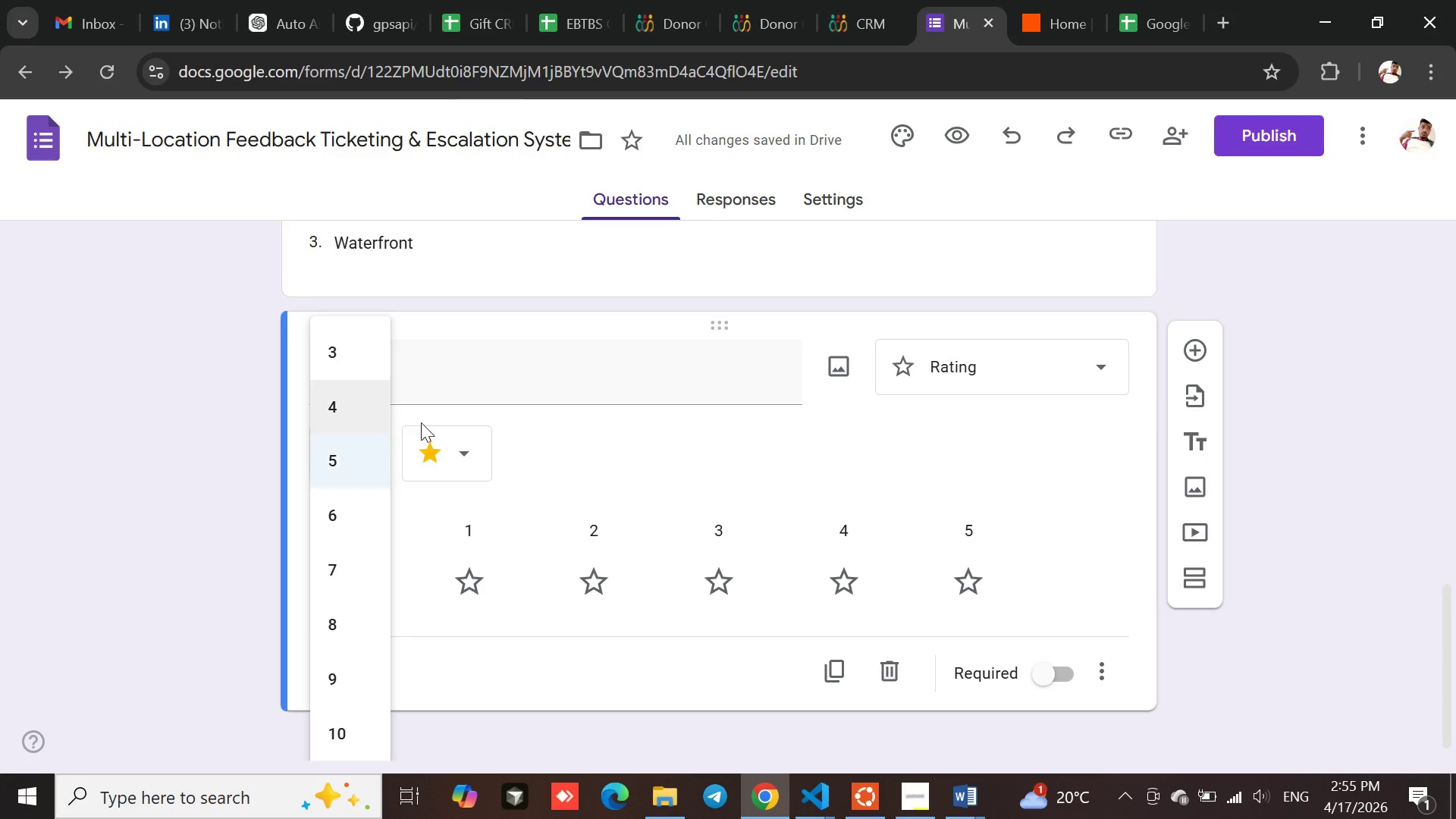 
left_click([732, 441])
 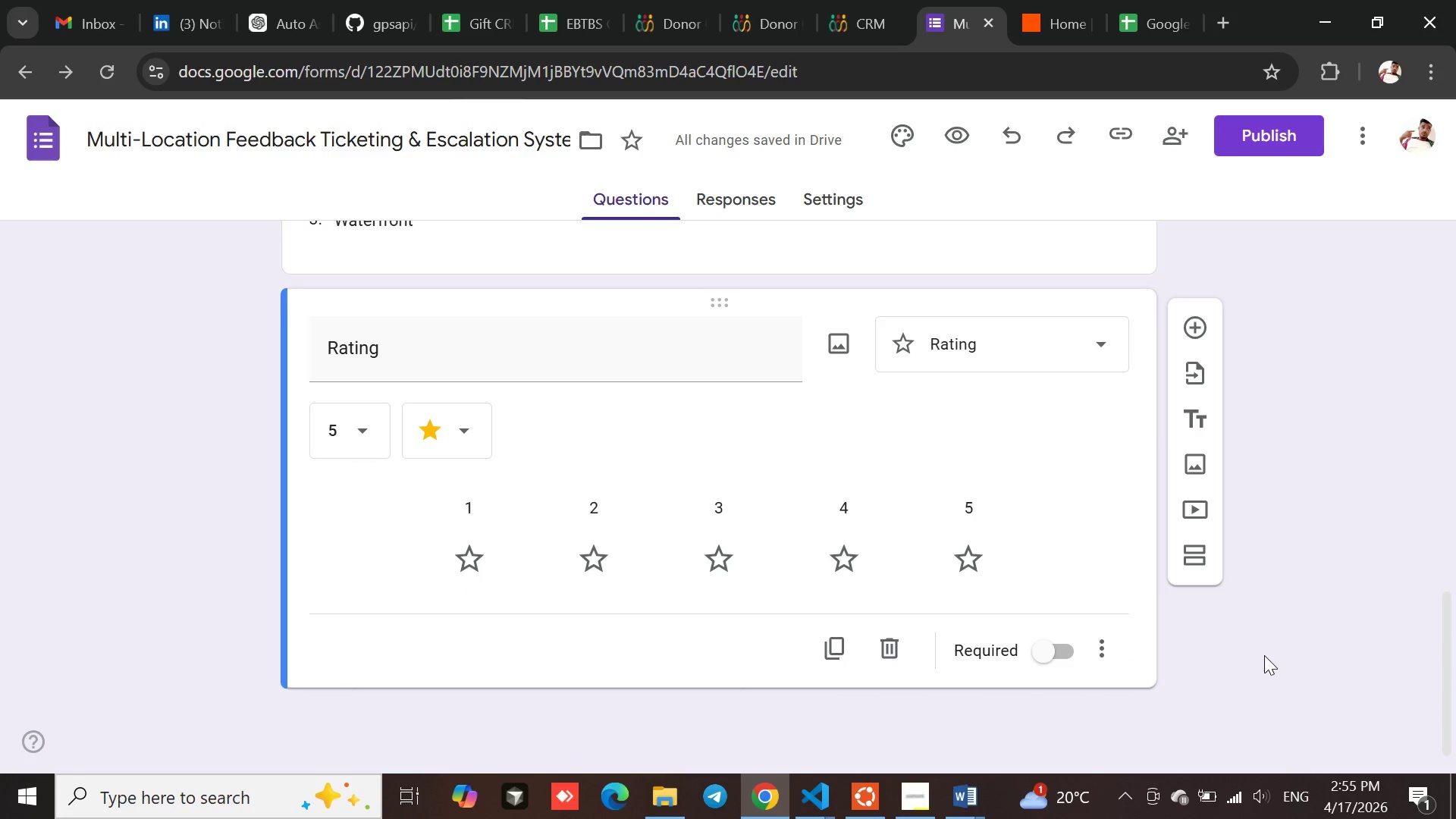 
wait(8.86)
 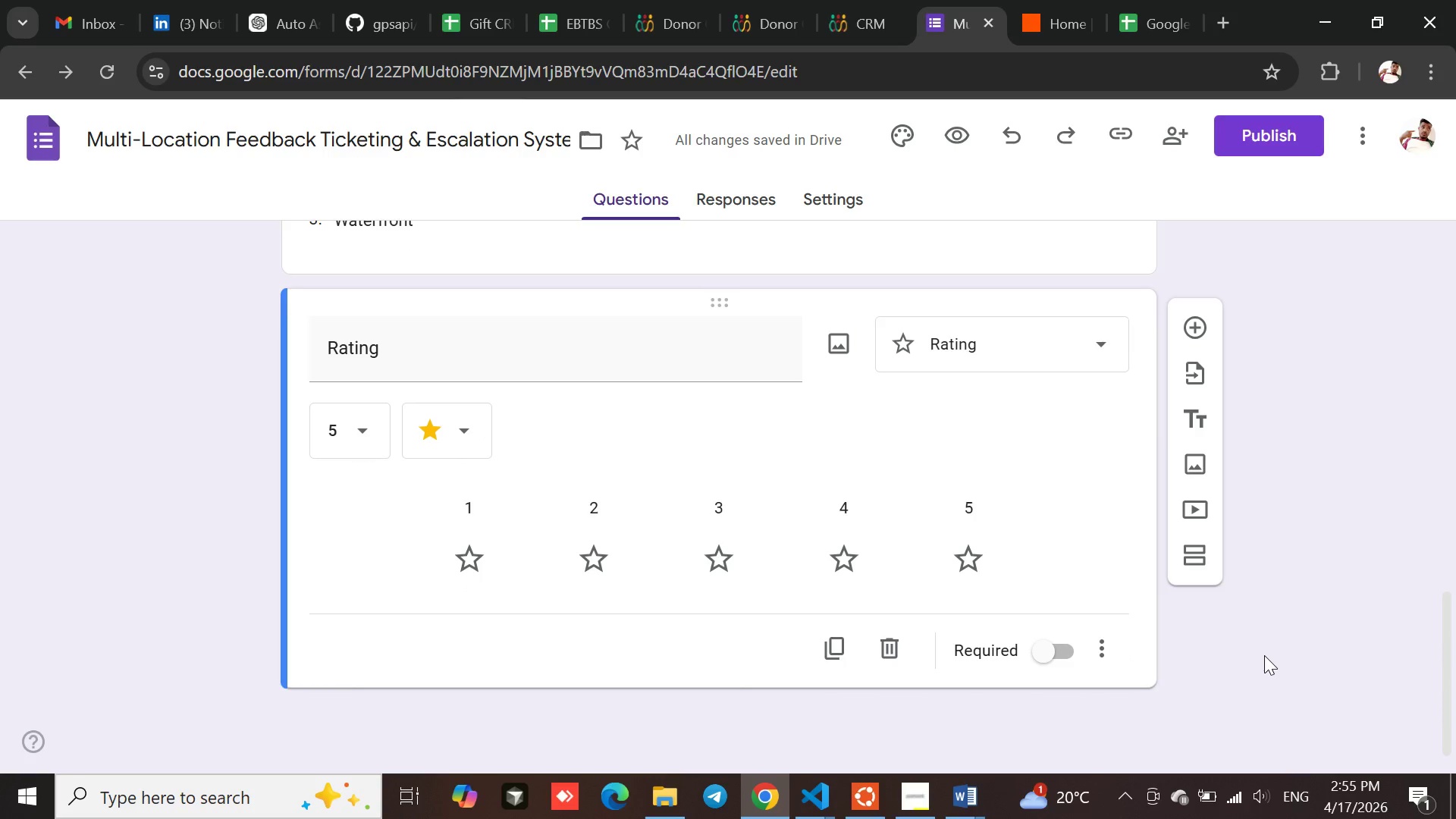 
left_click([560, 509])
 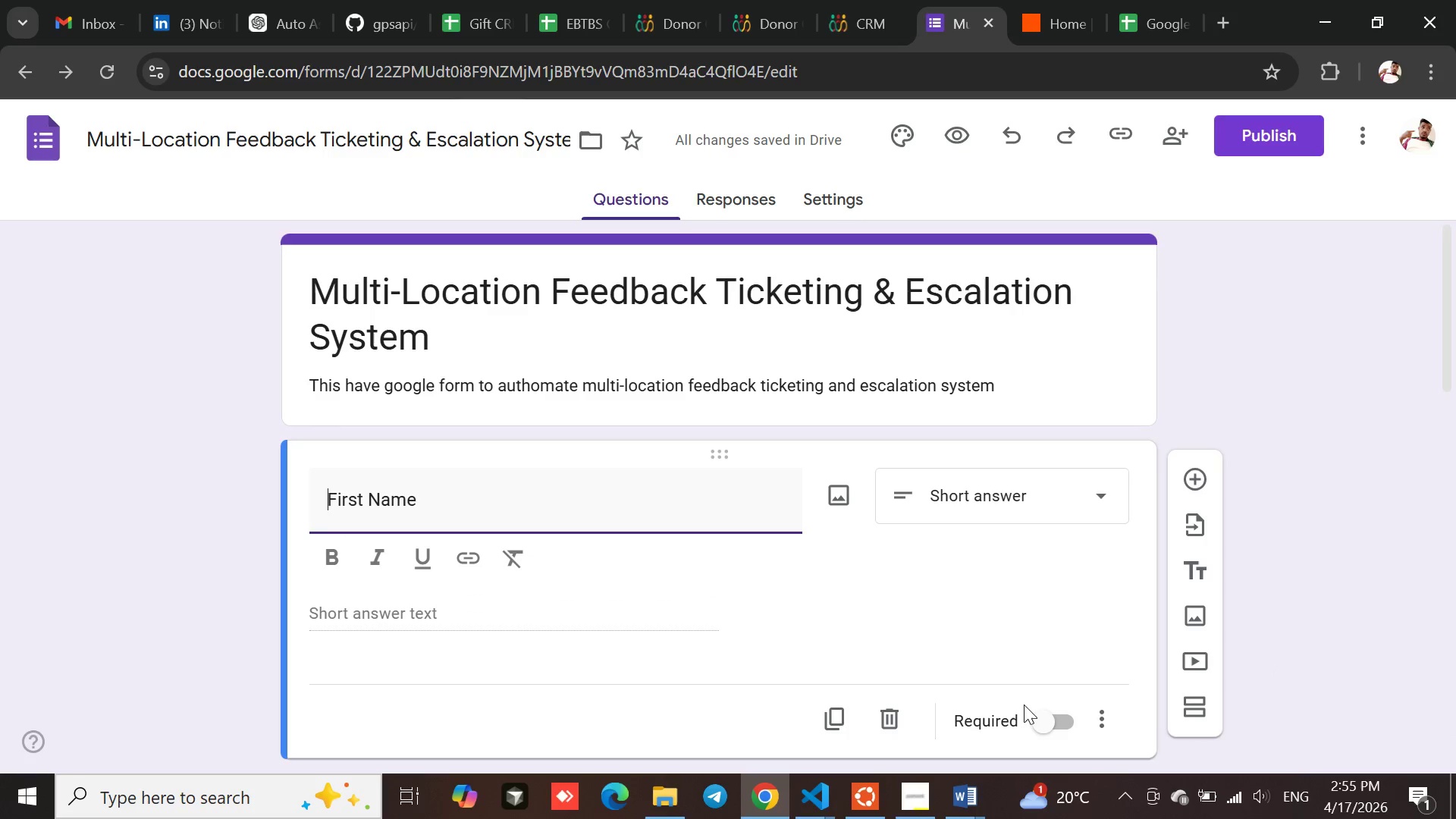 
left_click([1046, 718])
 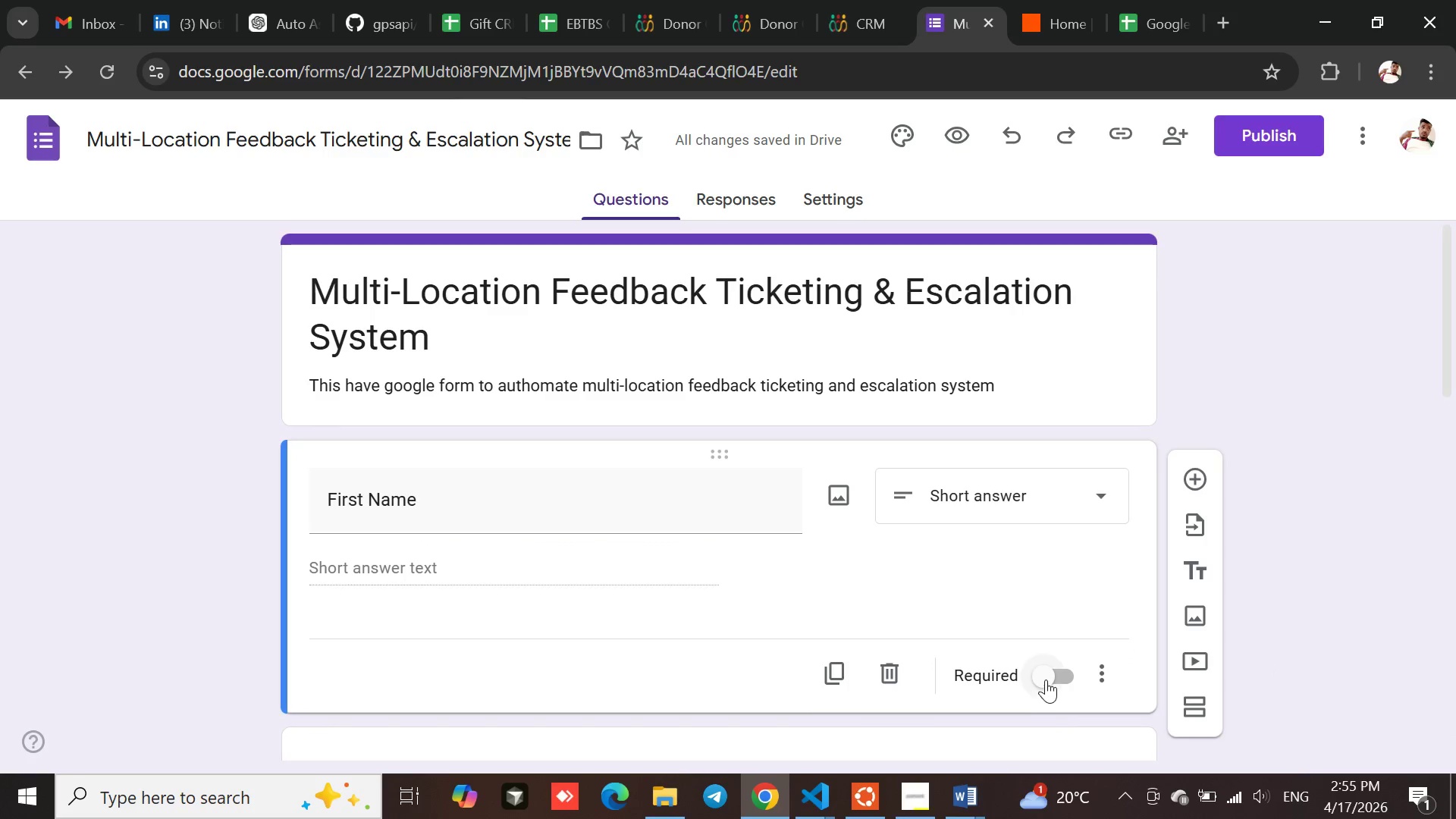 
left_click([1046, 675])
 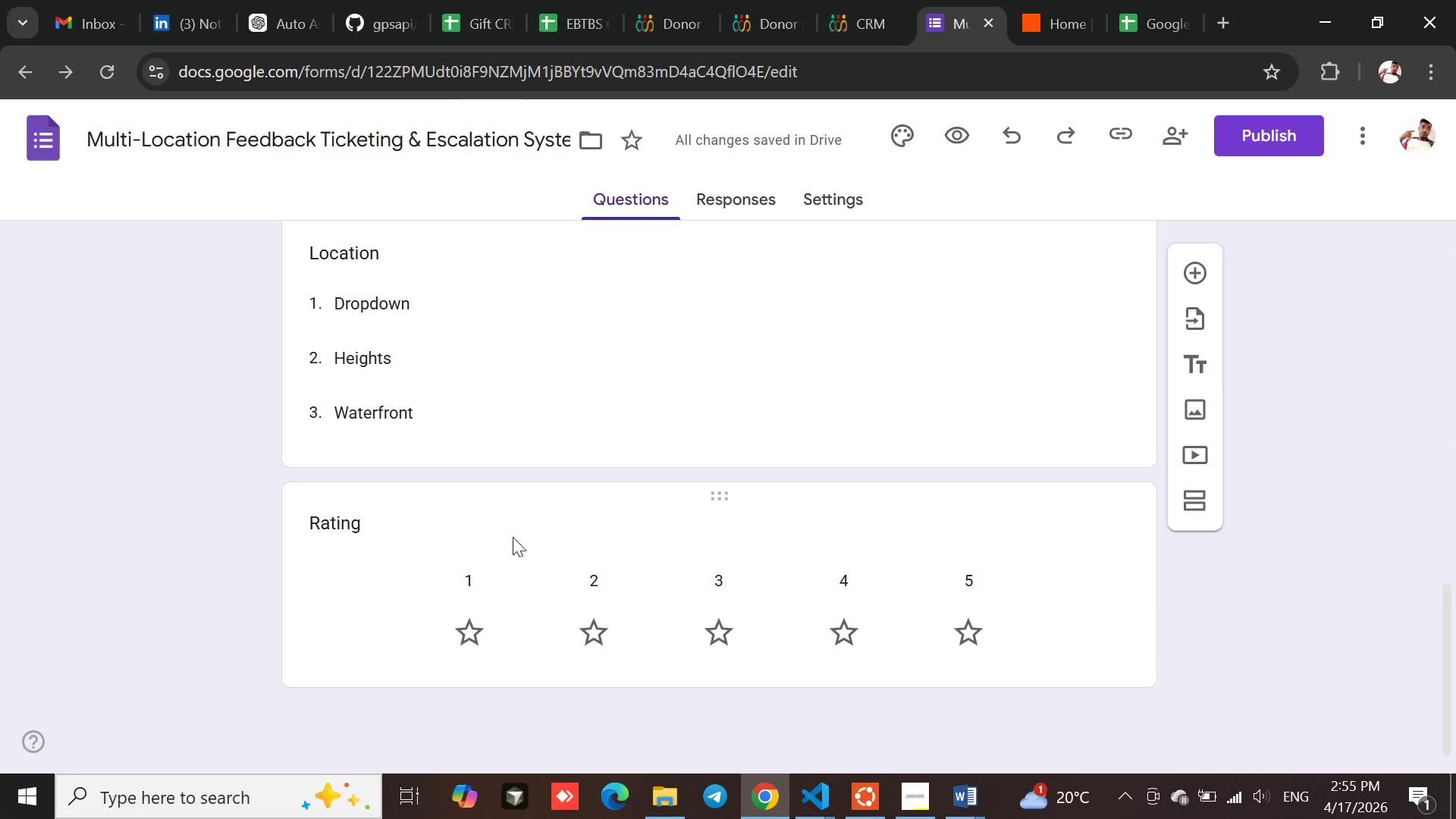 
left_click([470, 504])
 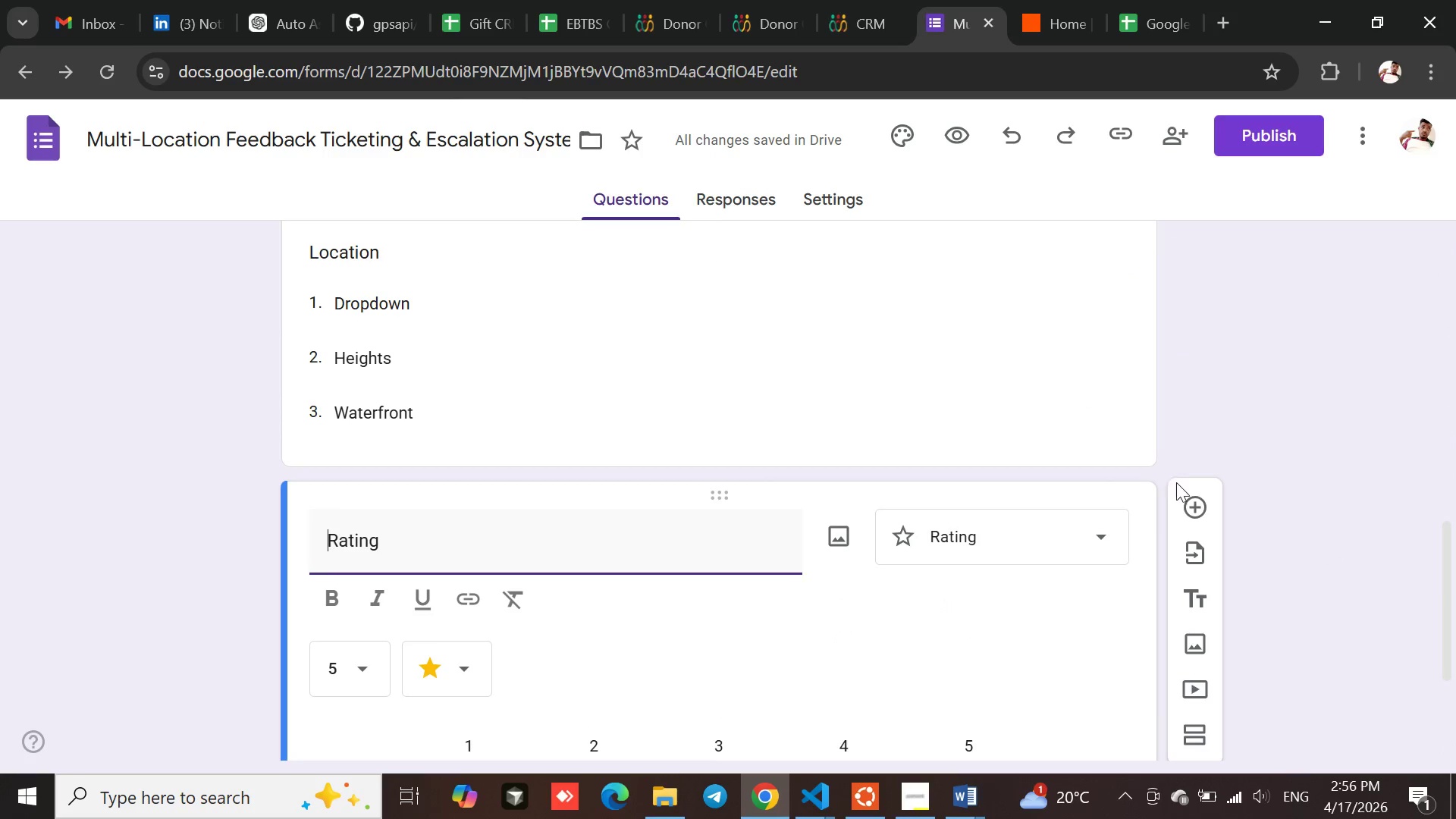 
left_click([1195, 501])
 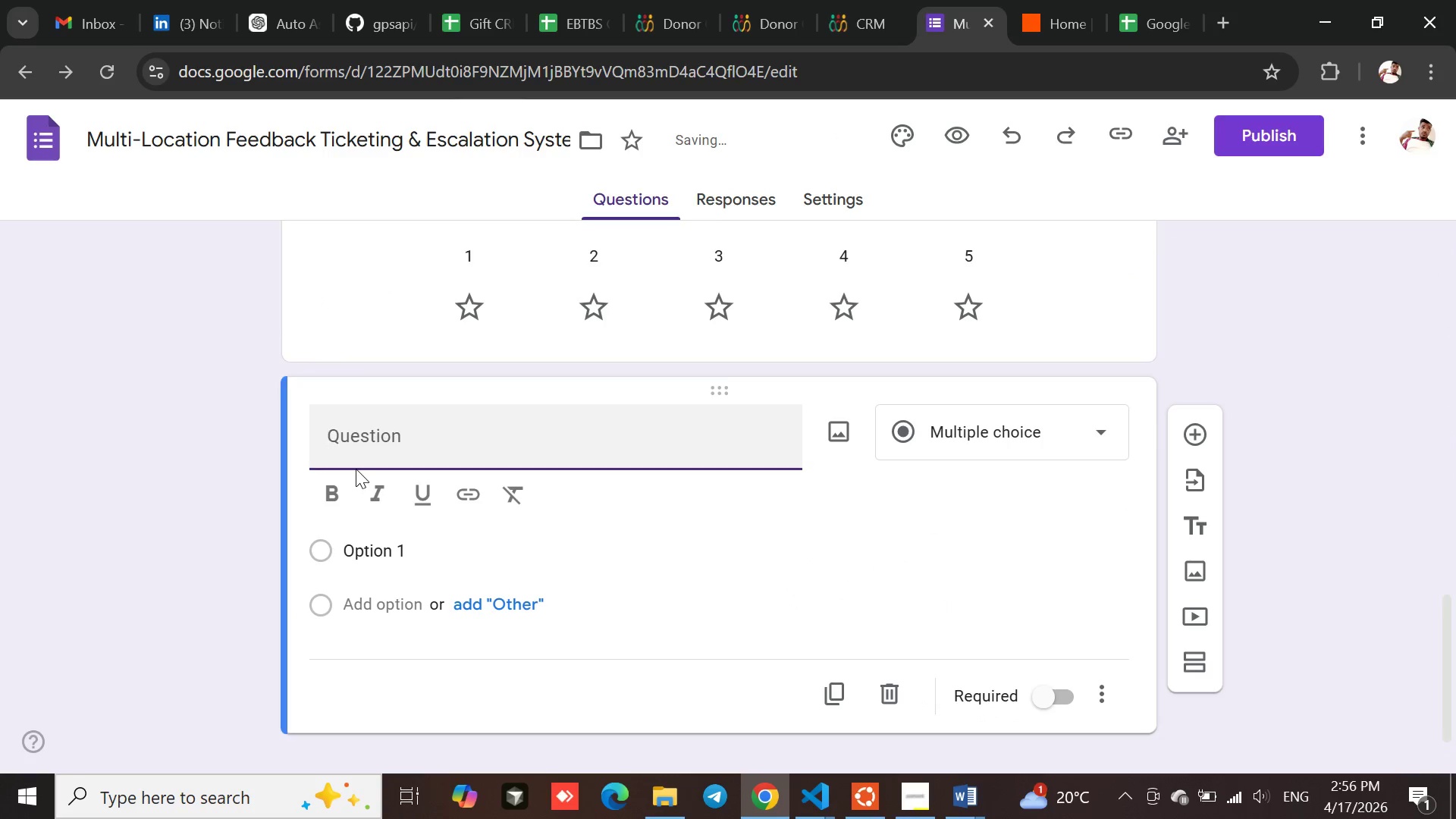 
hold_key(key=ShiftLeft, duration=0.36)
 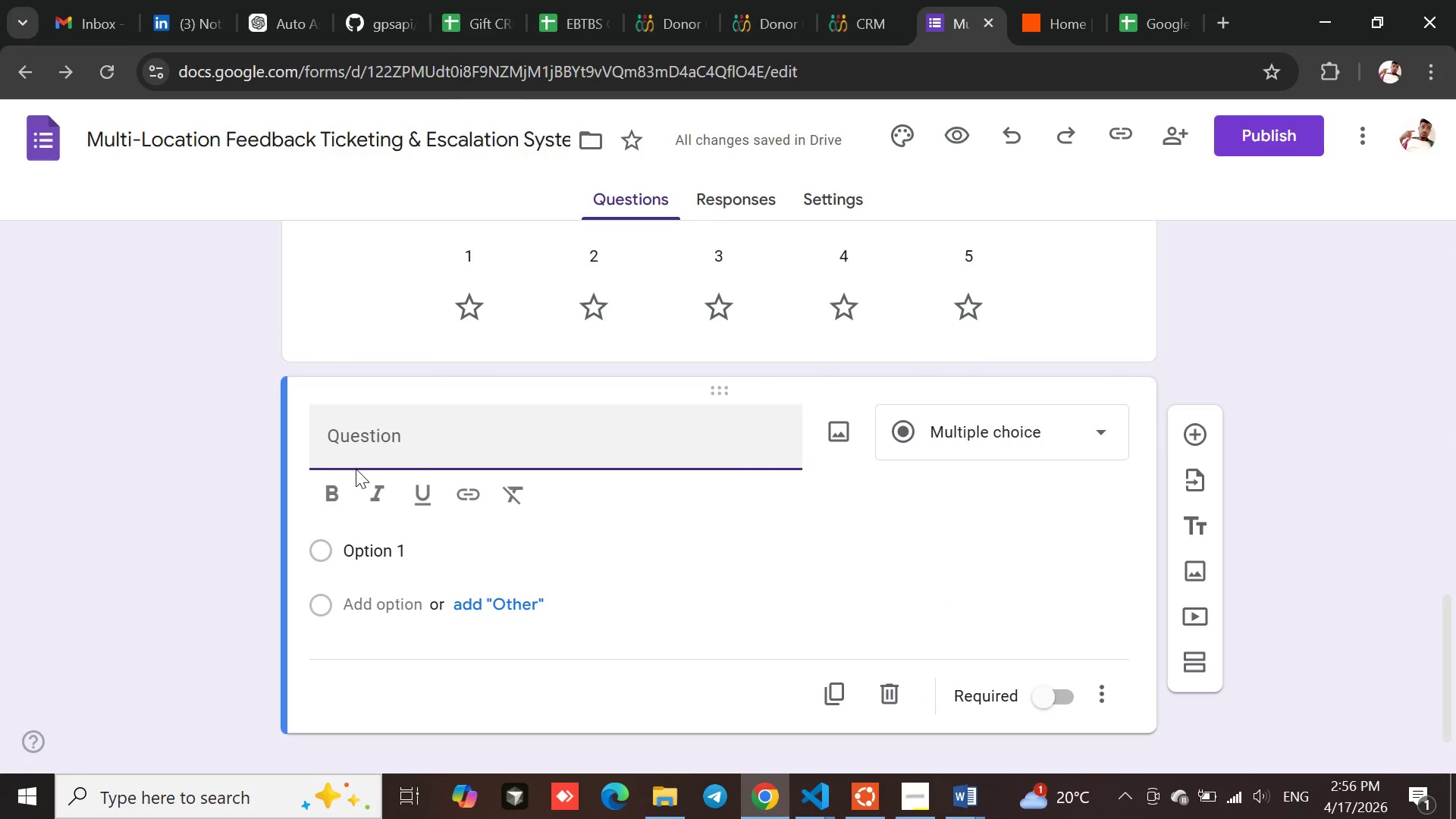 
type(Email)
 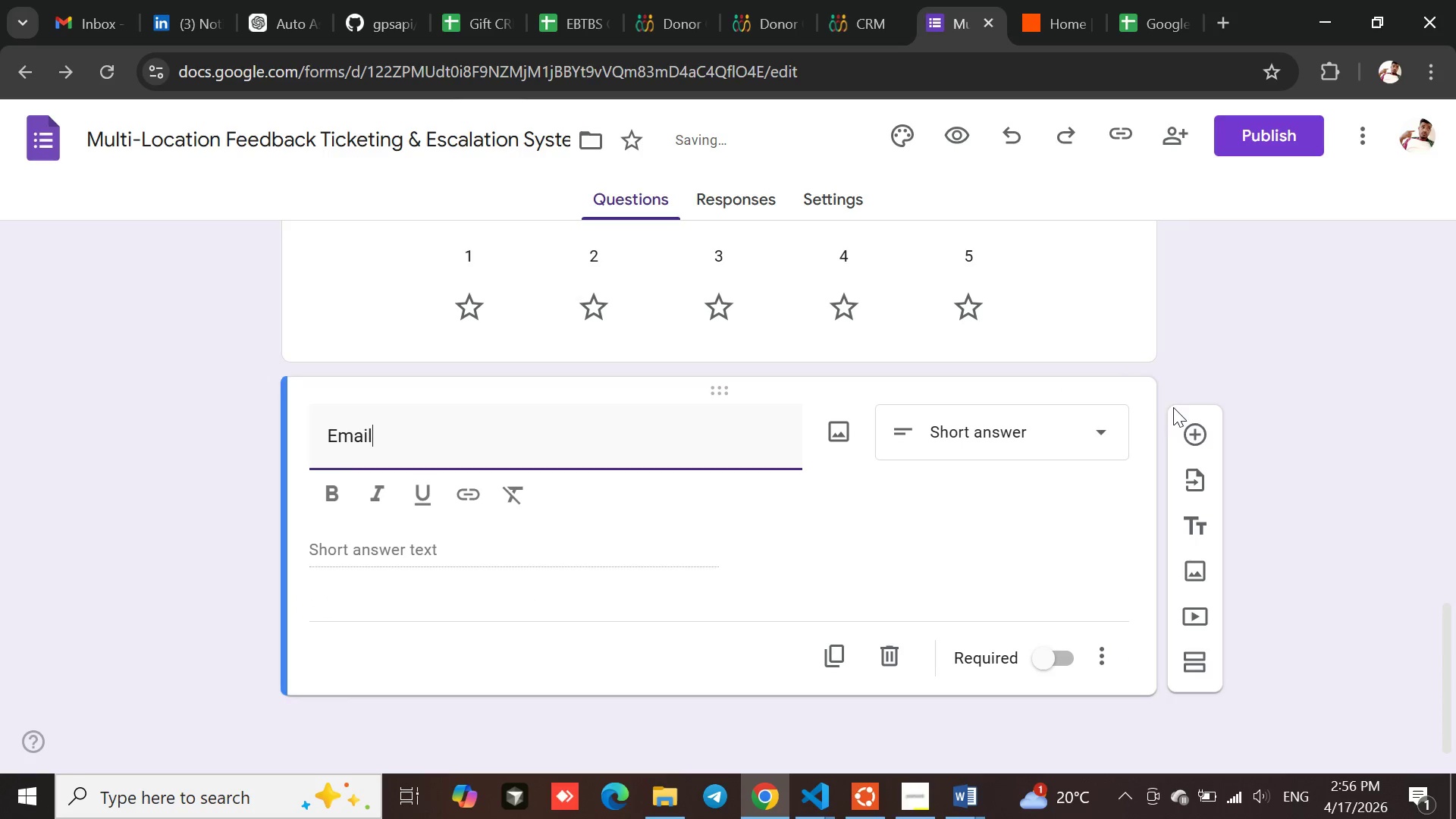 
left_click([1193, 437])
 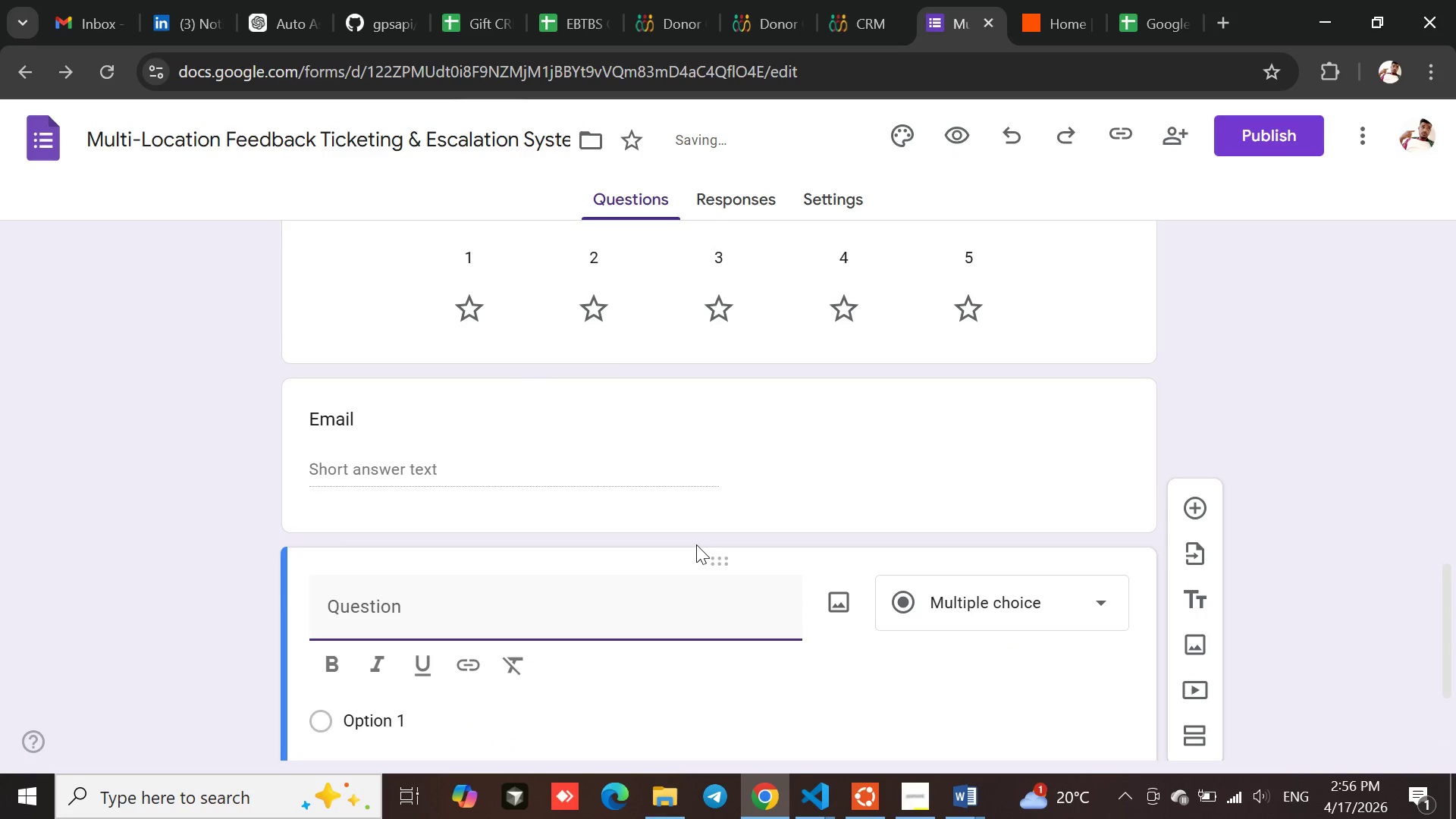 
type(Comments)
 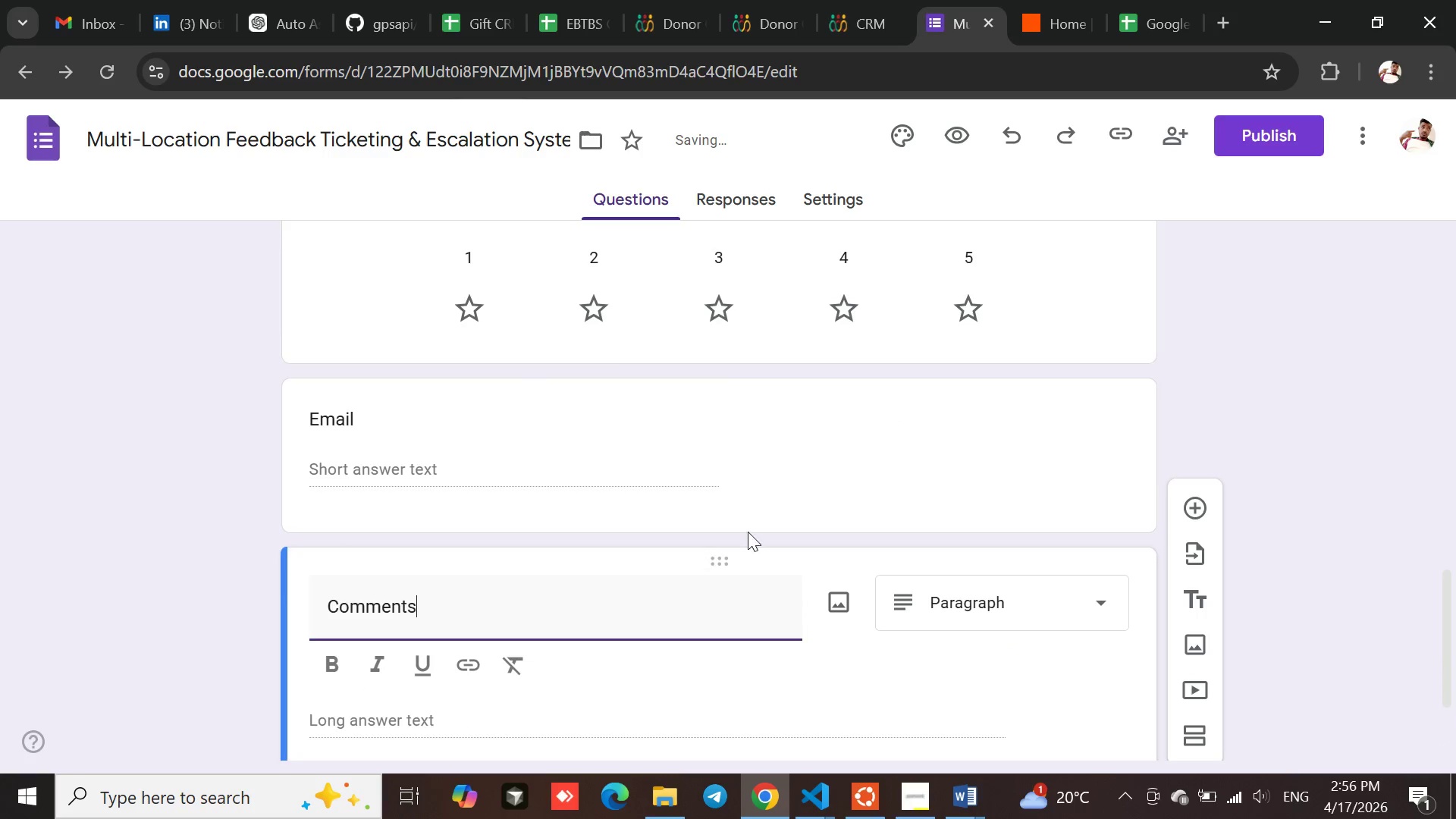 
mouse_move([855, 532])
 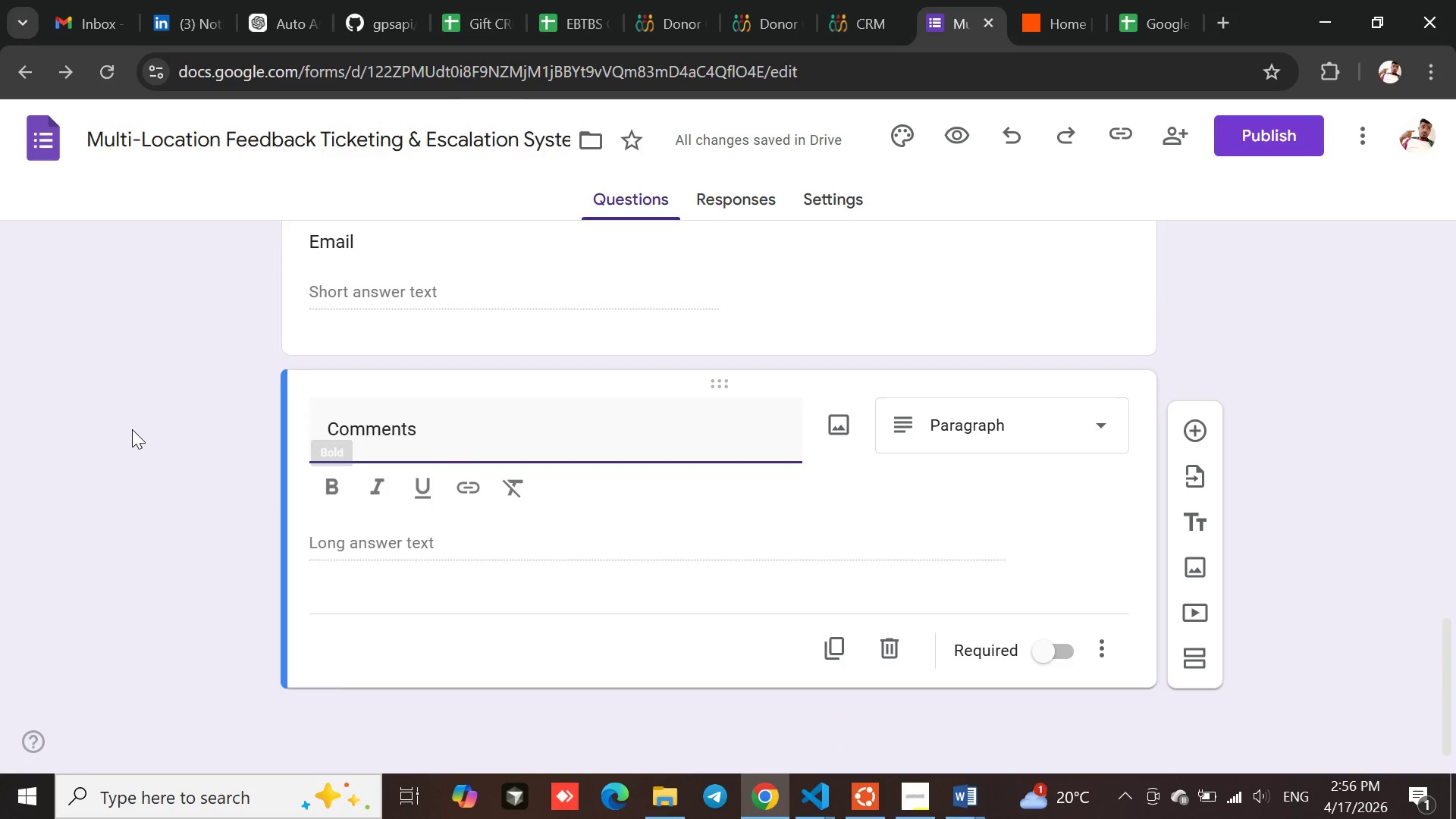 
left_click([130, 428])
 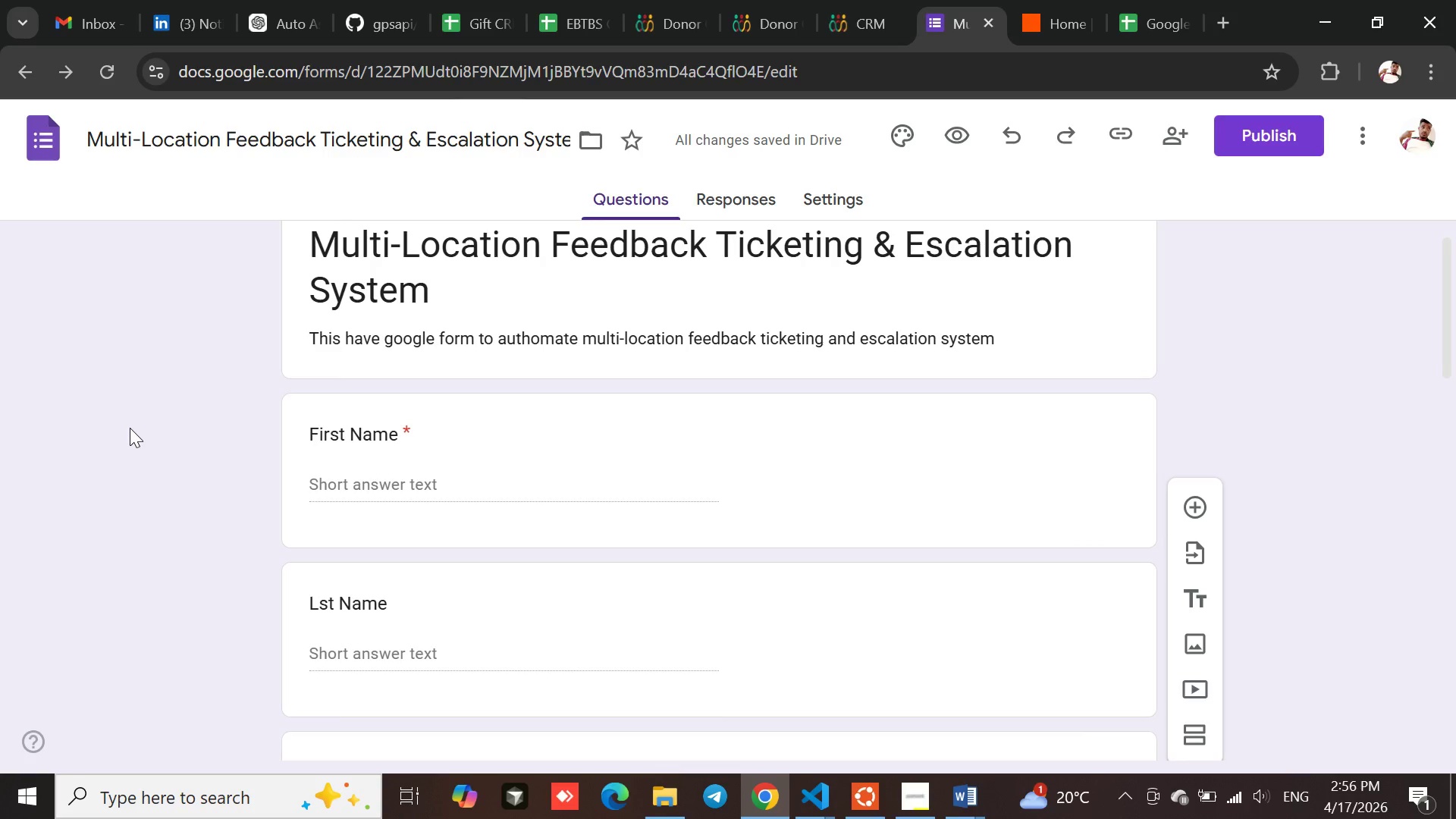 
wait(10.78)
 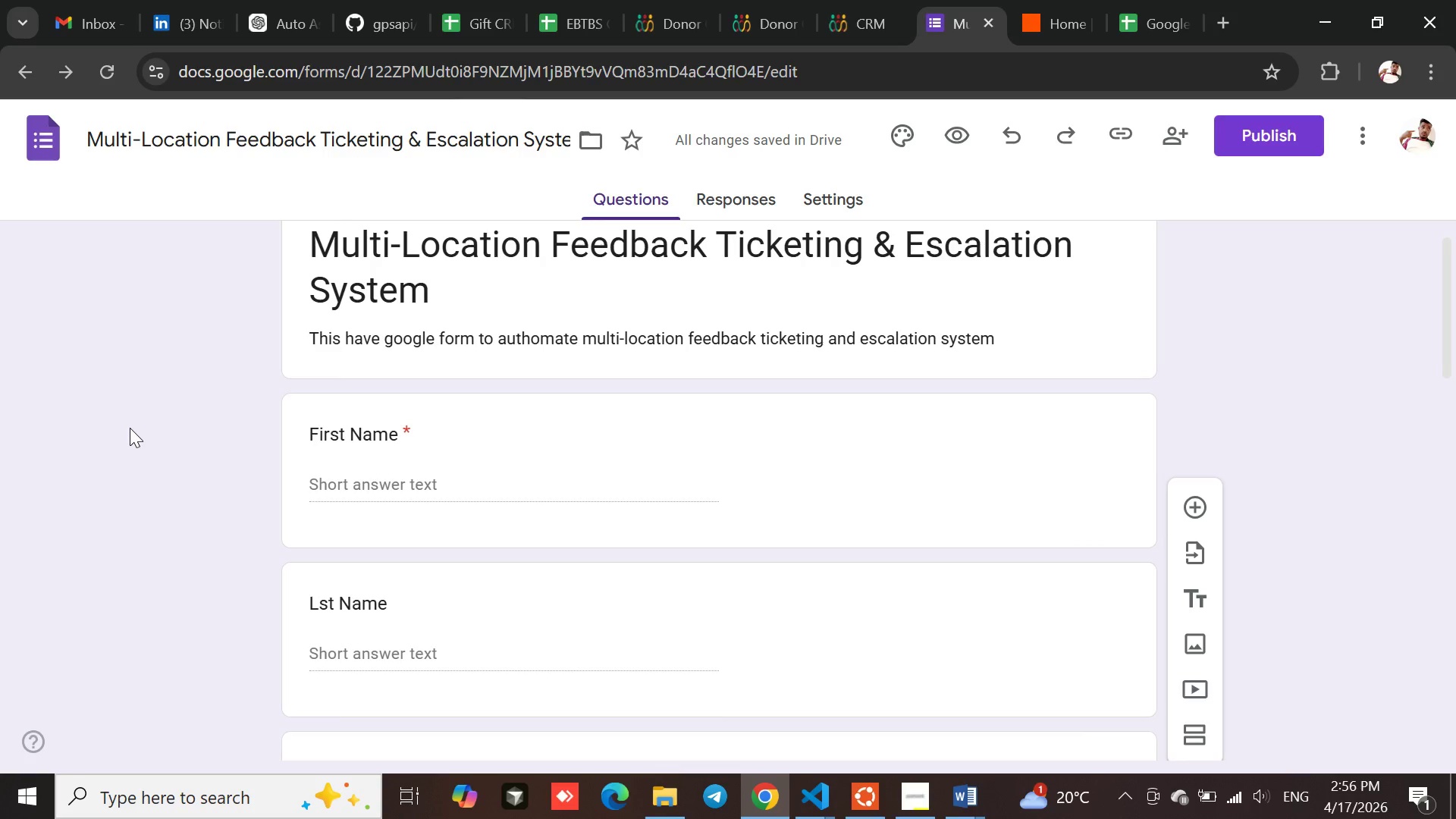 
left_click([738, 205])
 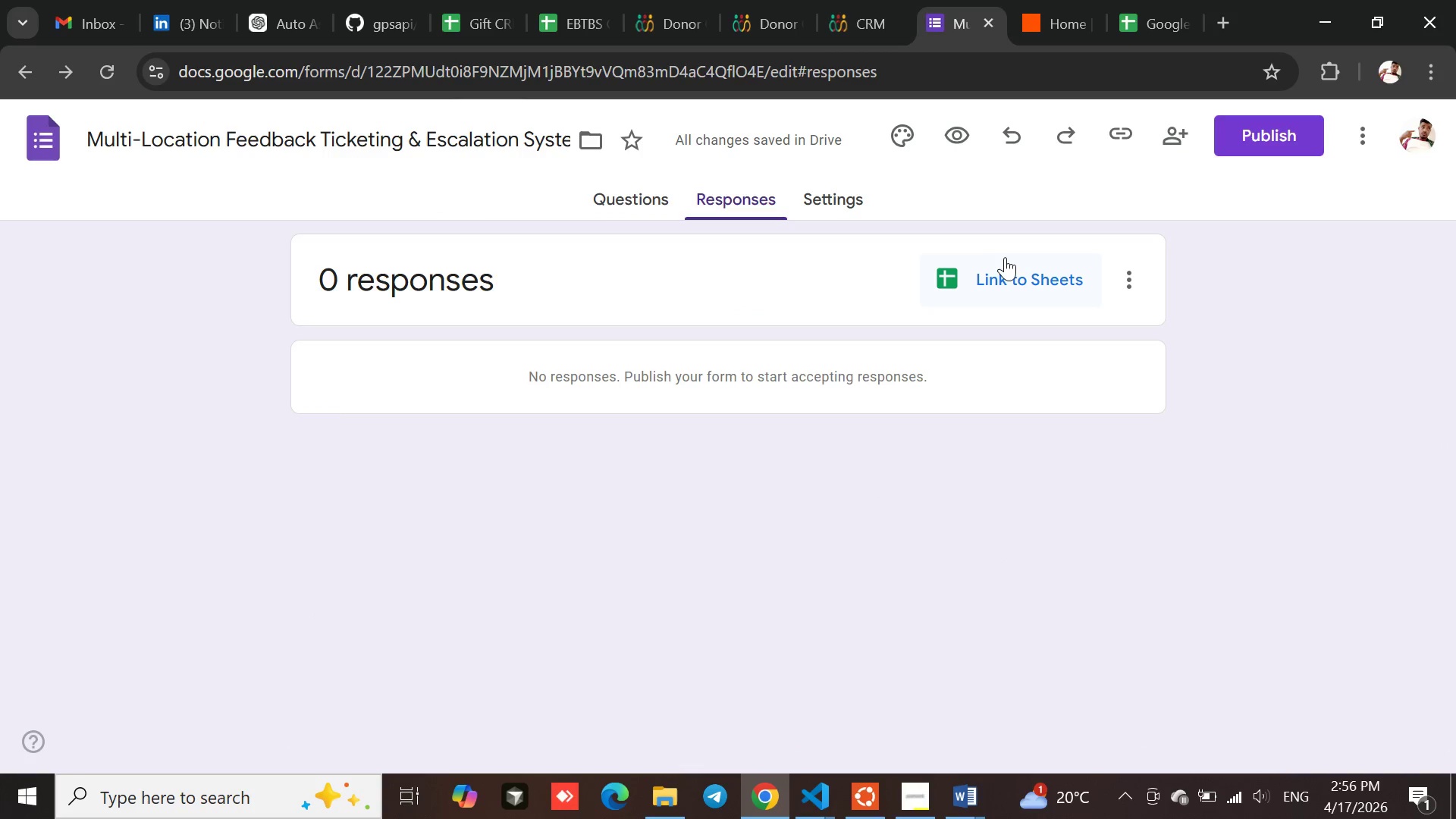 
left_click([1007, 284])
 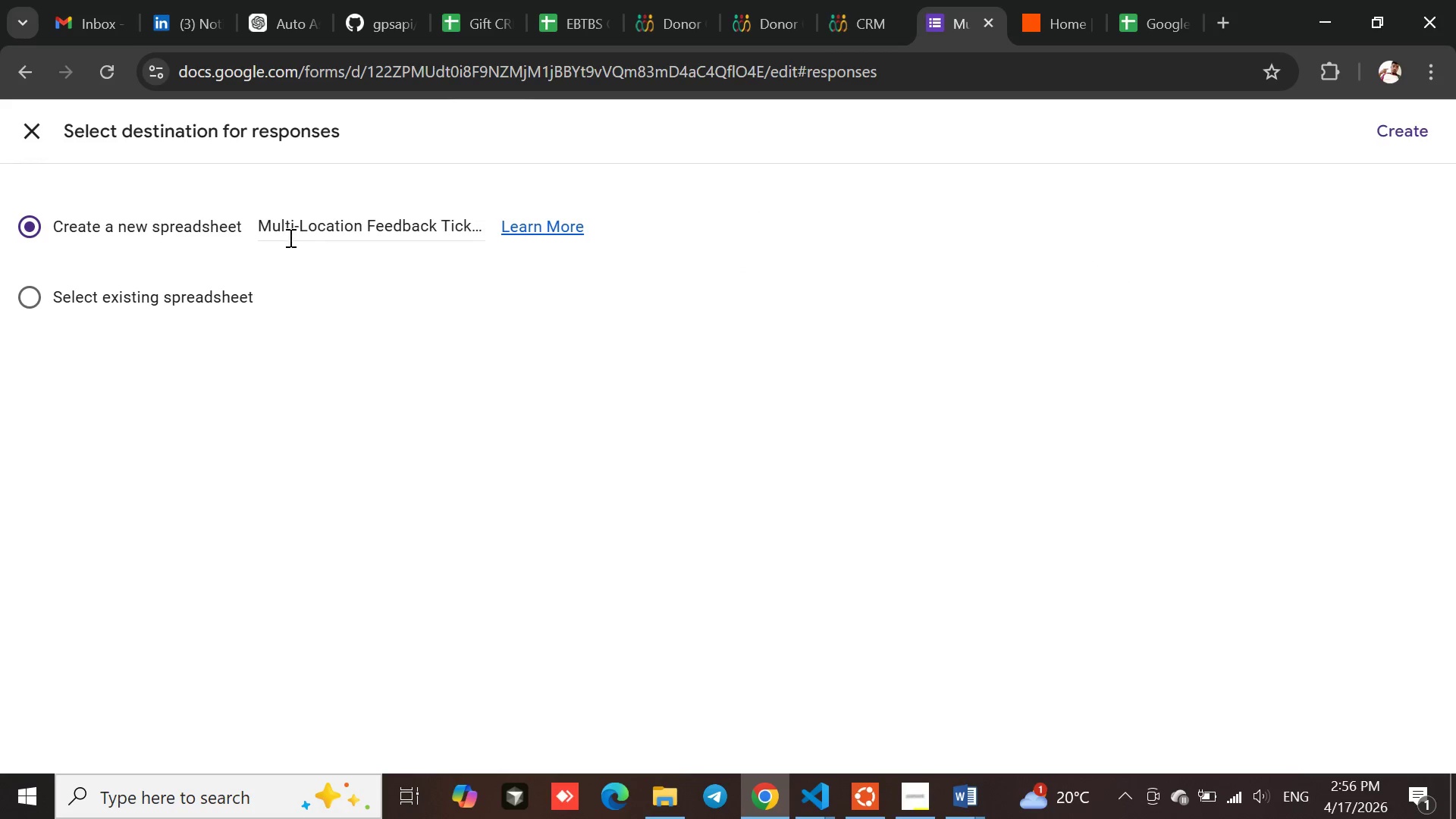 
left_click([337, 224])
 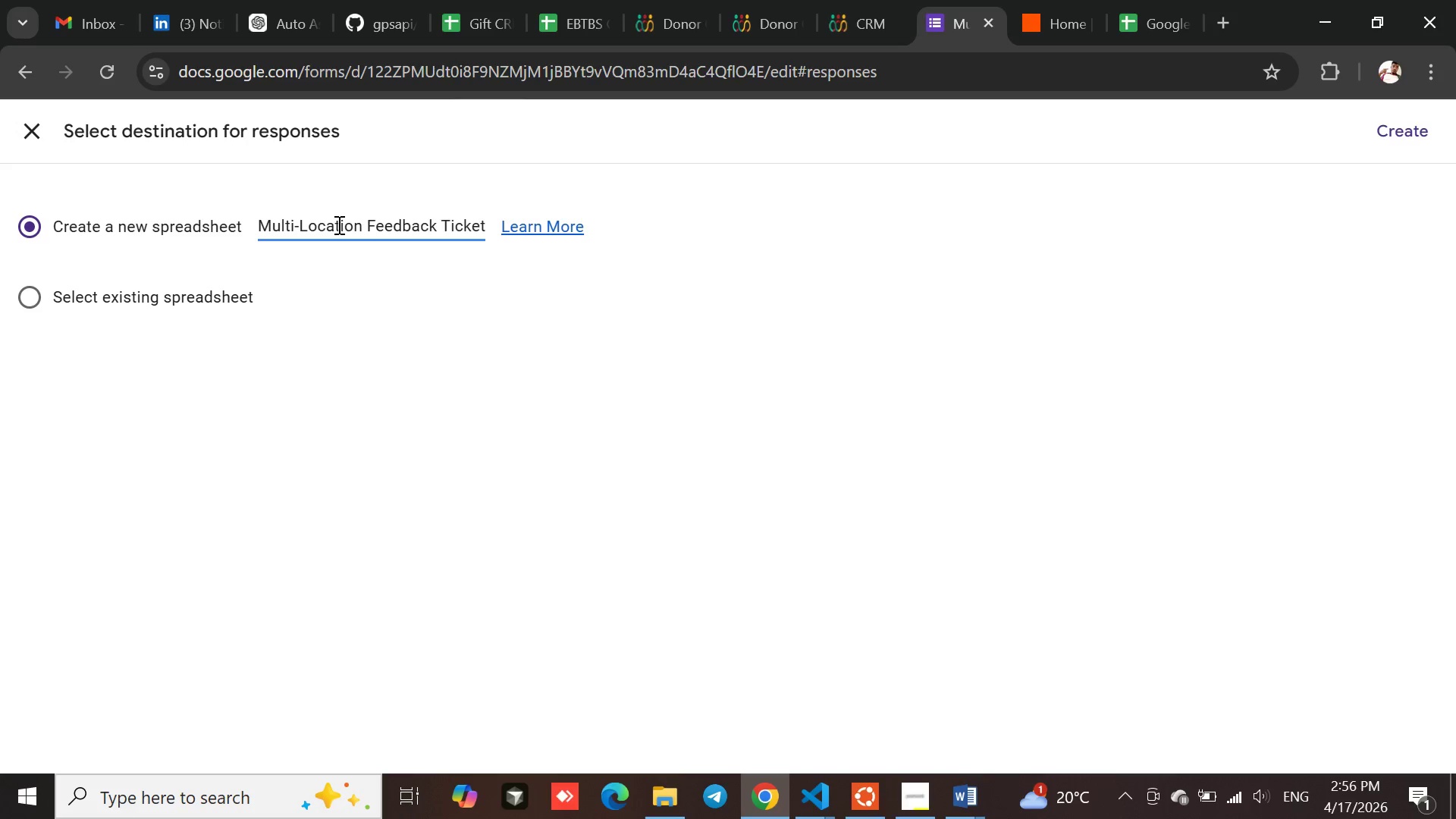 
double_click([337, 224])
 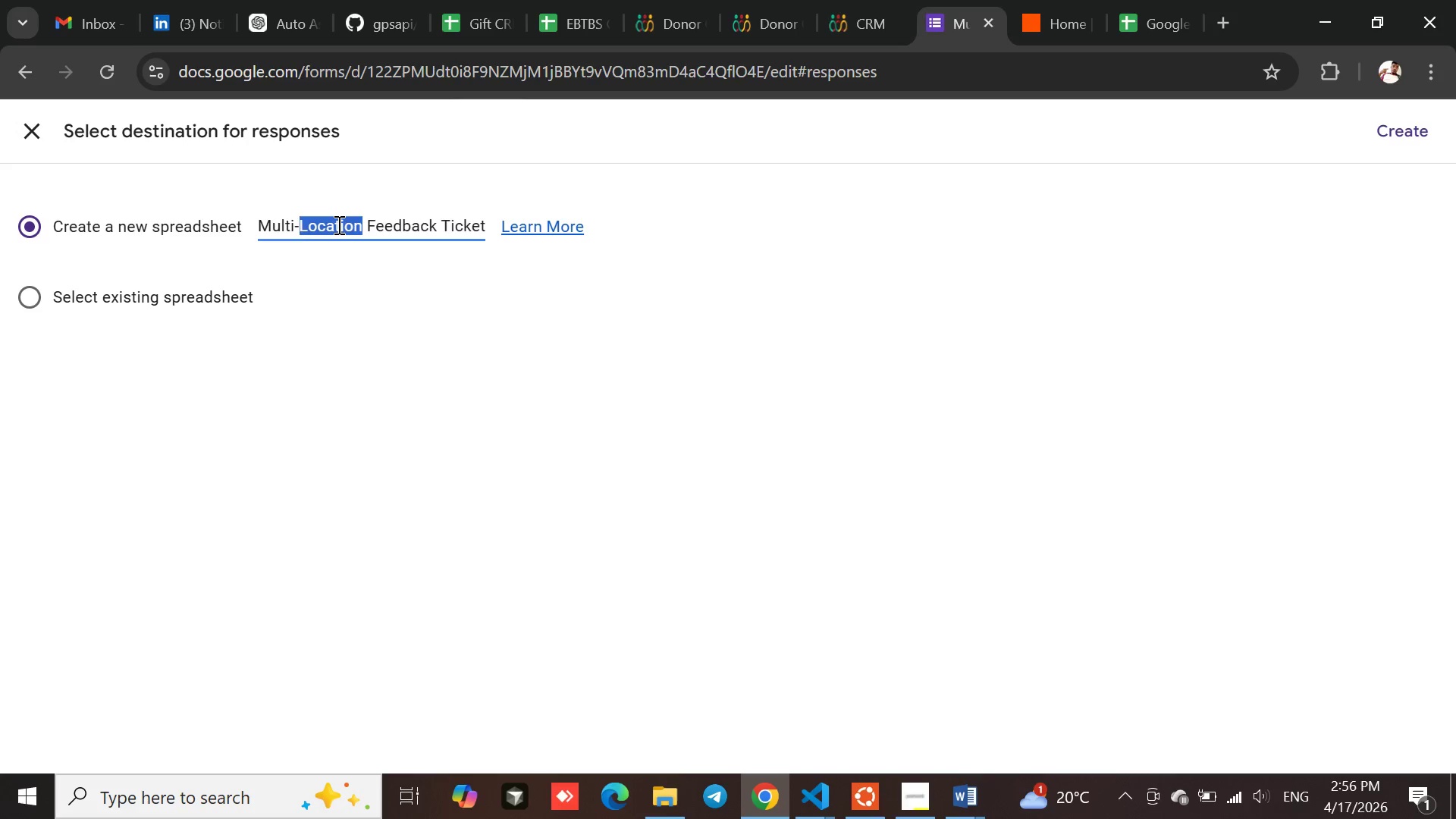 
triple_click([337, 224])
 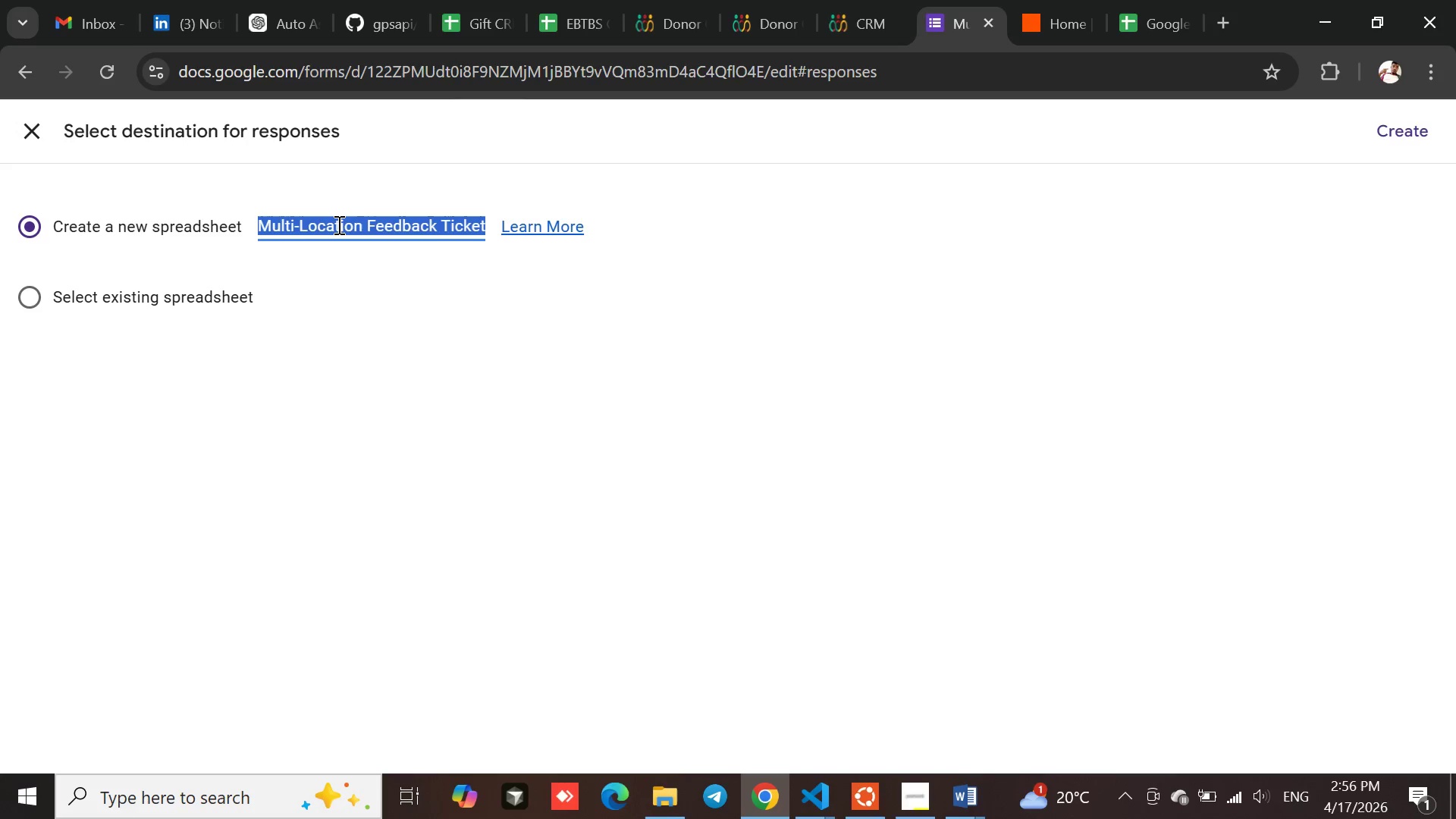 
type(Master Ticket Log)
 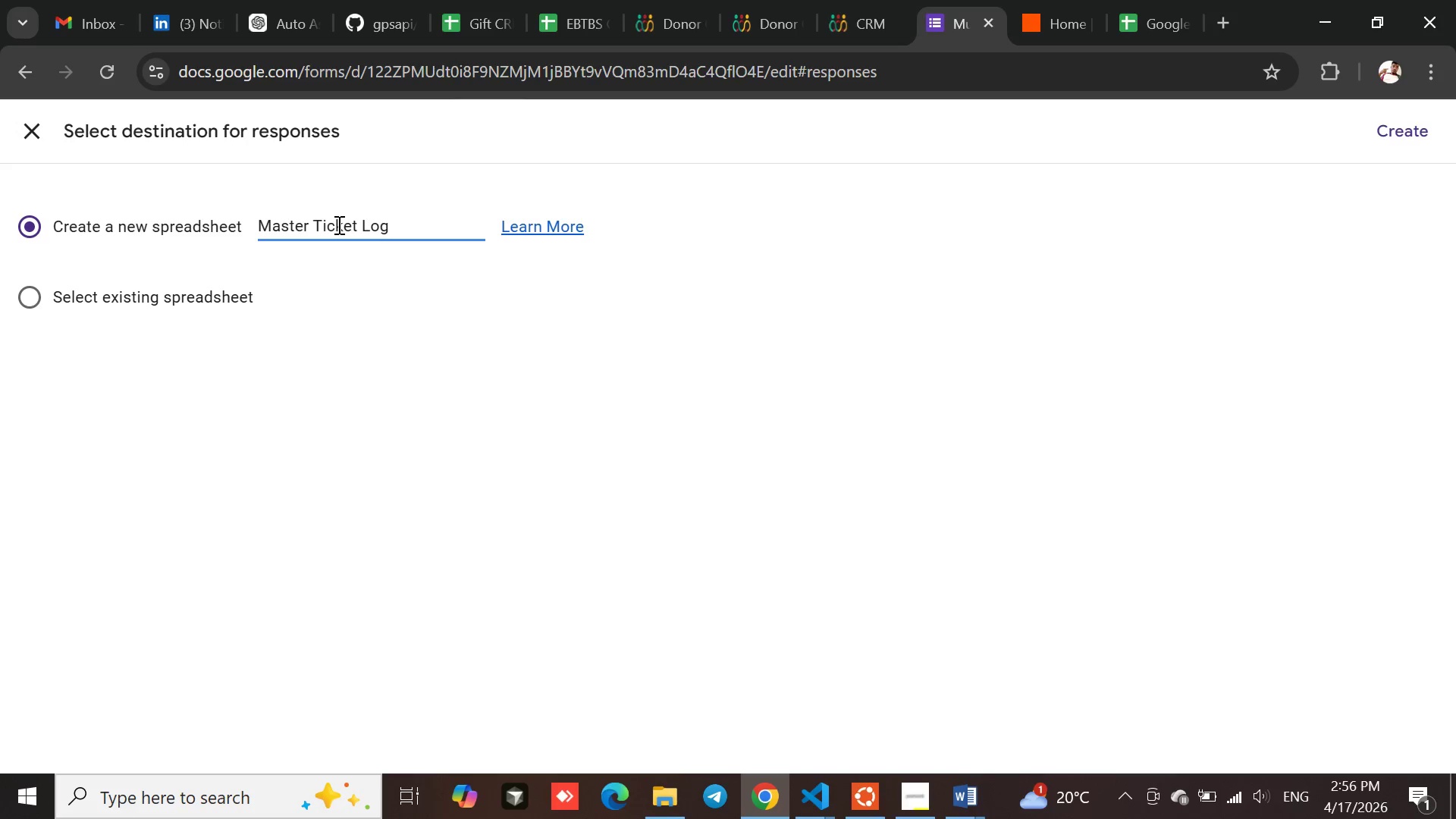 
left_click([535, 318])
 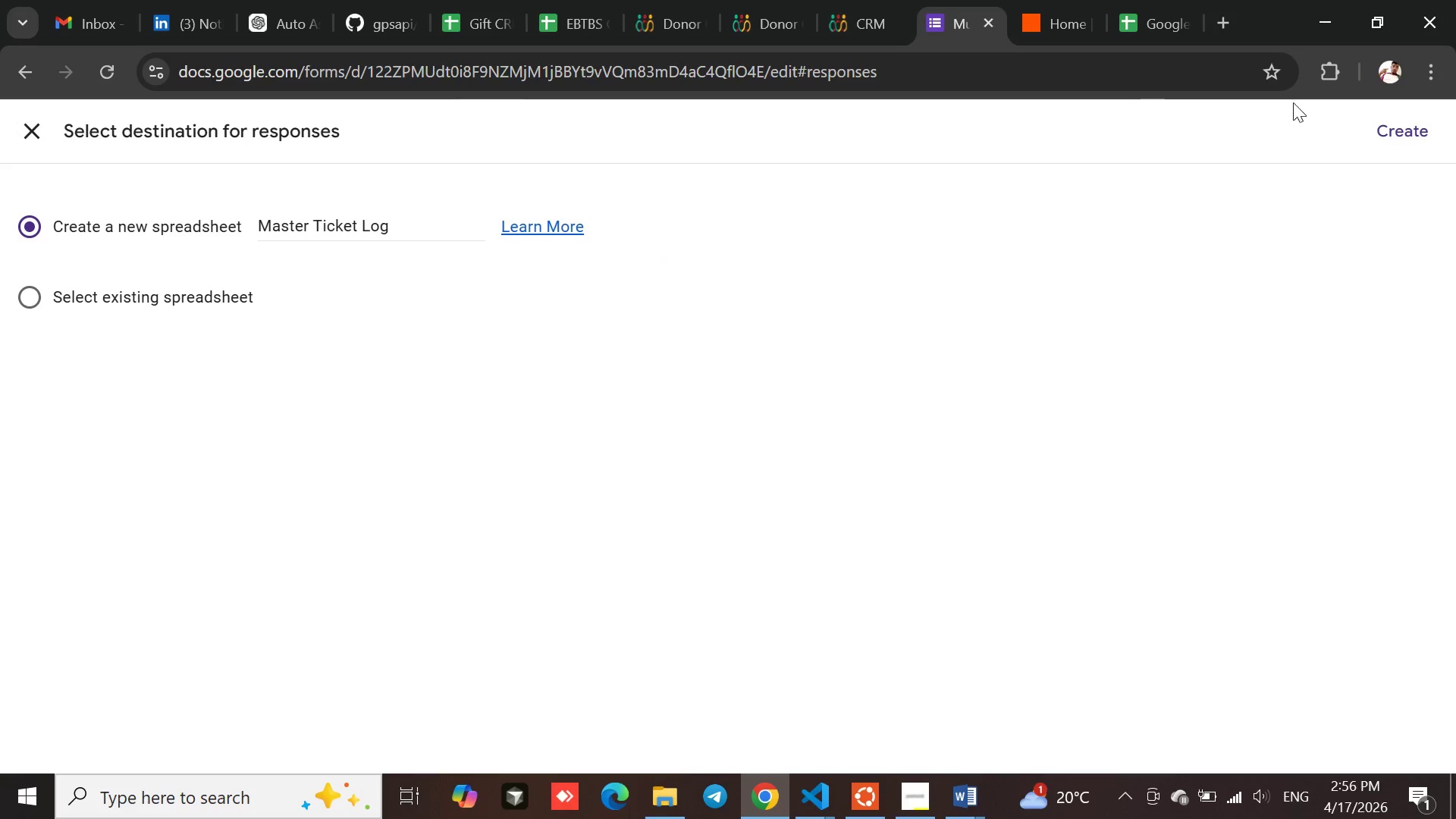 
left_click([1396, 127])
 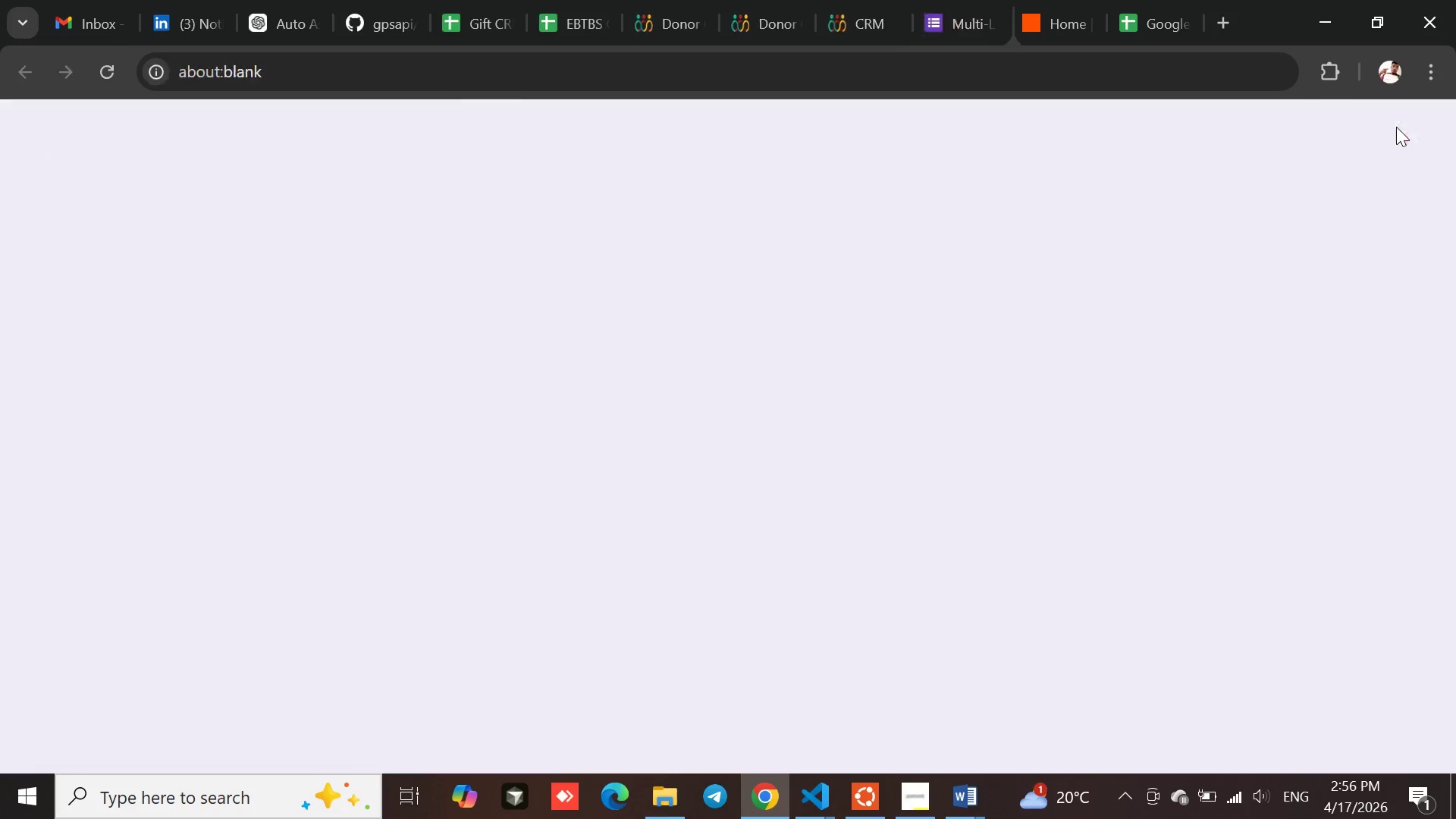 
mouse_move([1175, 25])
 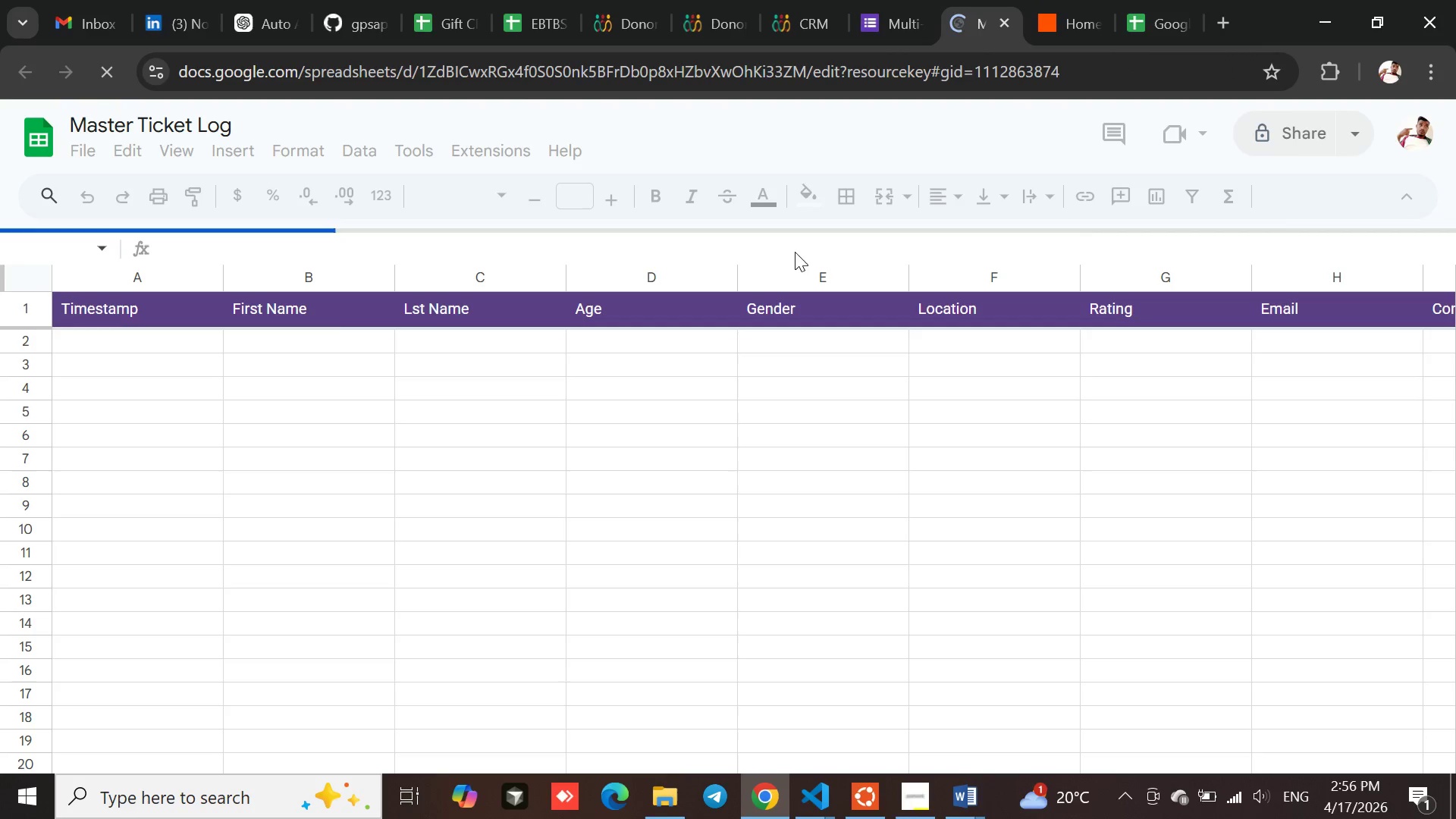 
mouse_move([459, 416])
 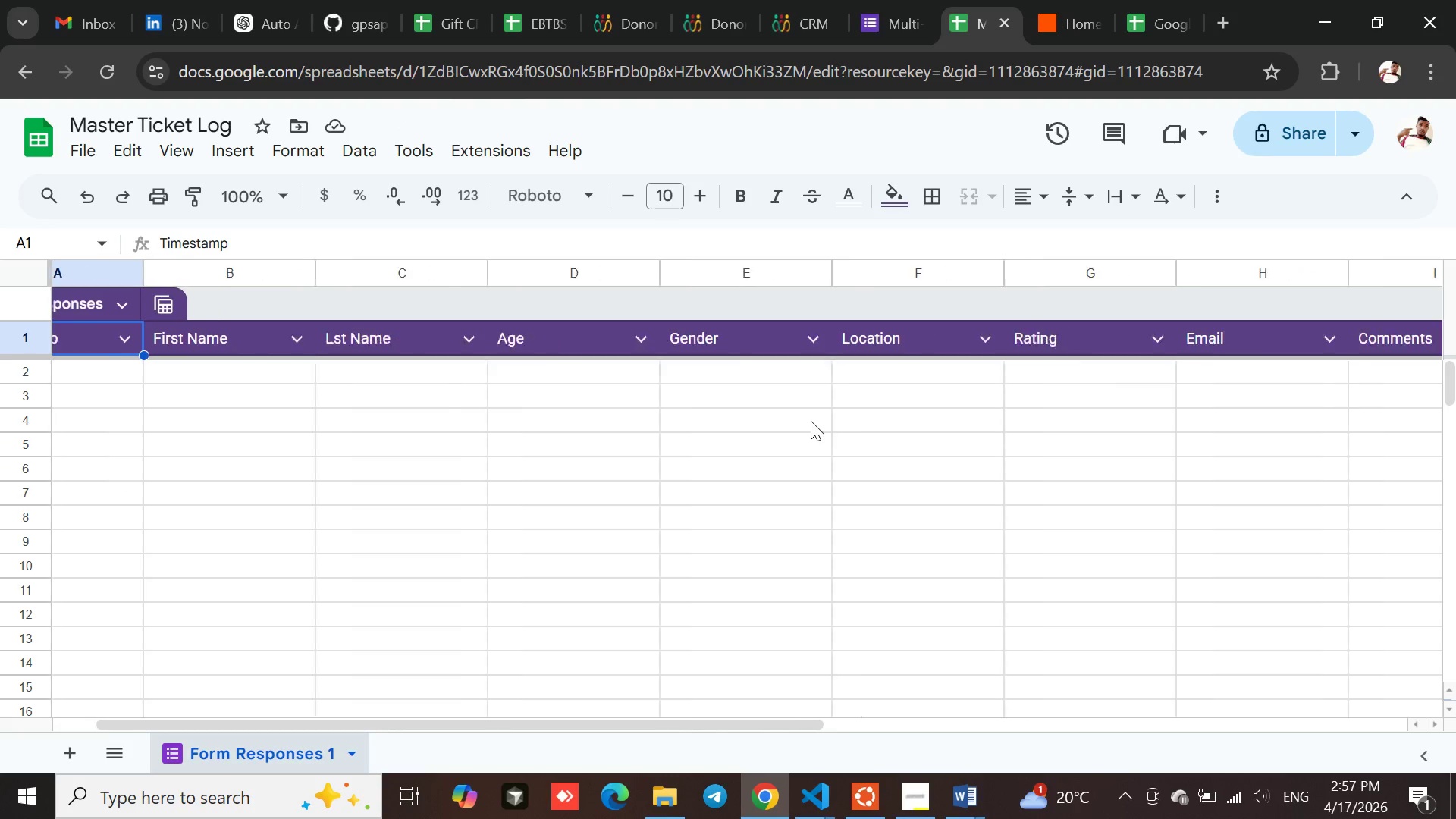 
wait(15.2)
 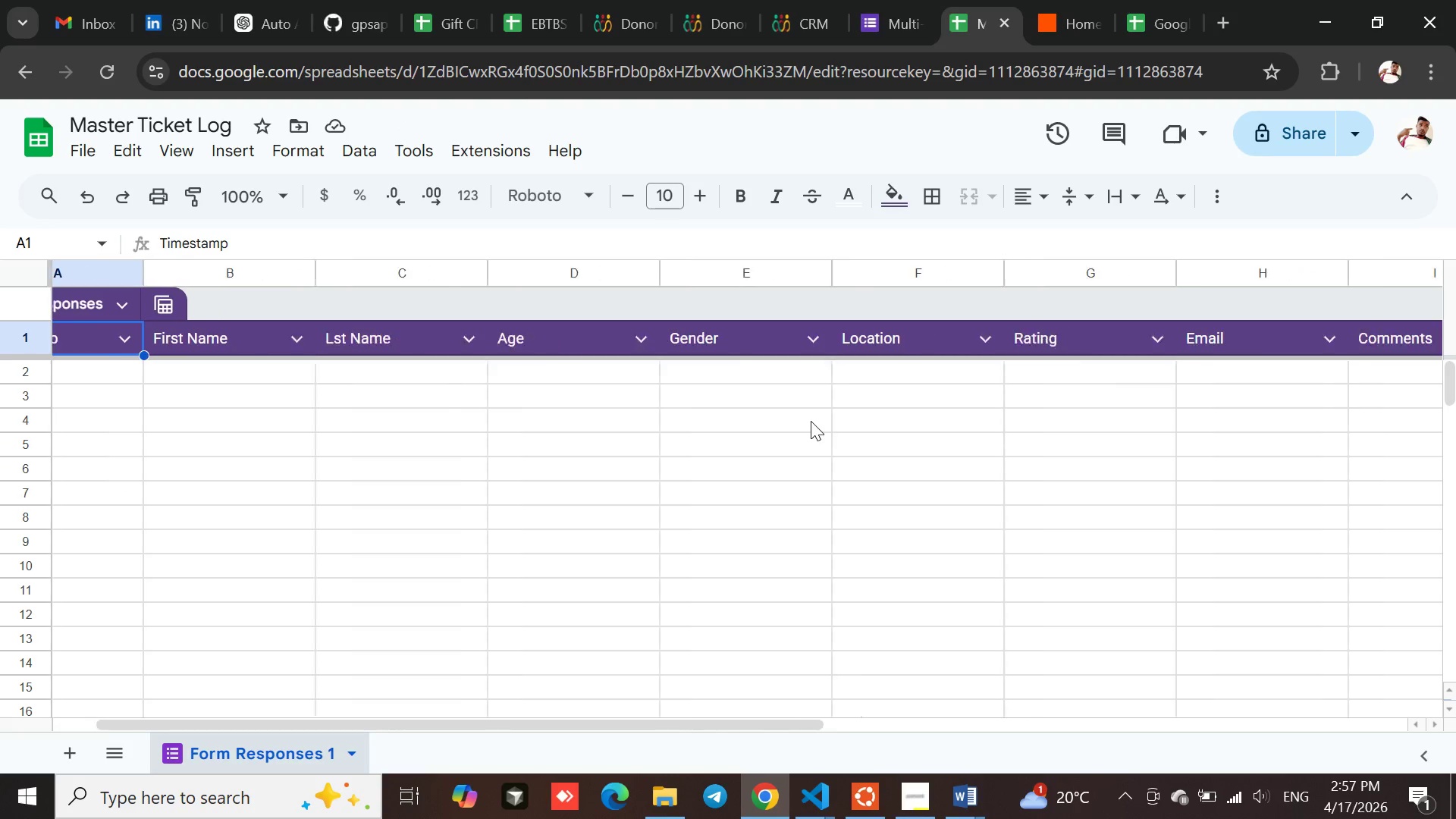 
left_click([541, 331])
 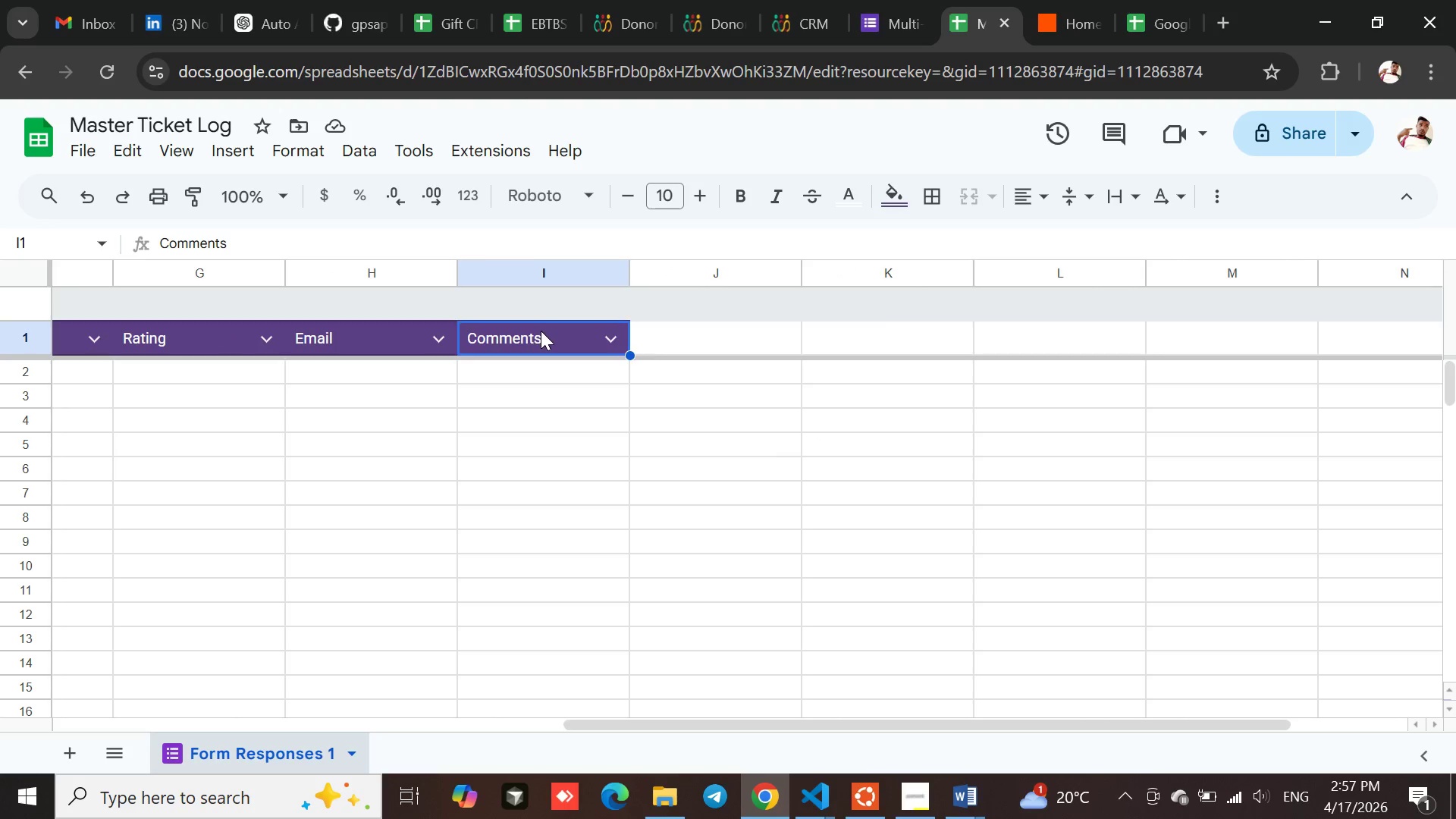 
wait(5.03)
 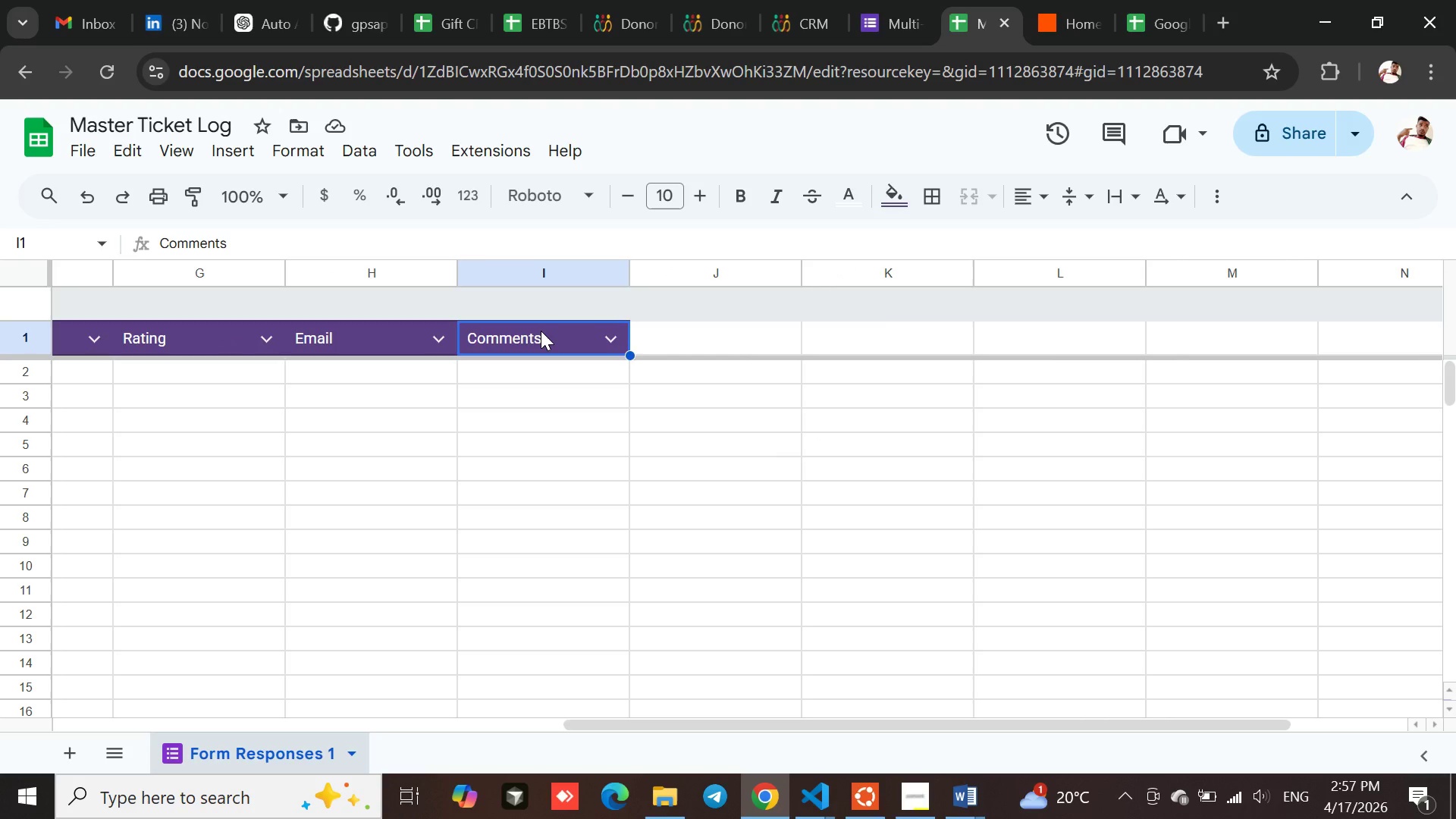 
left_click([239, 140])
 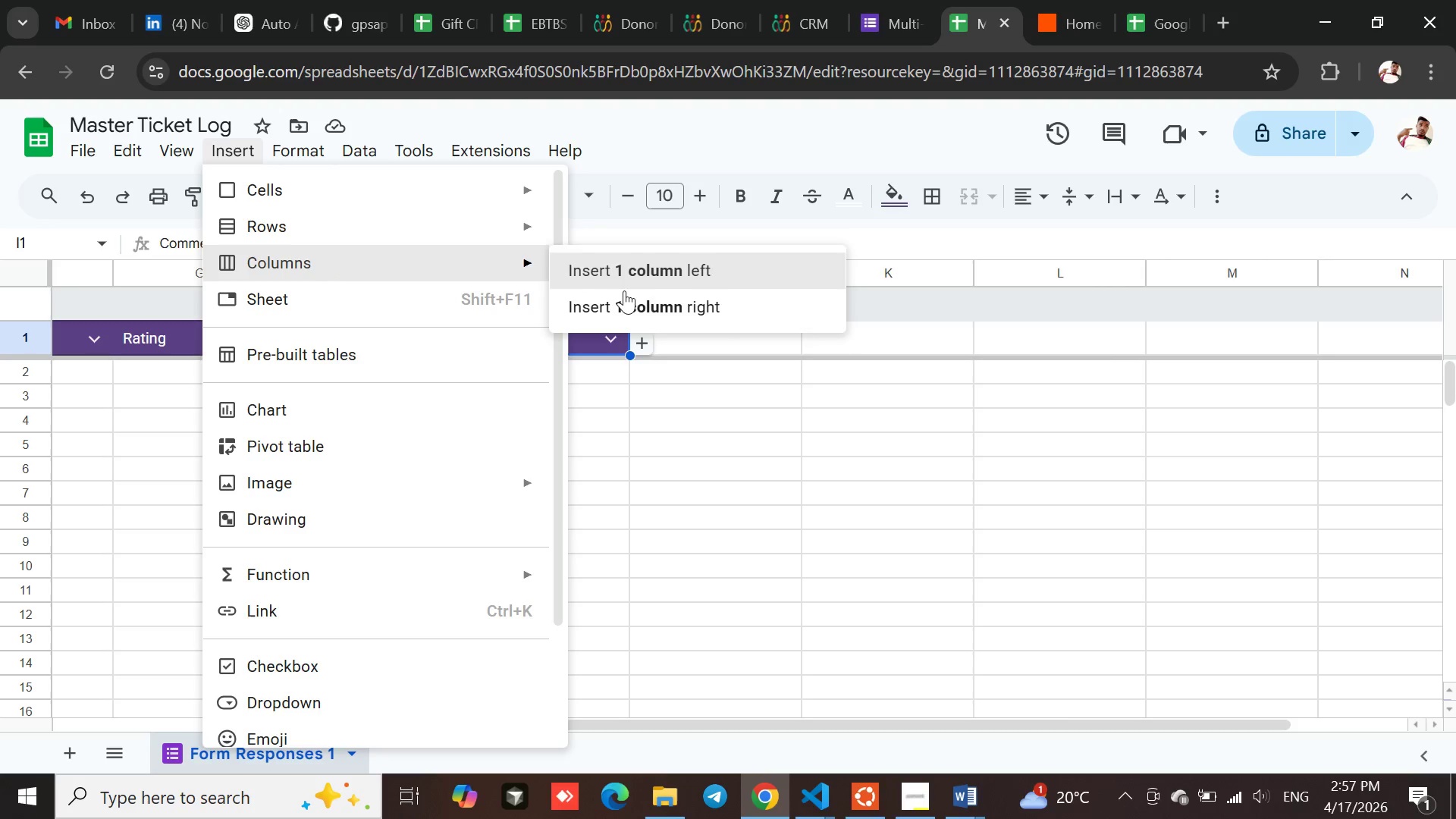 
left_click([649, 303])
 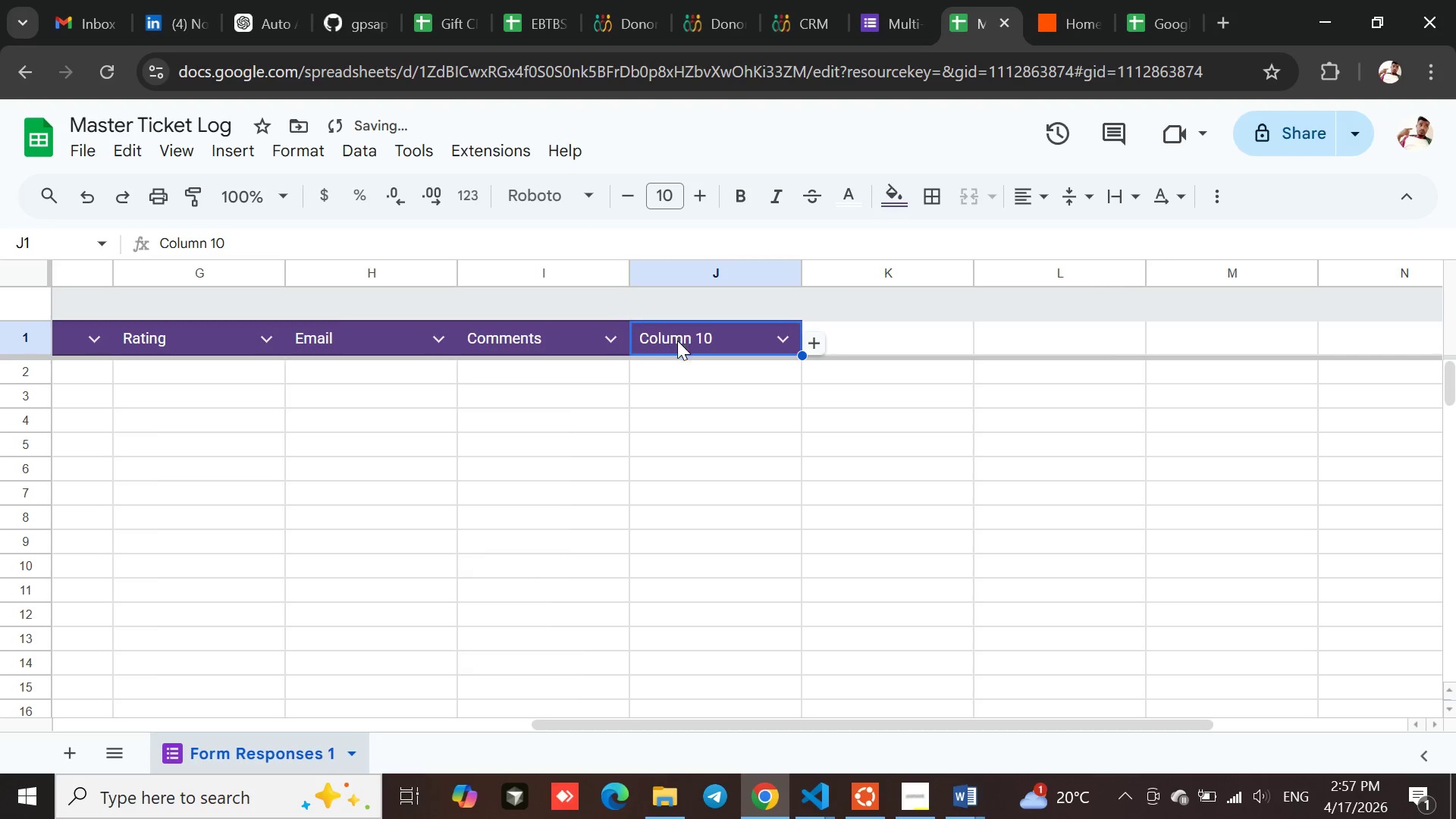 
double_click([678, 341])
 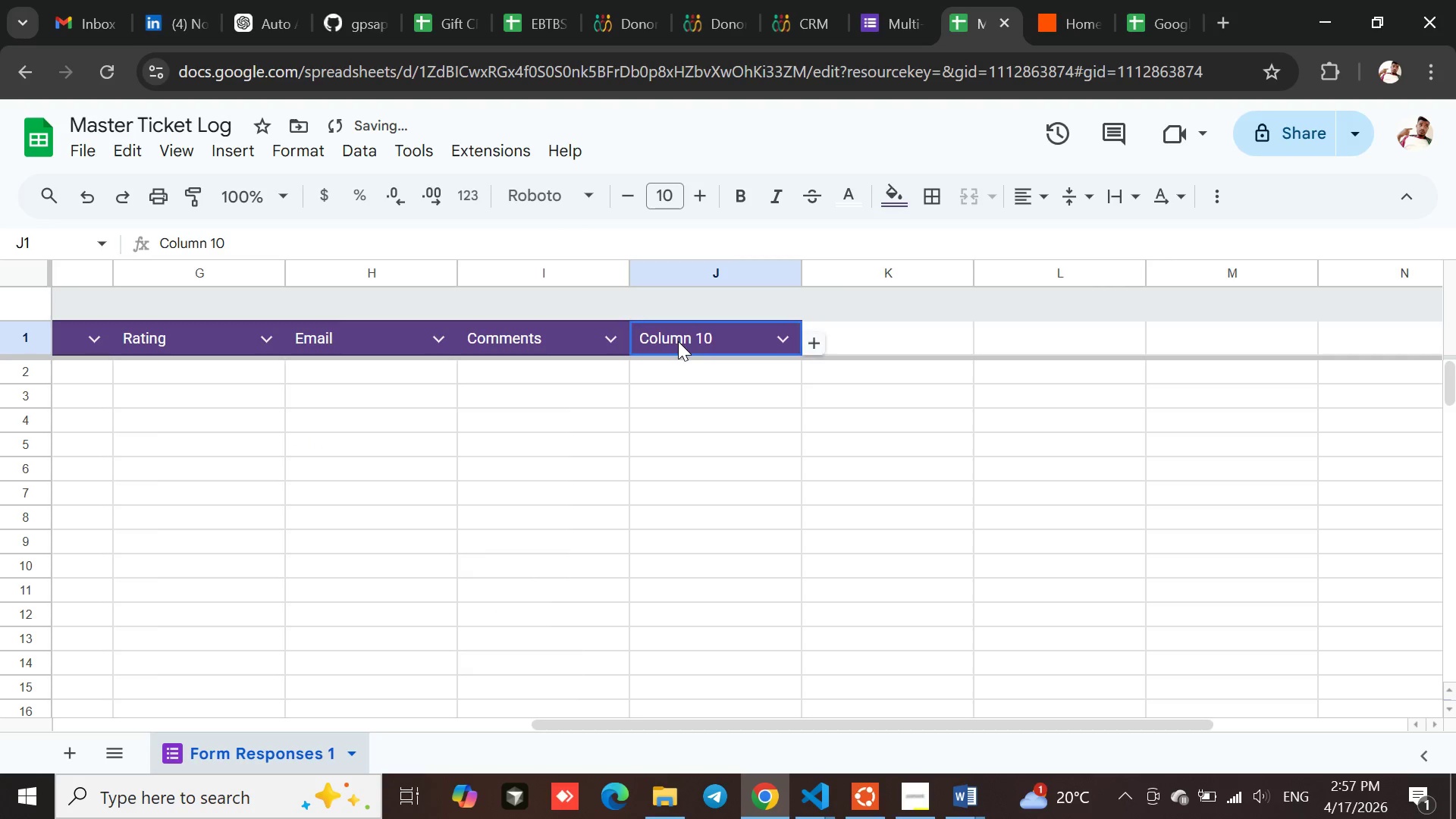 
triple_click([678, 341])
 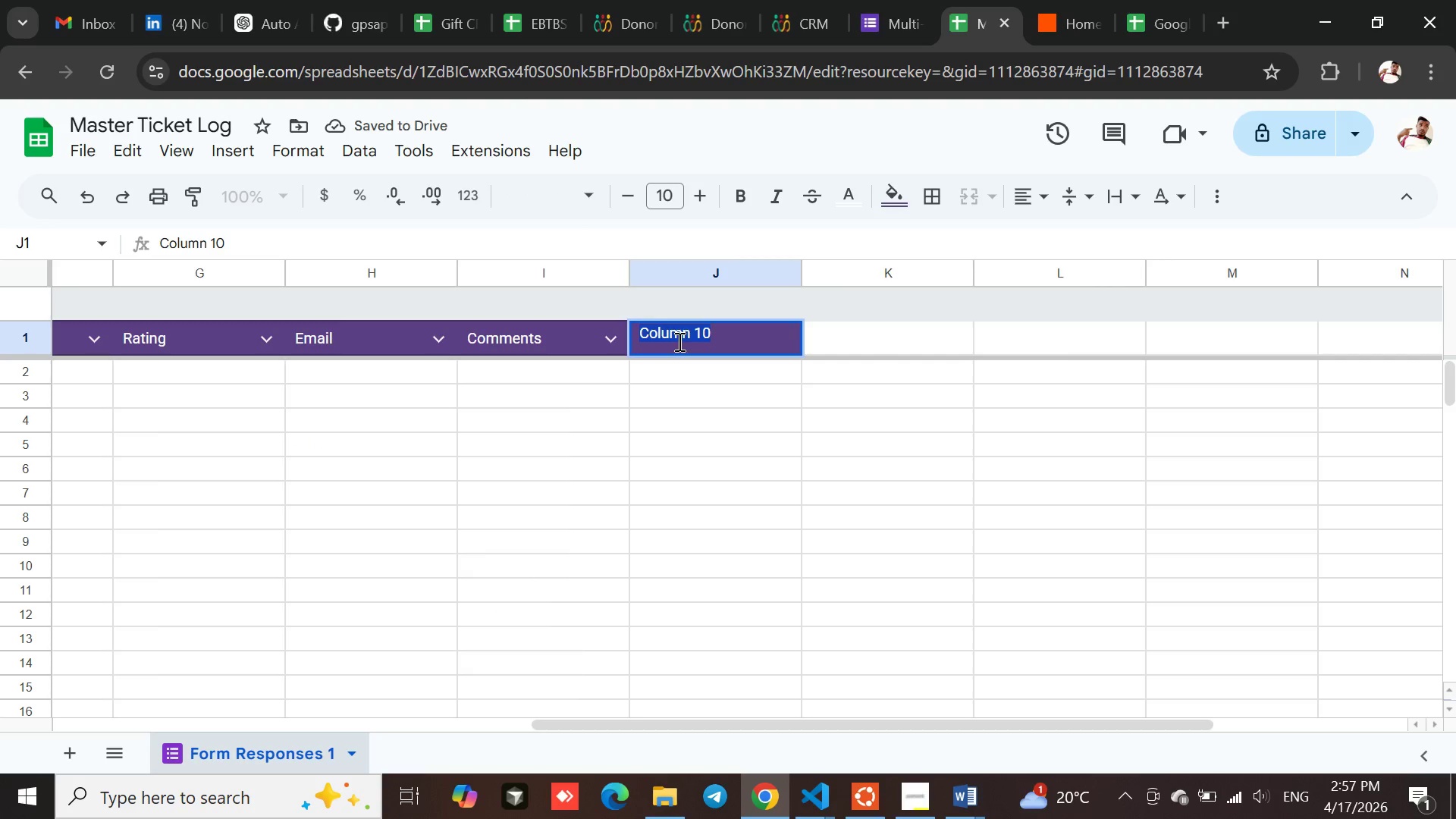 
type(Ticket ID)
 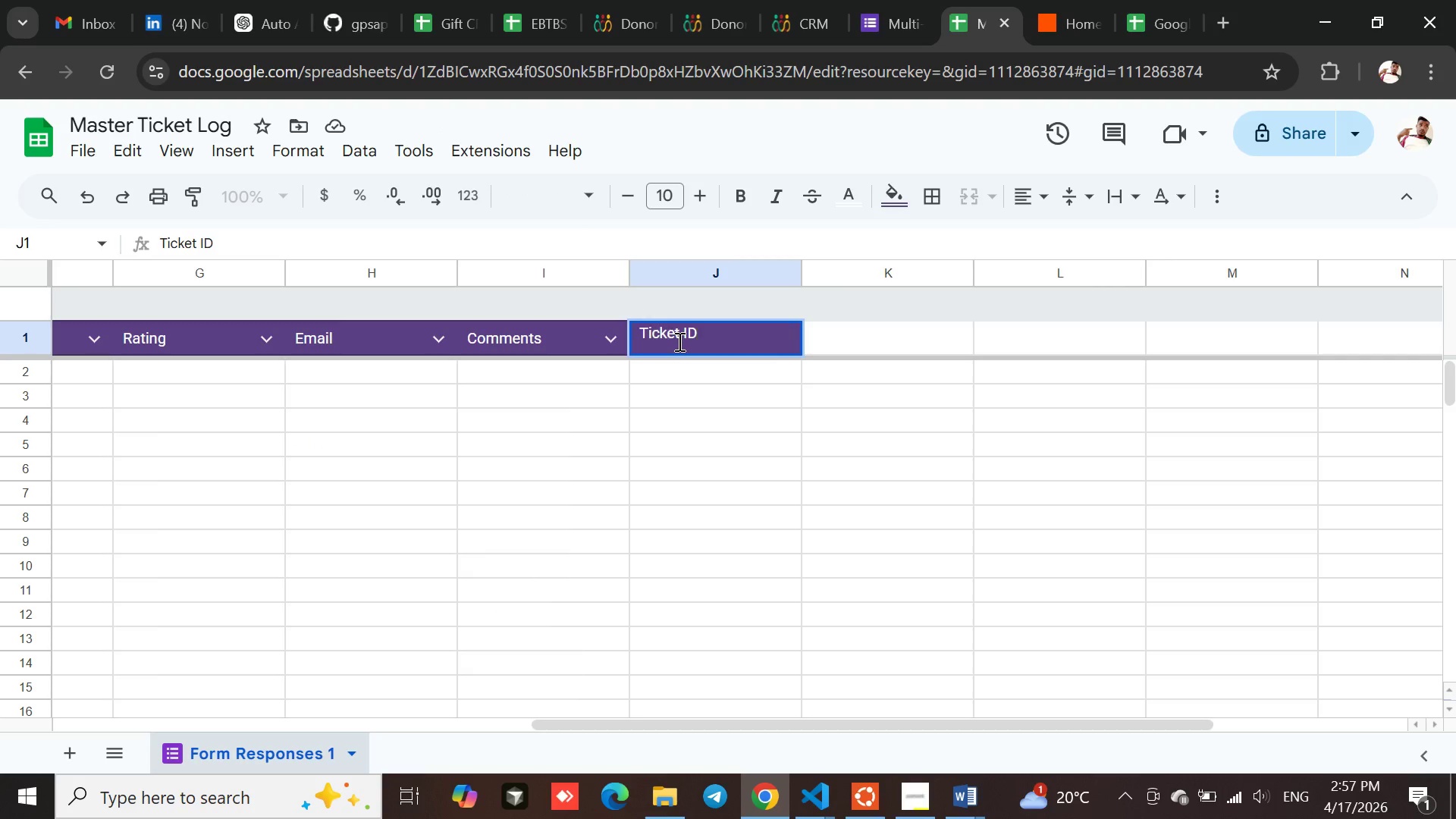 
left_click([682, 373])
 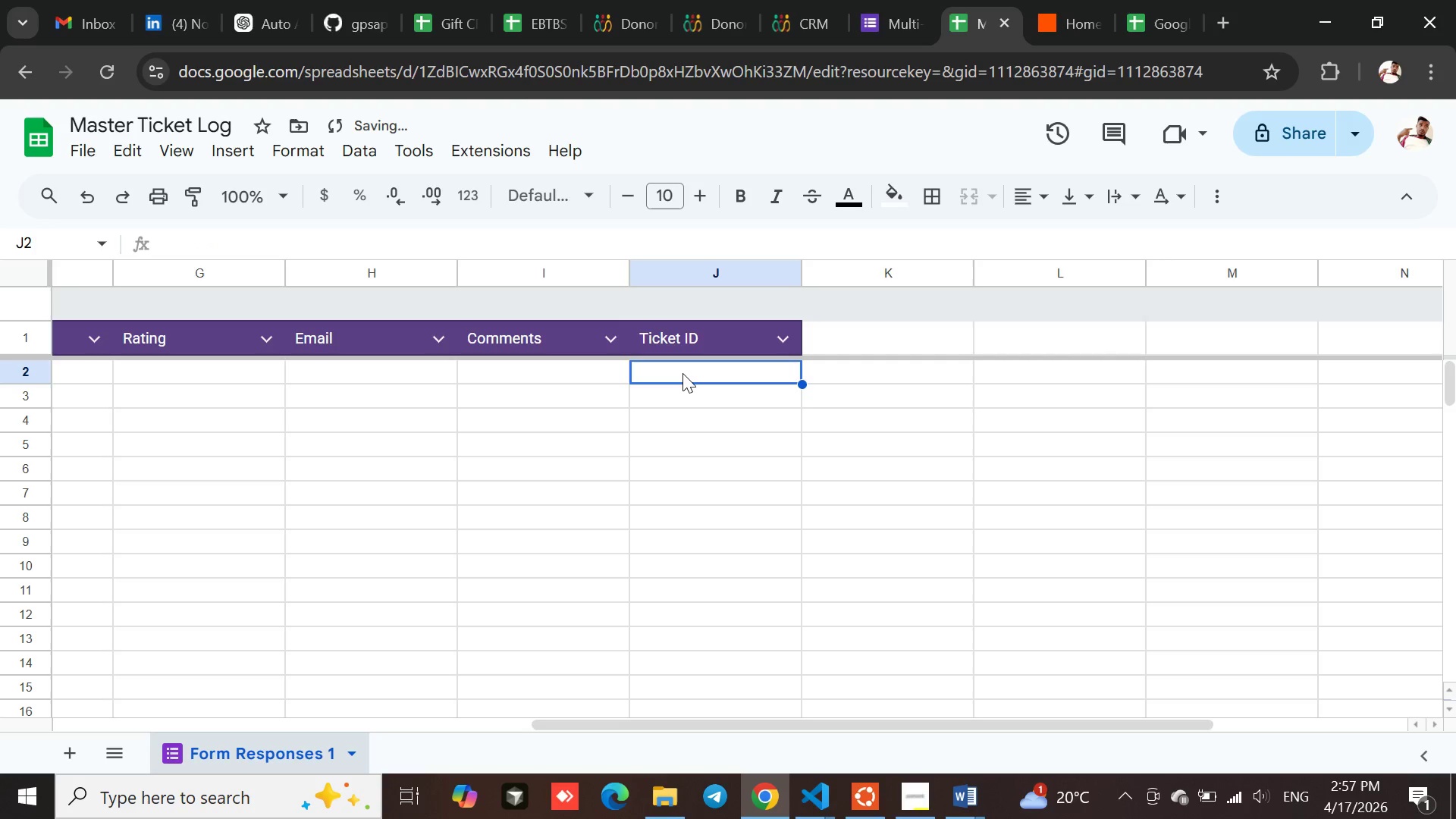 
double_click([682, 373])
 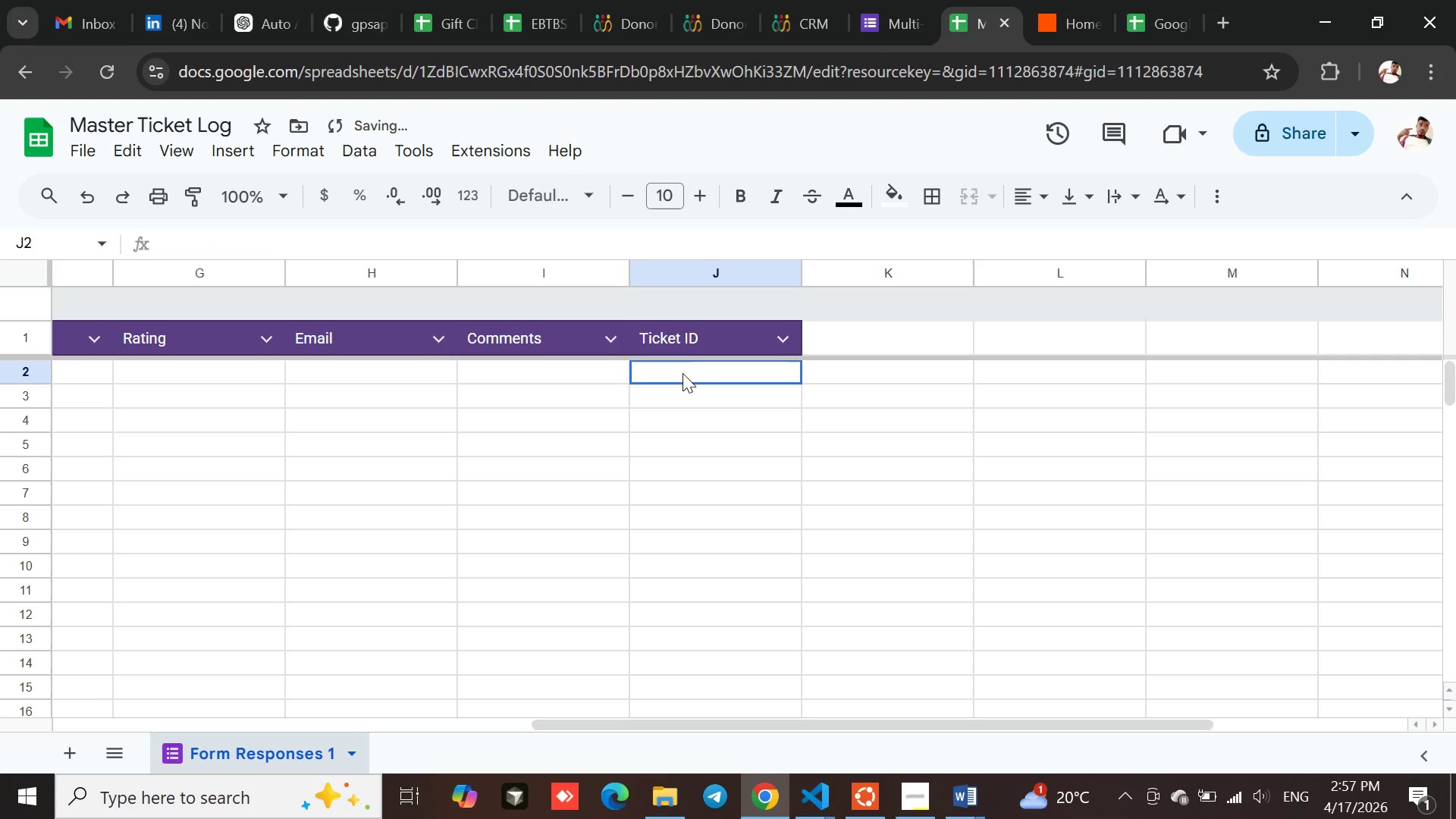 
triple_click([682, 373])
 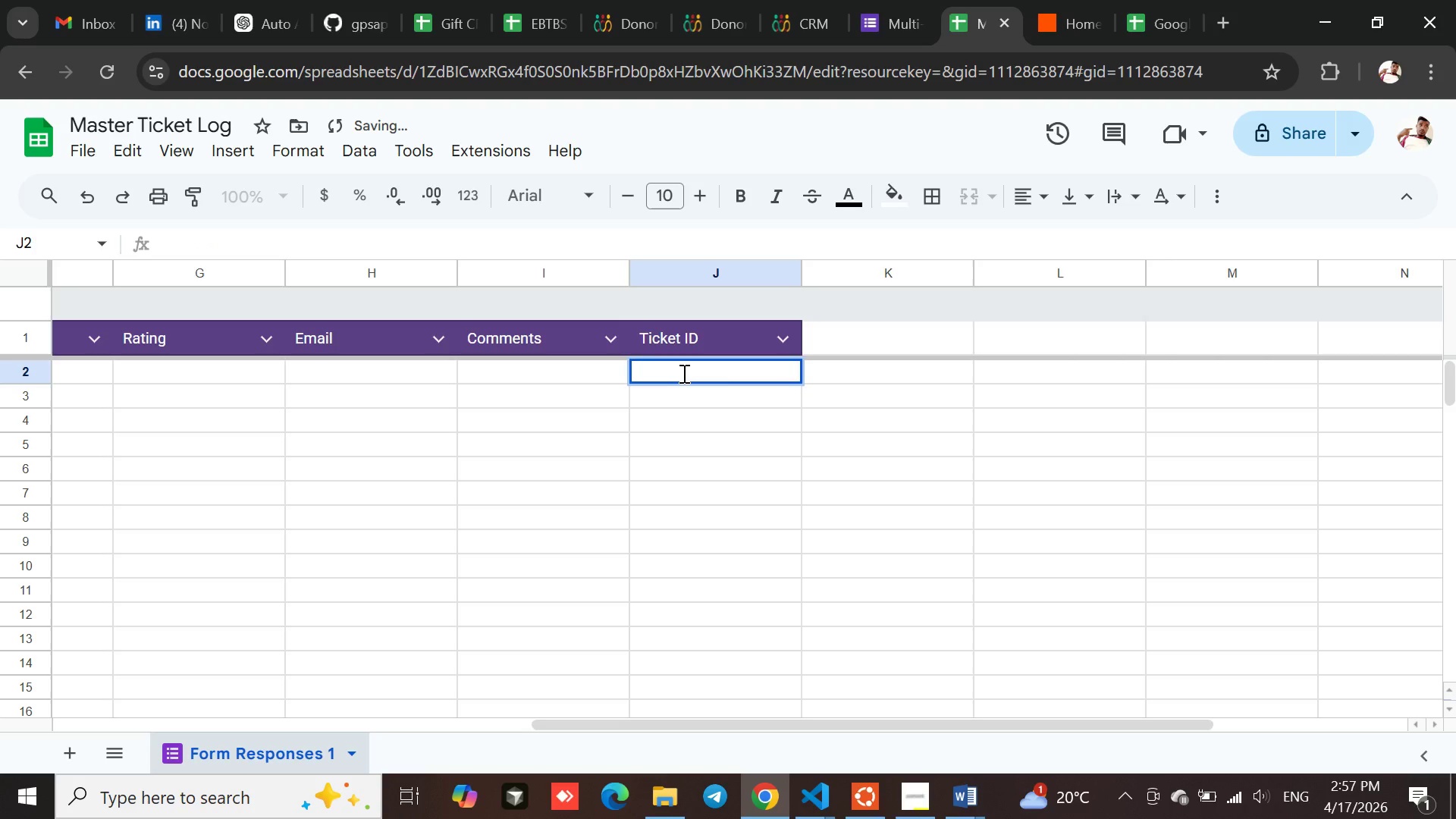 
left_click([682, 373])
 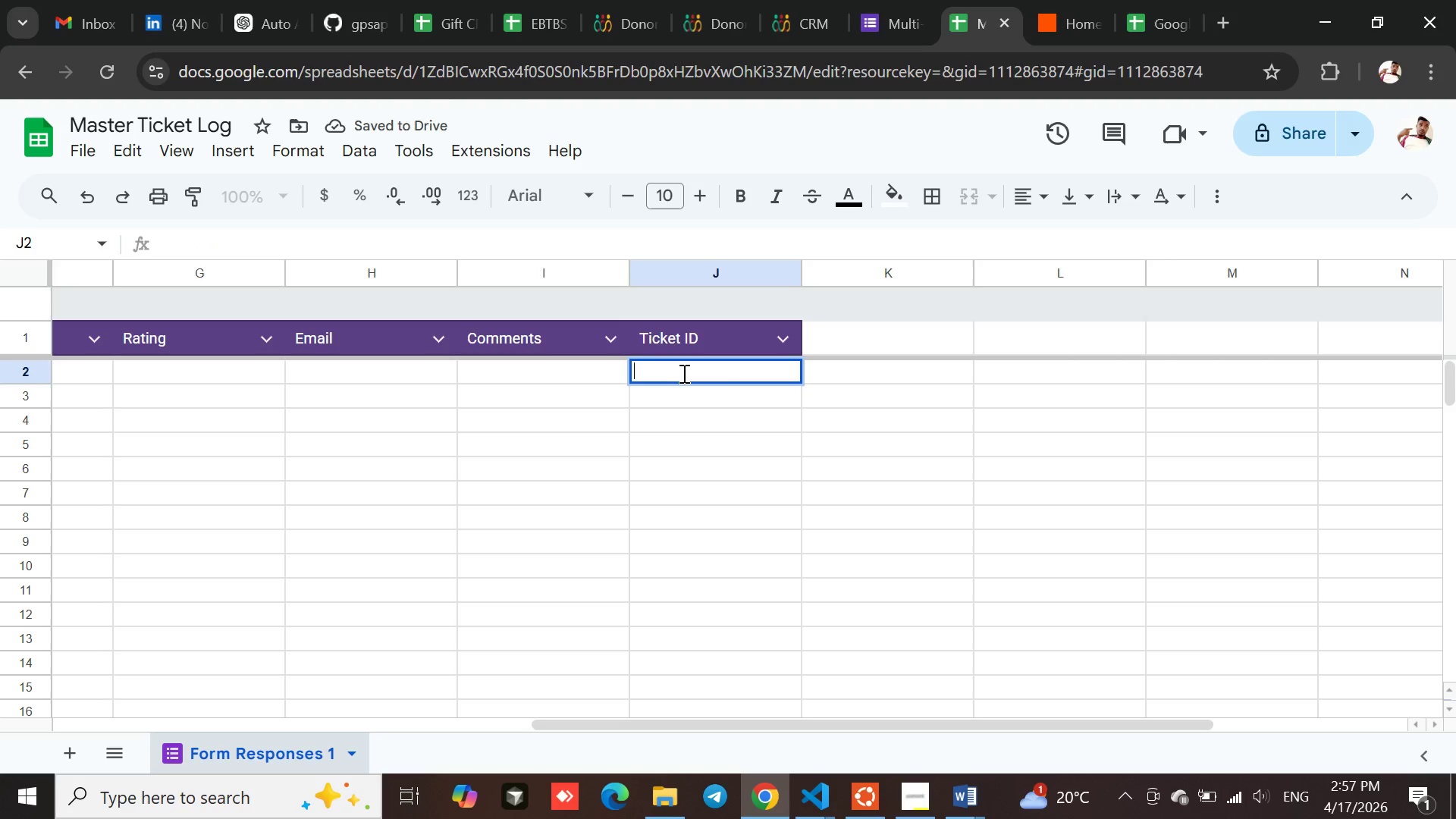 
type(=ARR)
 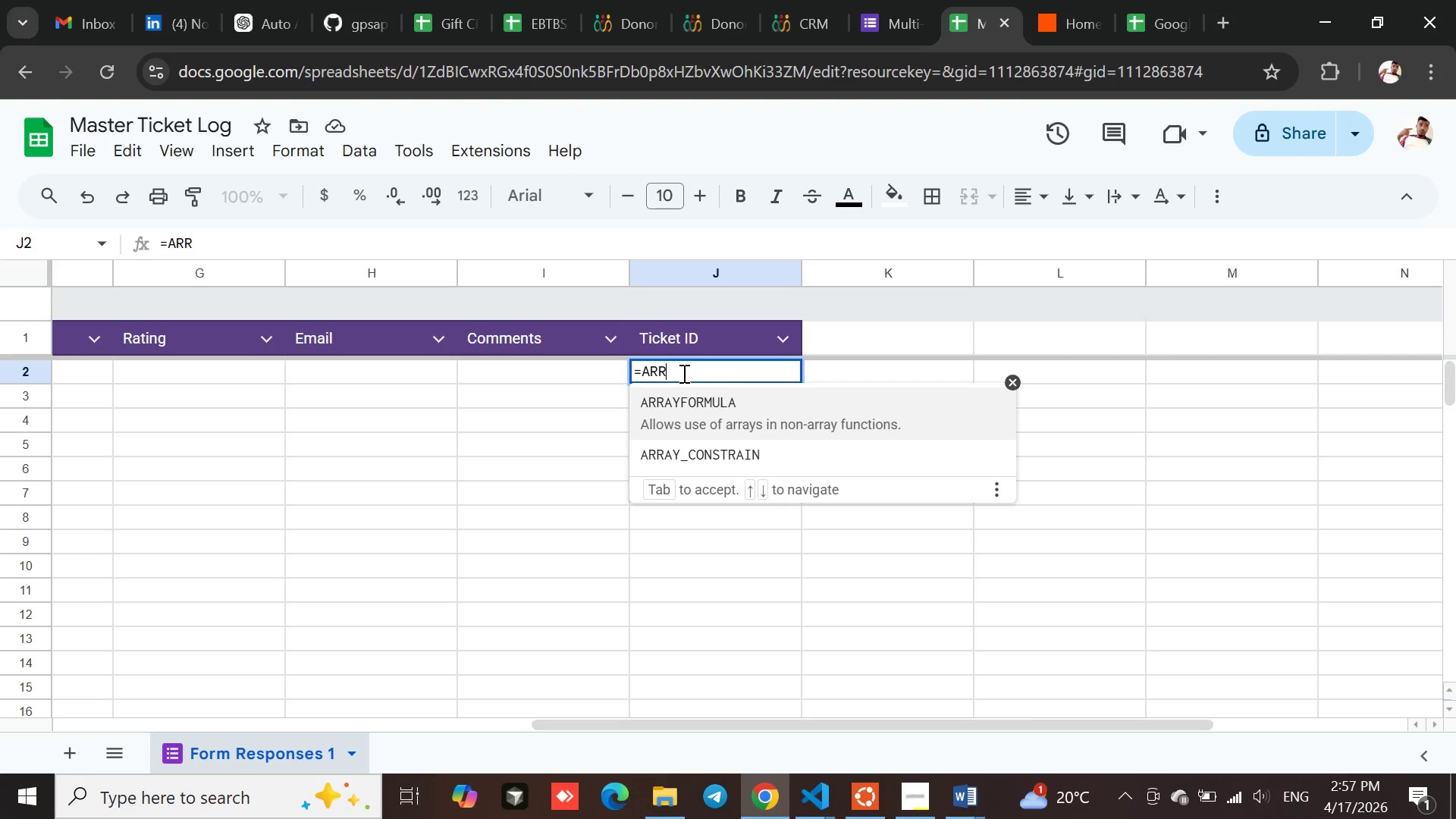 
type(AY)
 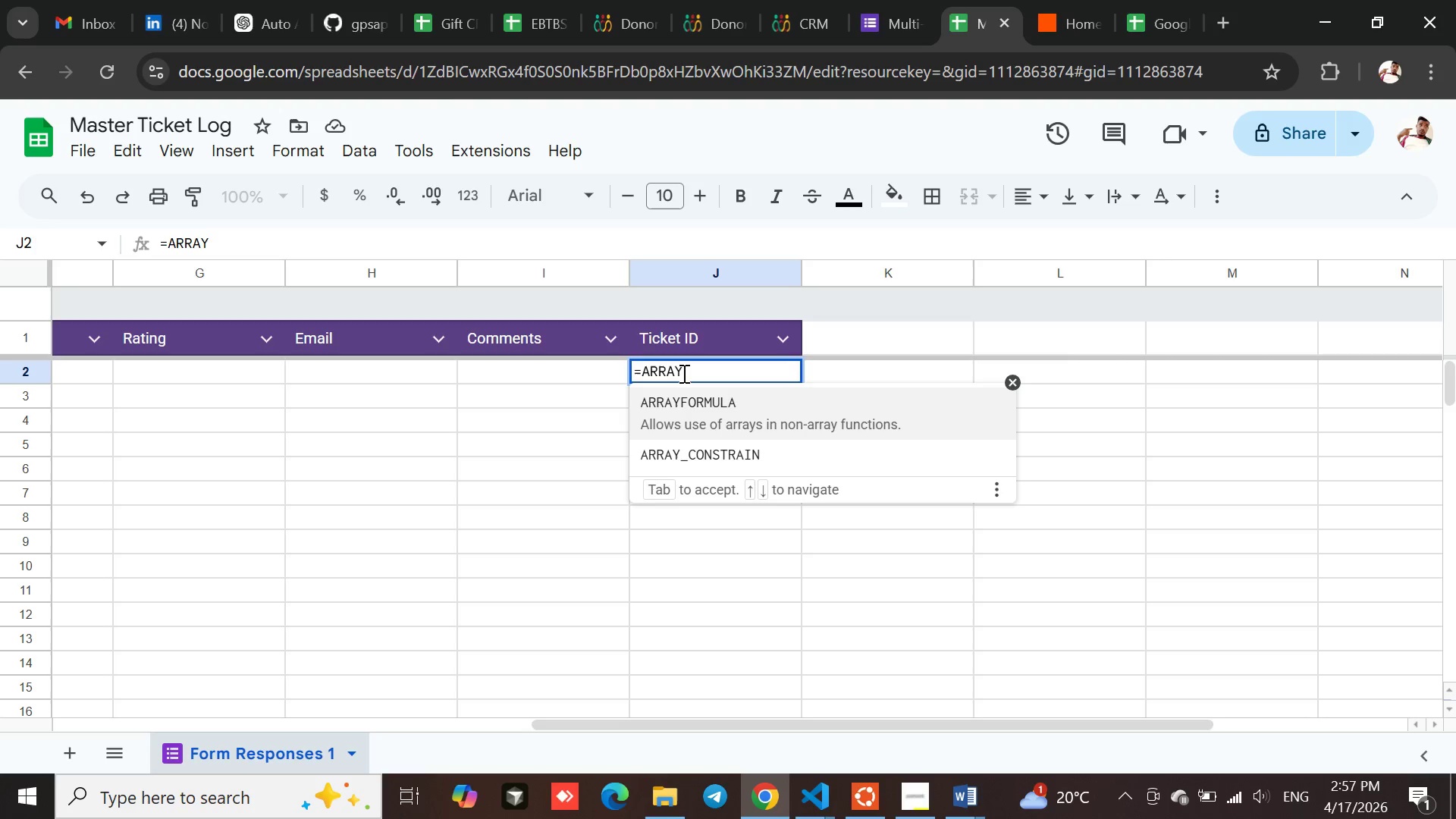 
type(FOR)
 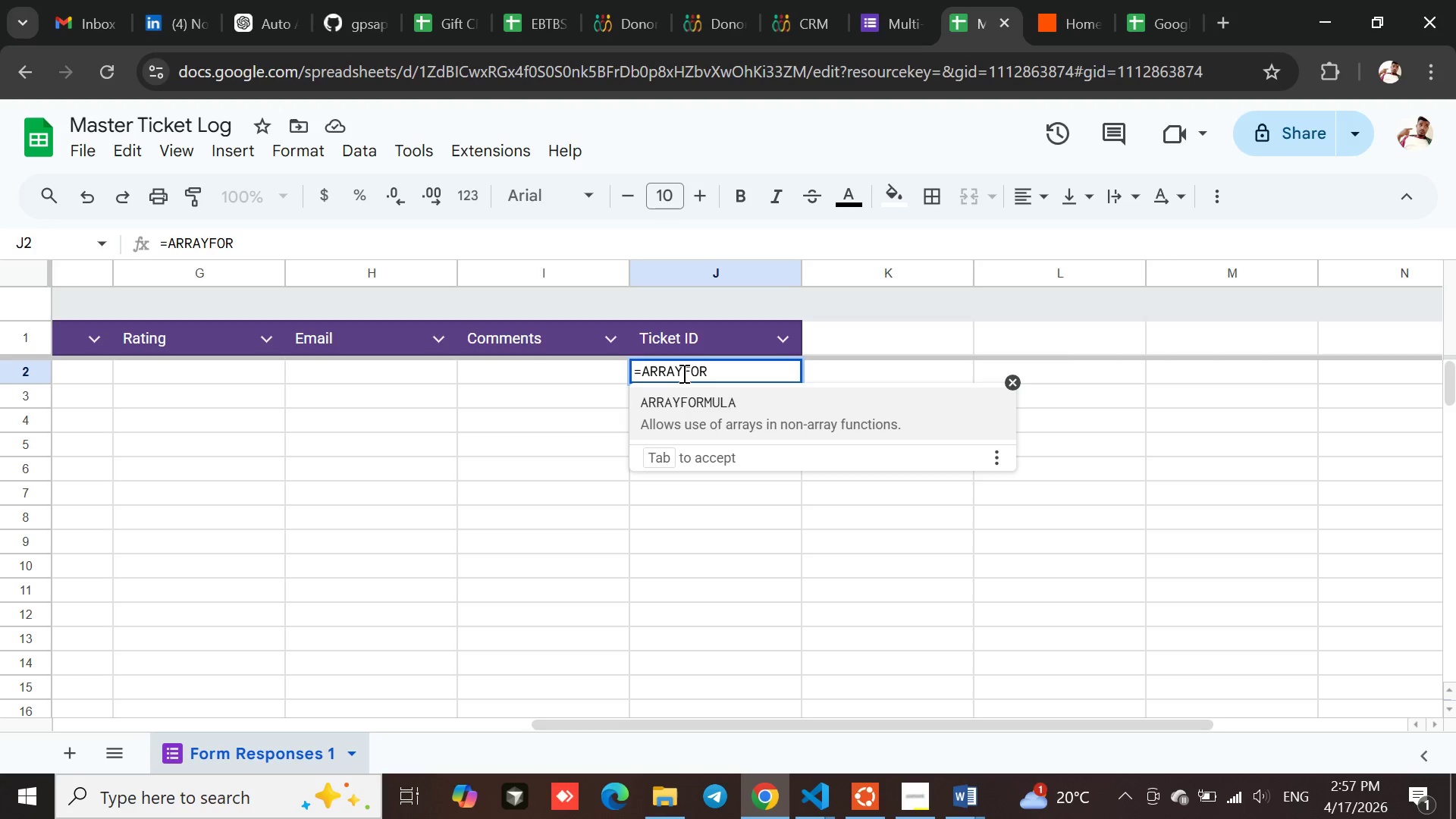 
type(MULA)
 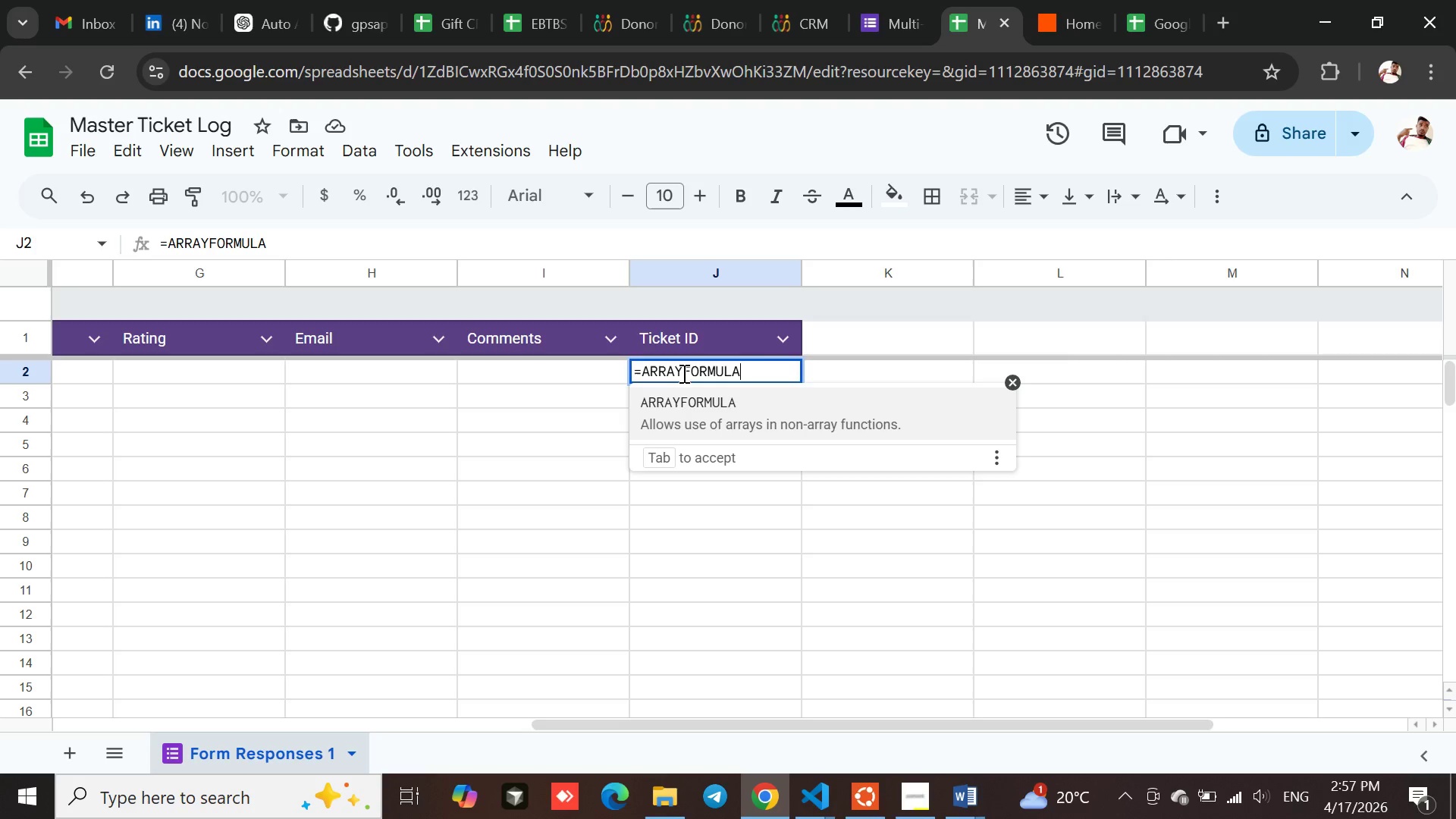 
key(Shift+9)
 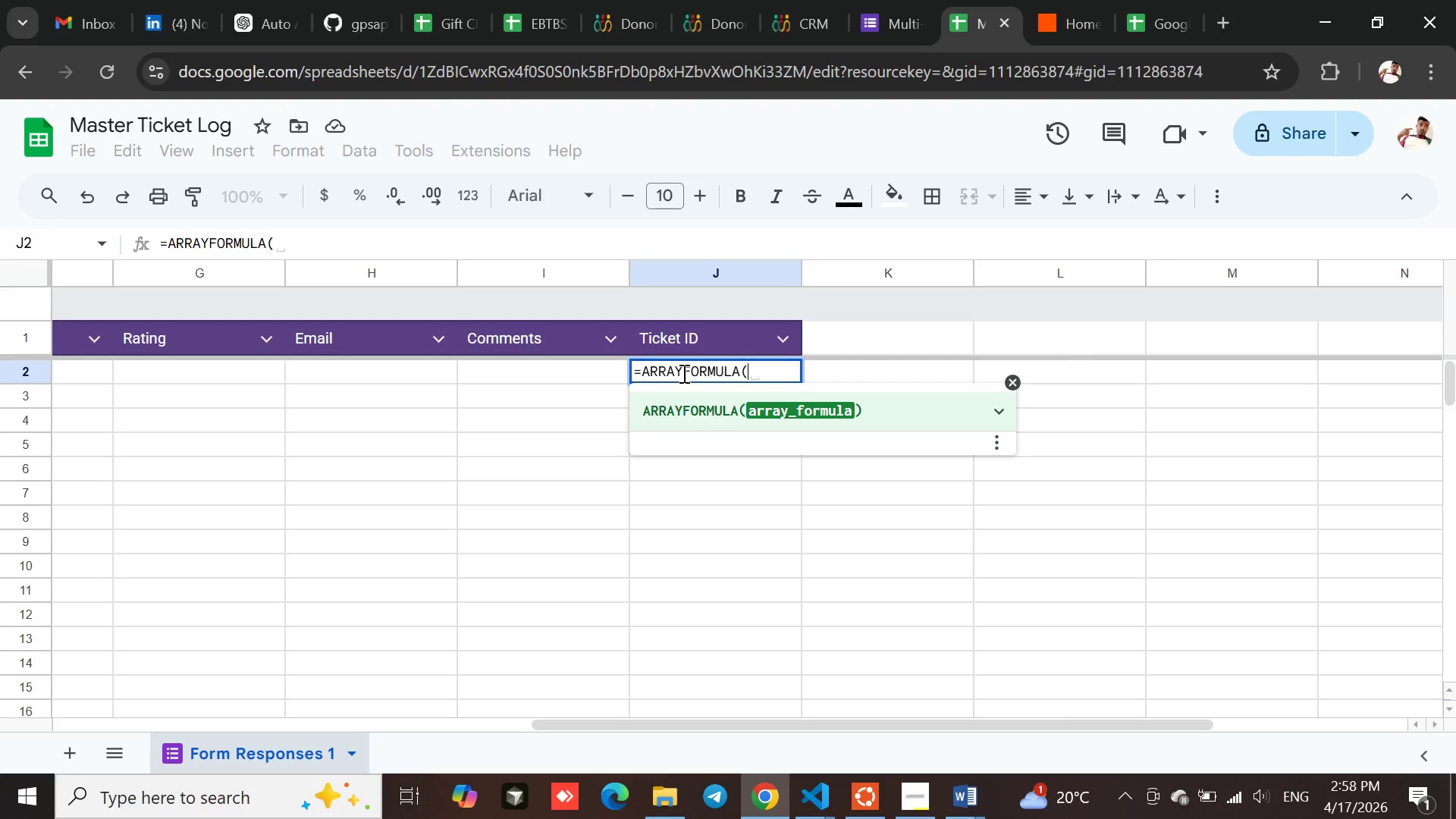 
hold_key(key=ShiftLeft, duration=0.94)
 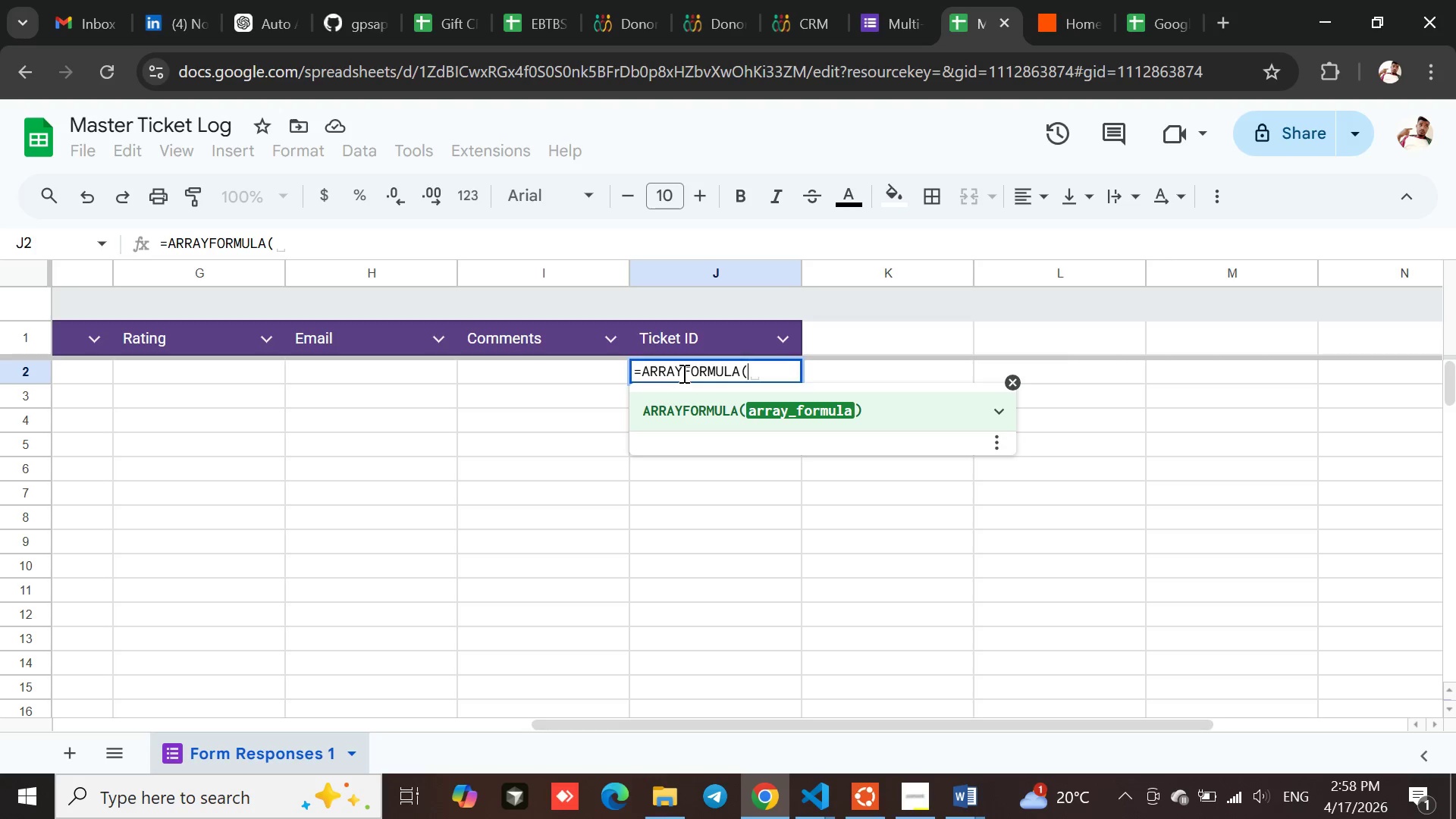 
type(B2)
 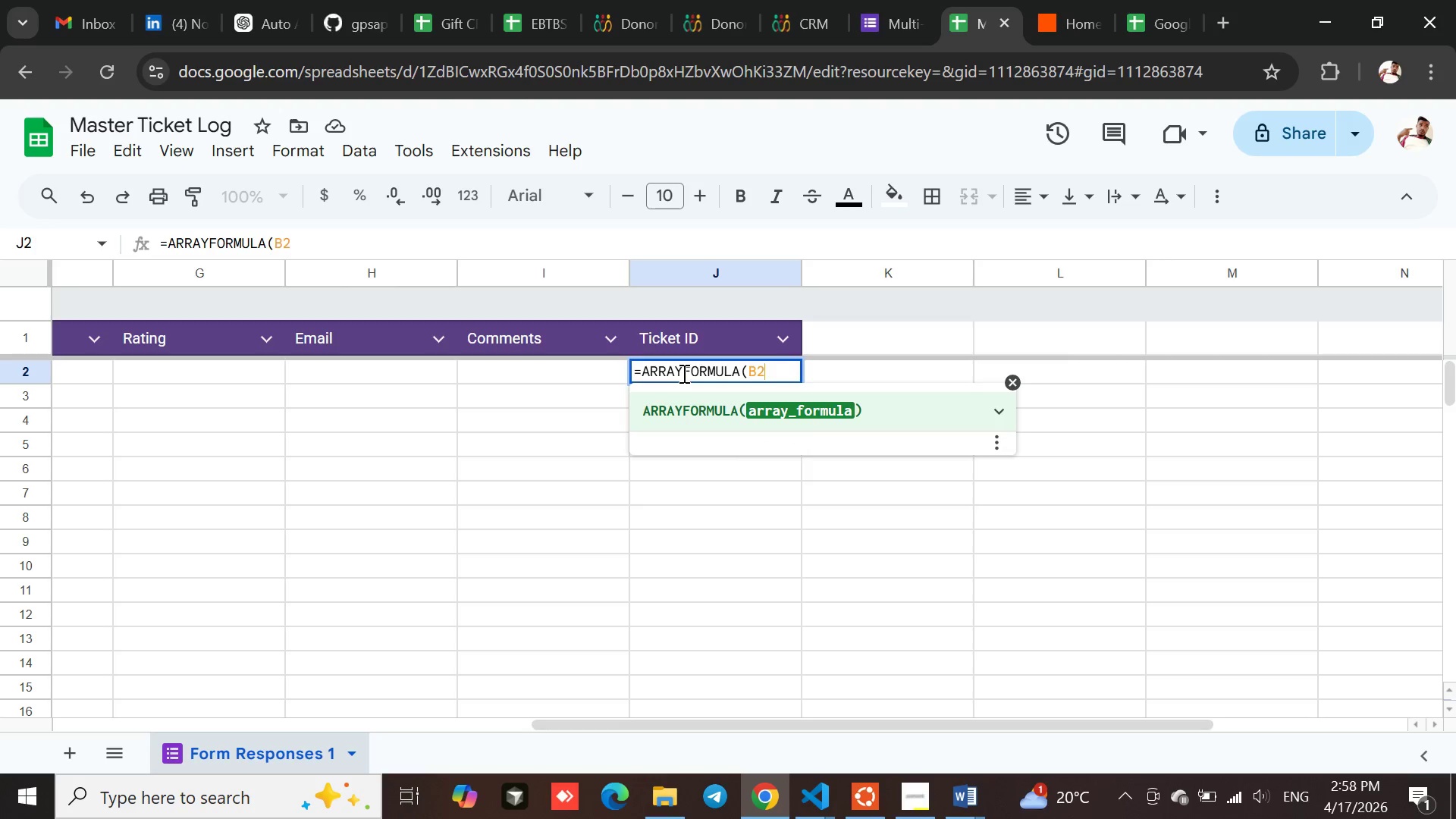 
key(Backspace)
 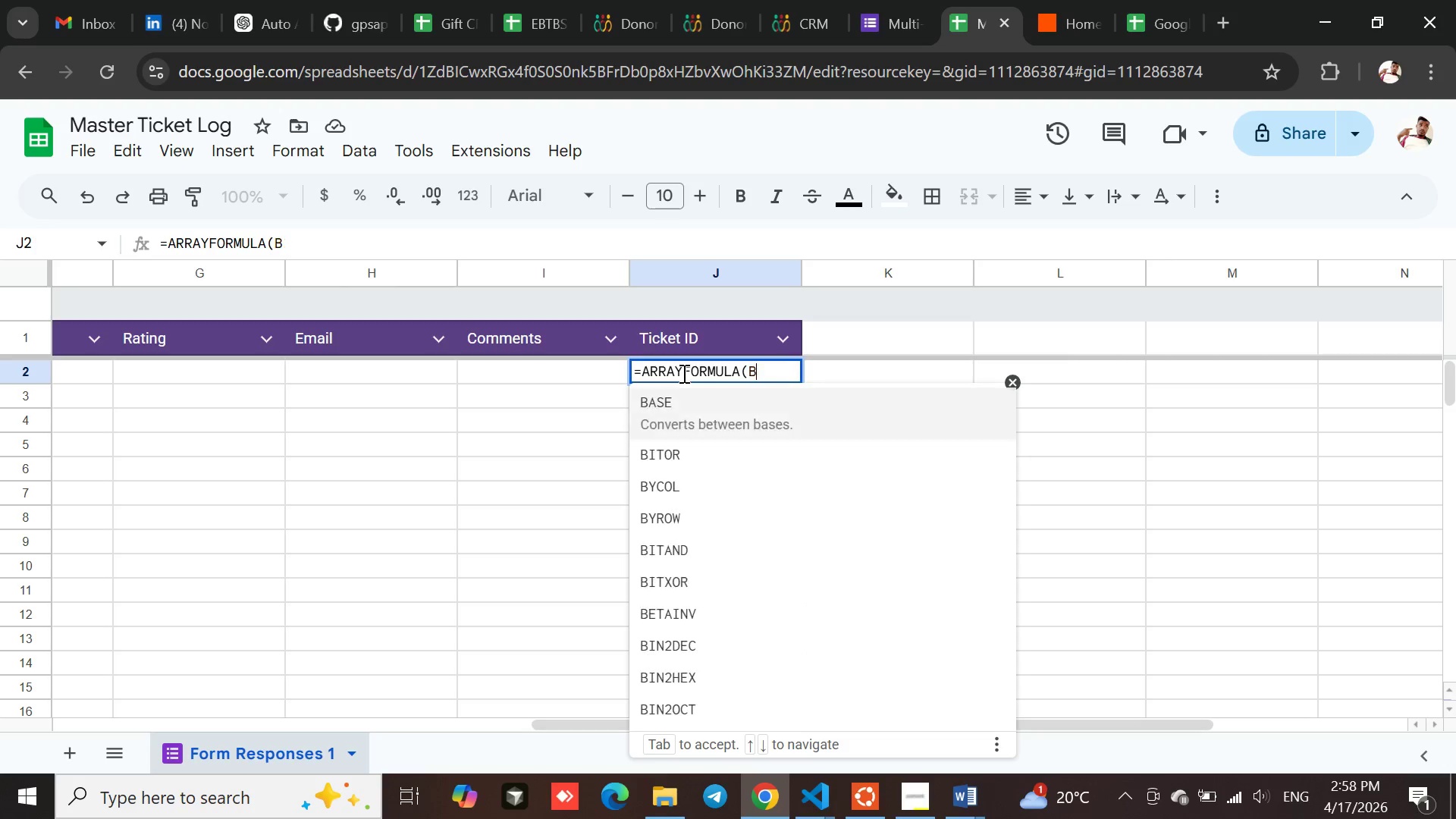 
key(Backspace)
 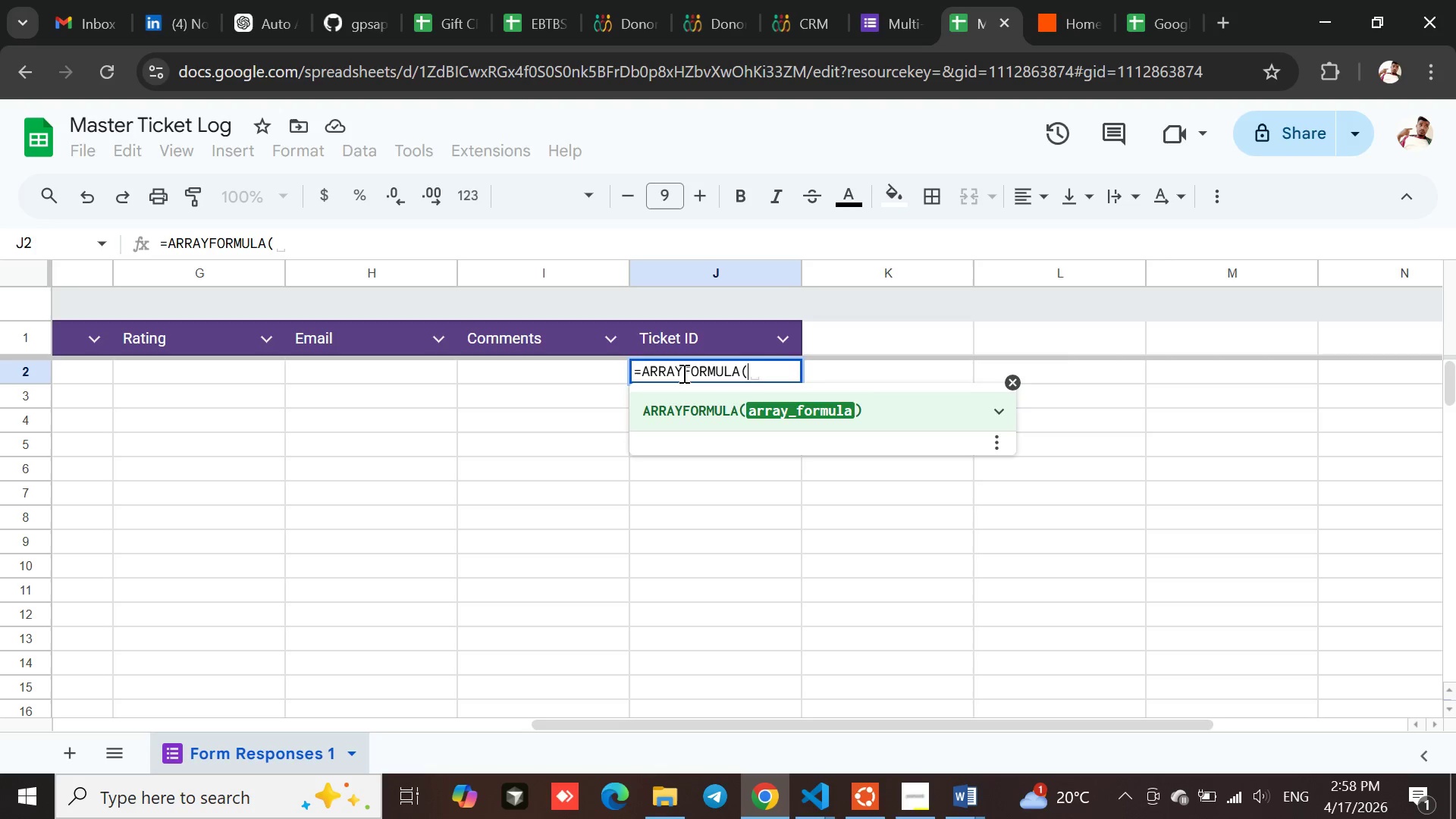 
key(Backspace)
 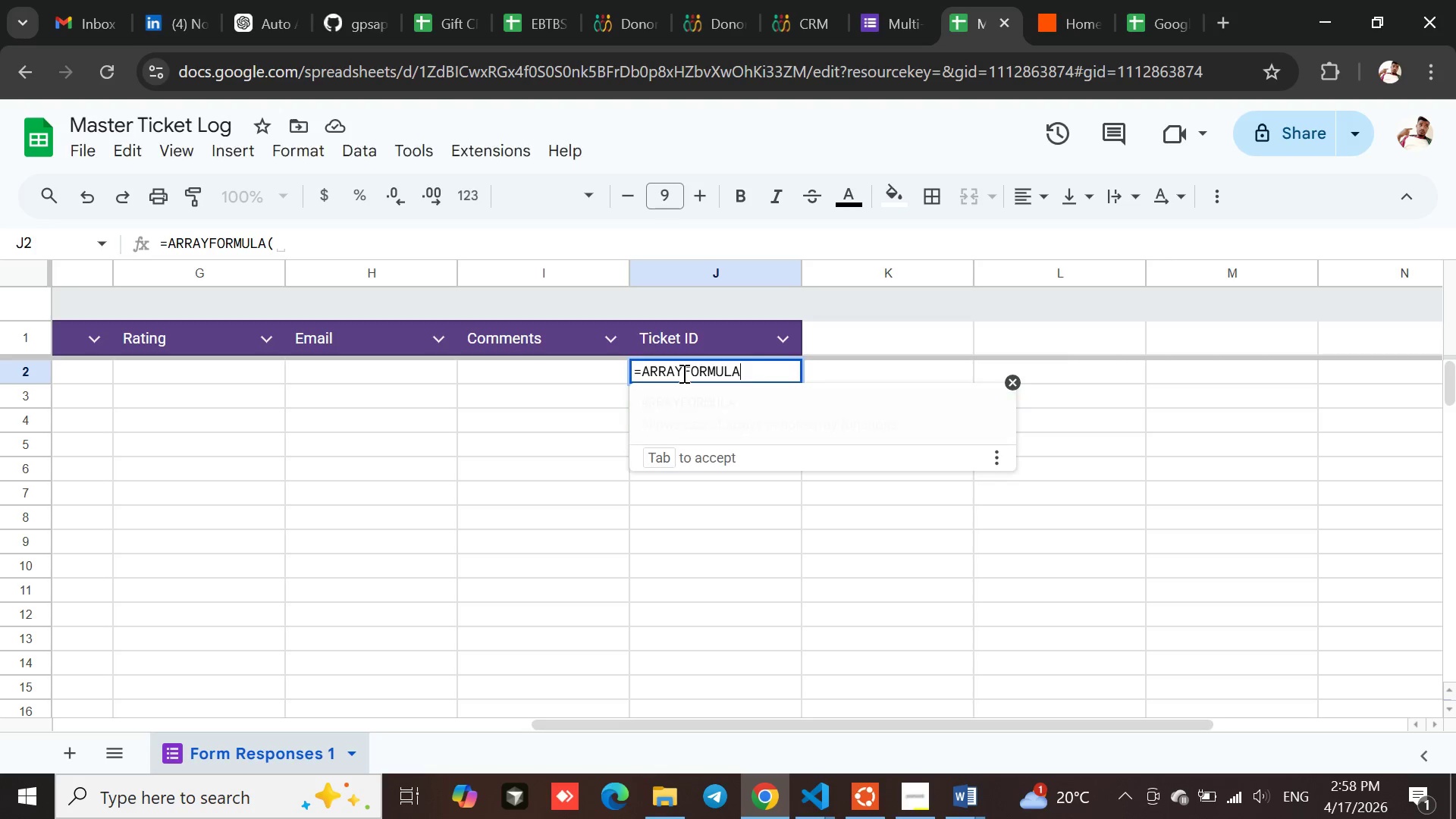 
key(Backspace)
 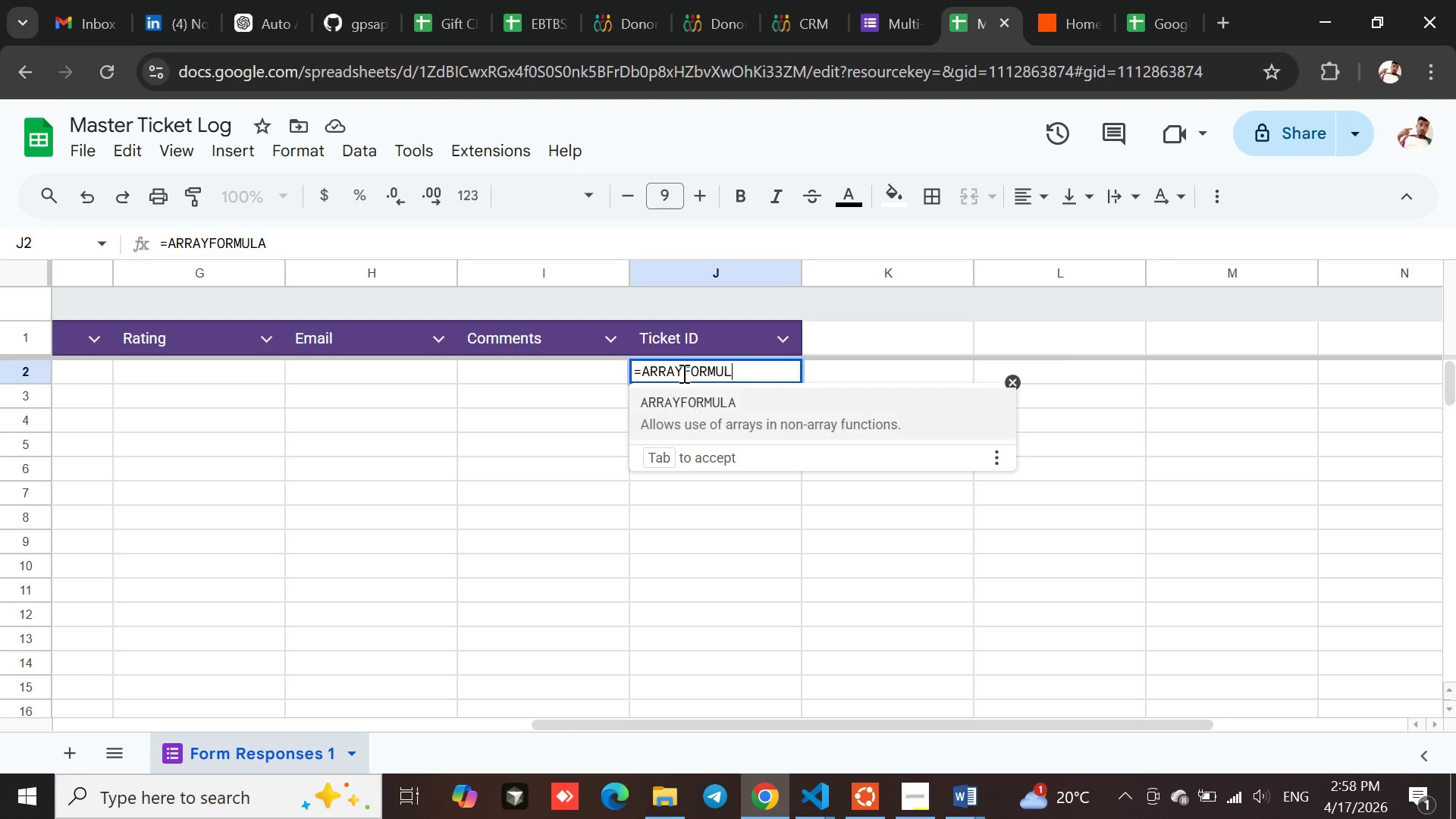 
key(Backspace)
 